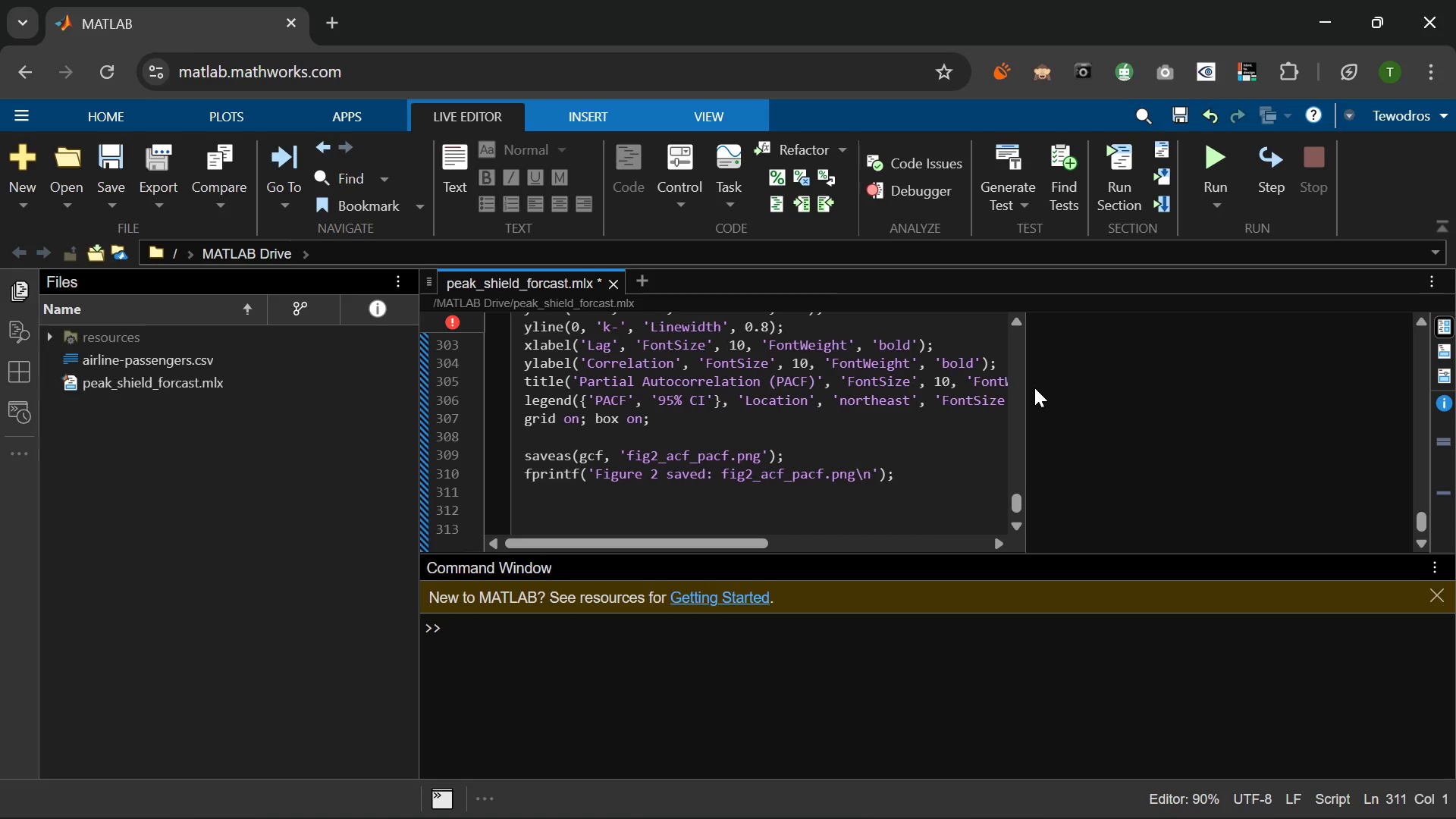 
type(%% 12. )
 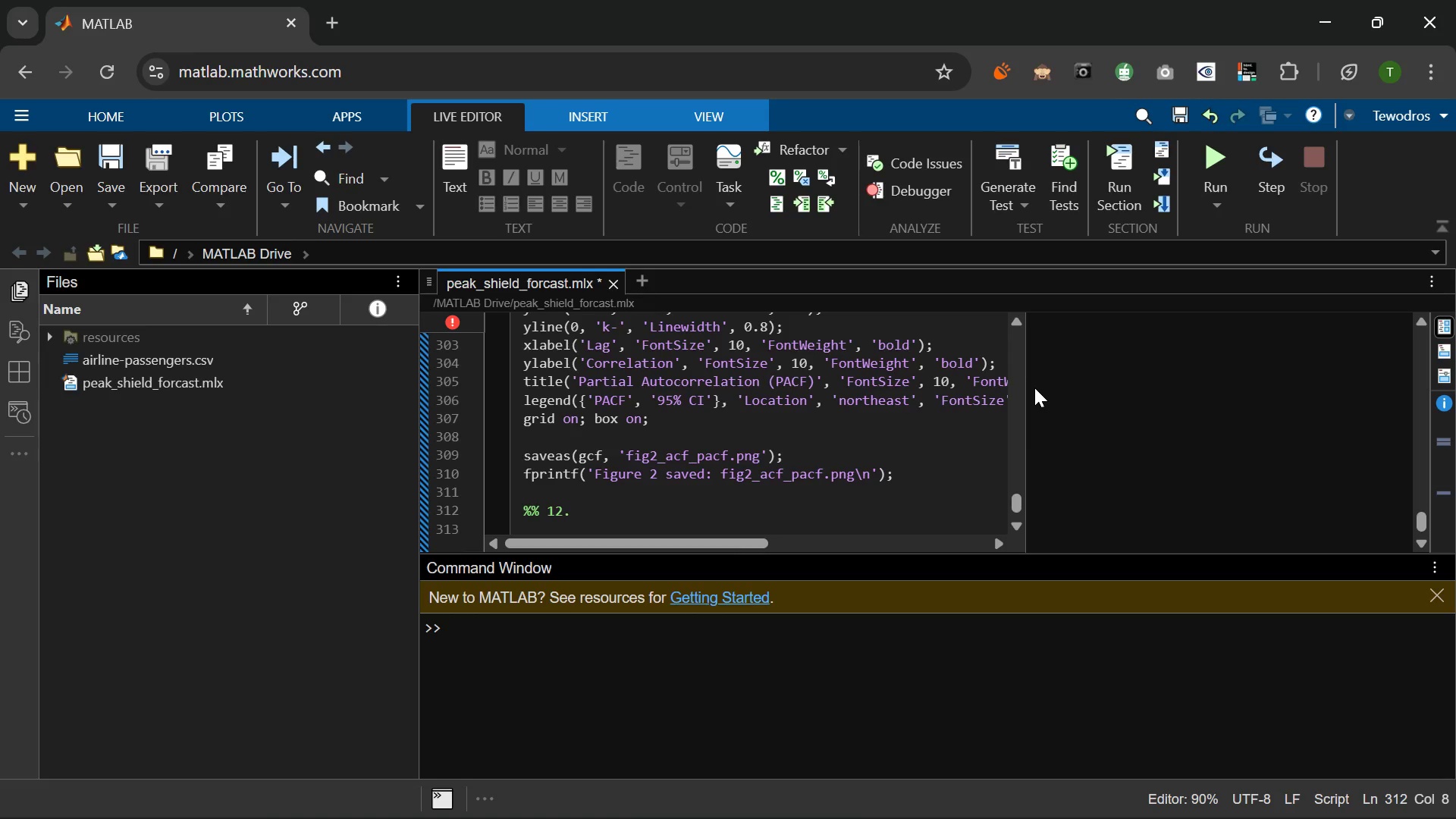 
wait(8.58)
 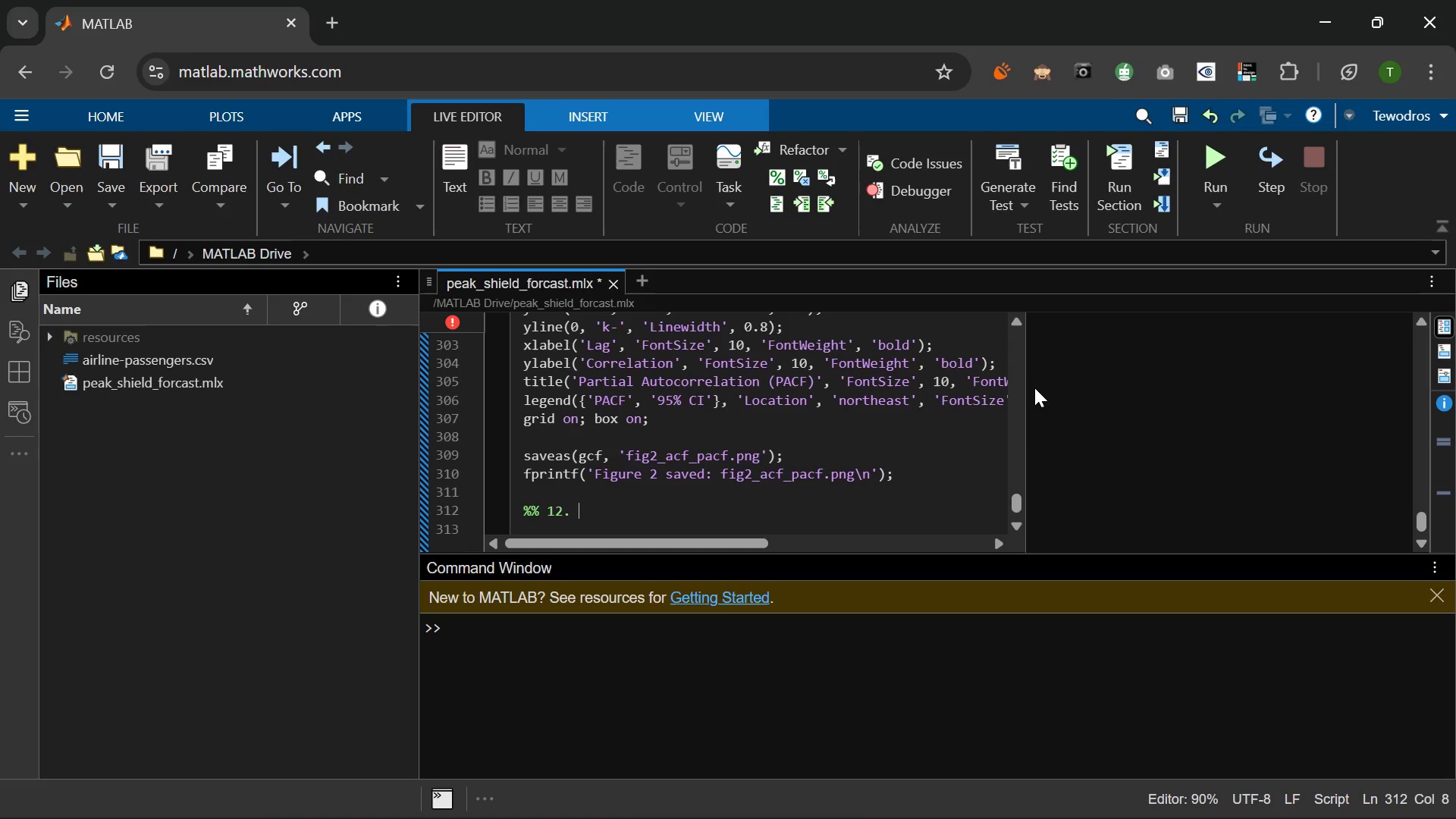 
type(F)
key(Backspace)
type(Figure 3 - Final s)
key(Backspace)
type(Shield - 12-Month Claim Volume Forecast)
 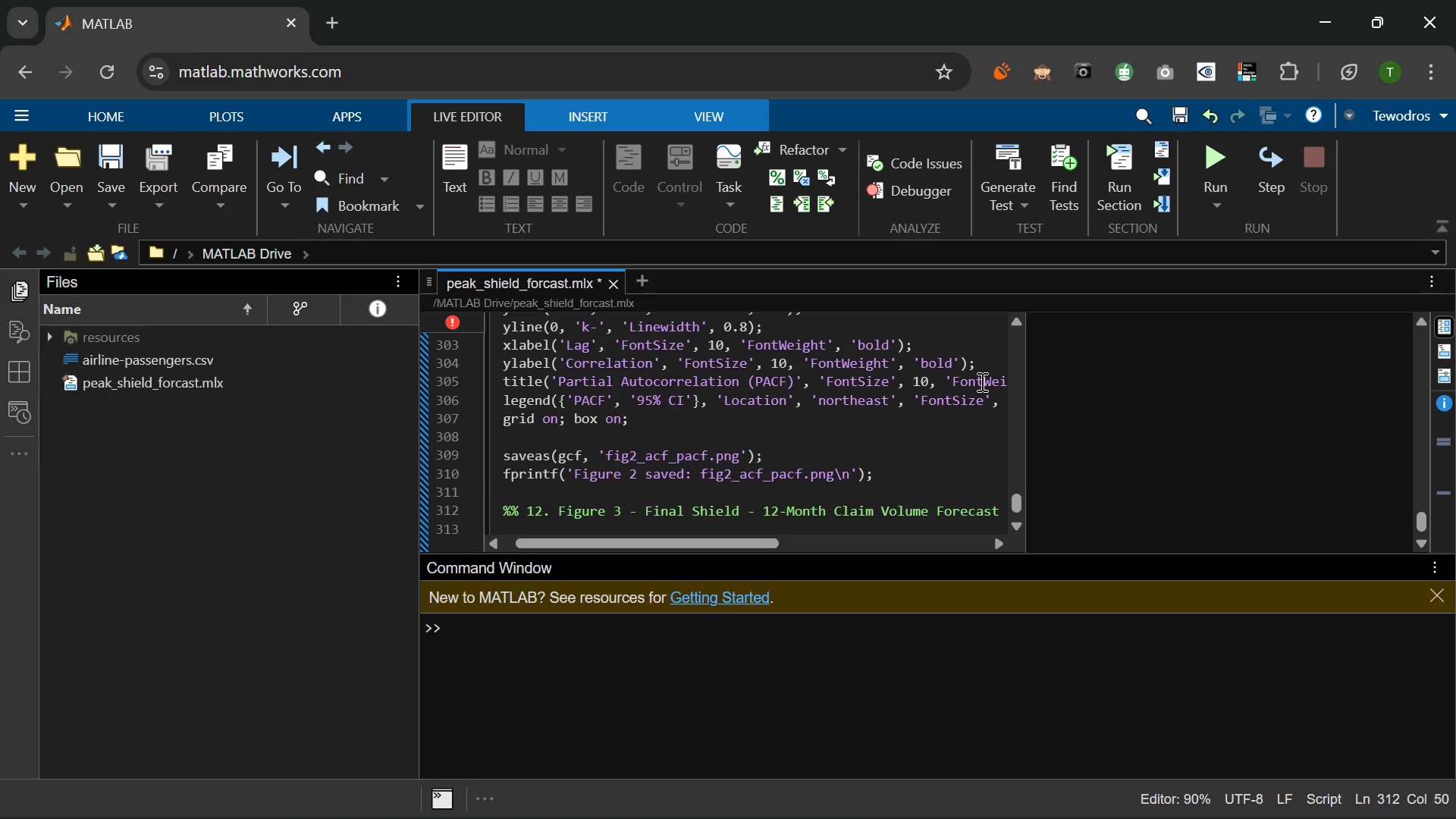 
key(ArrowRight)
 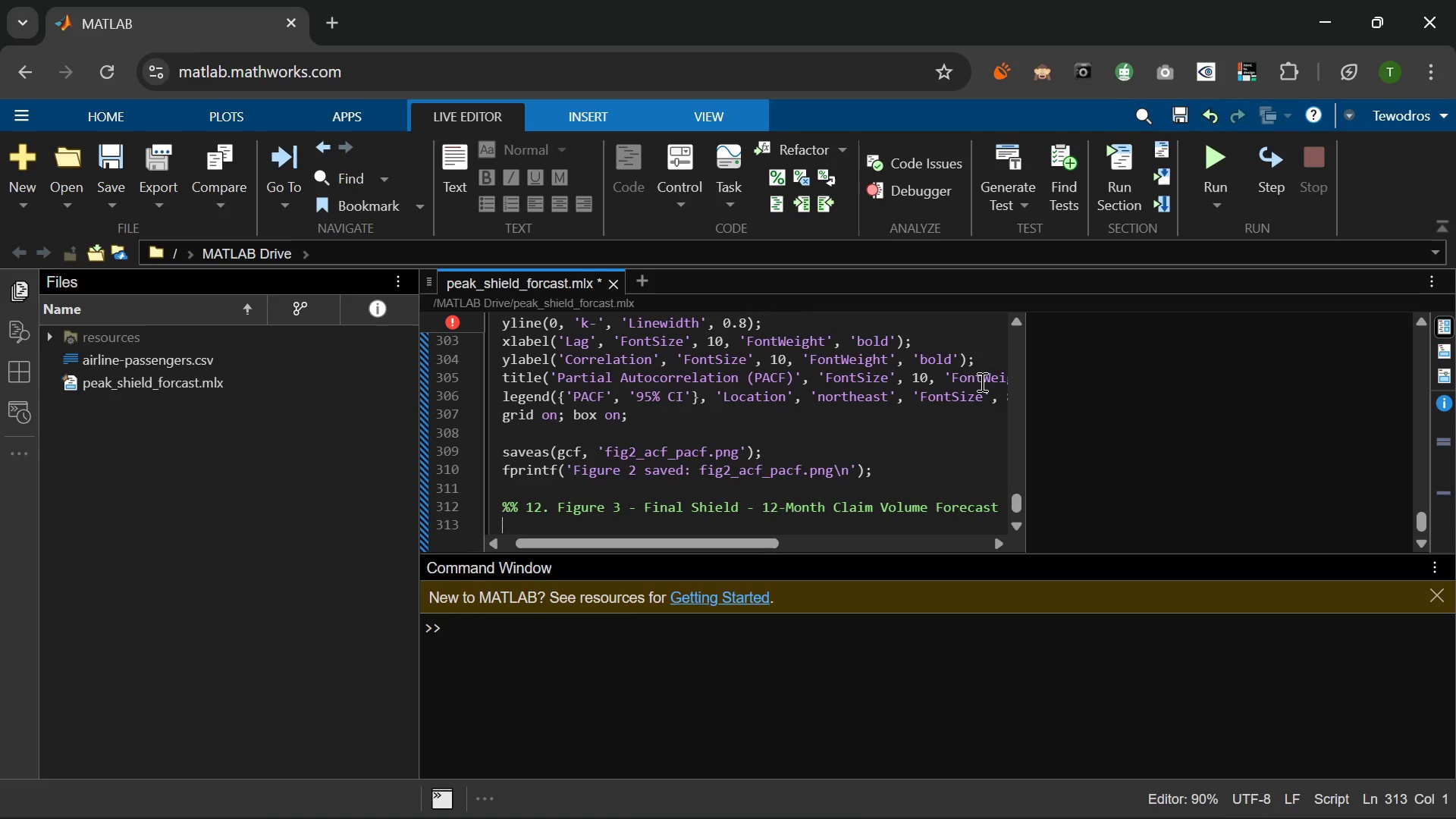 
key(ArrowRight)
 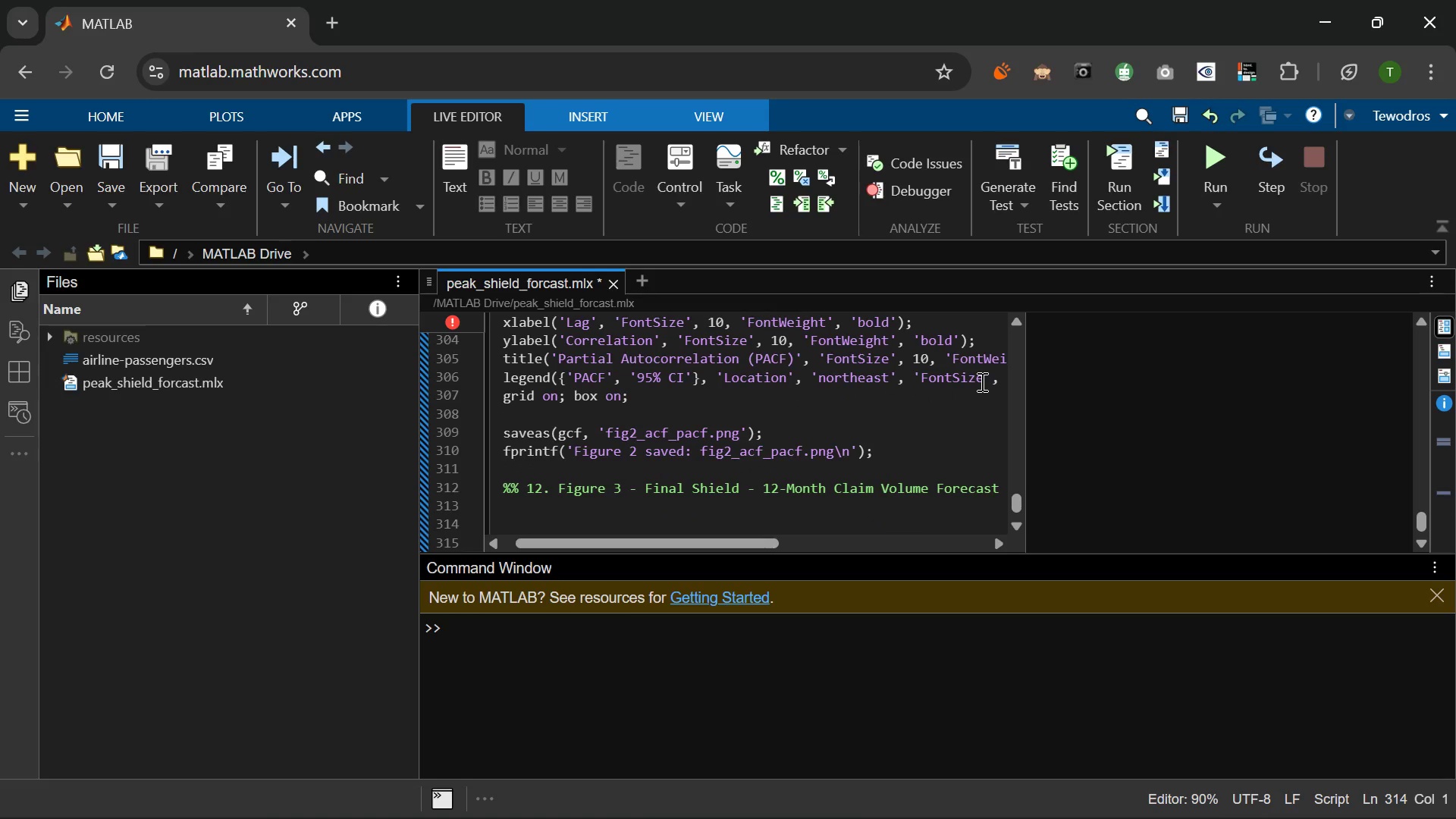 
key(Backspace)
 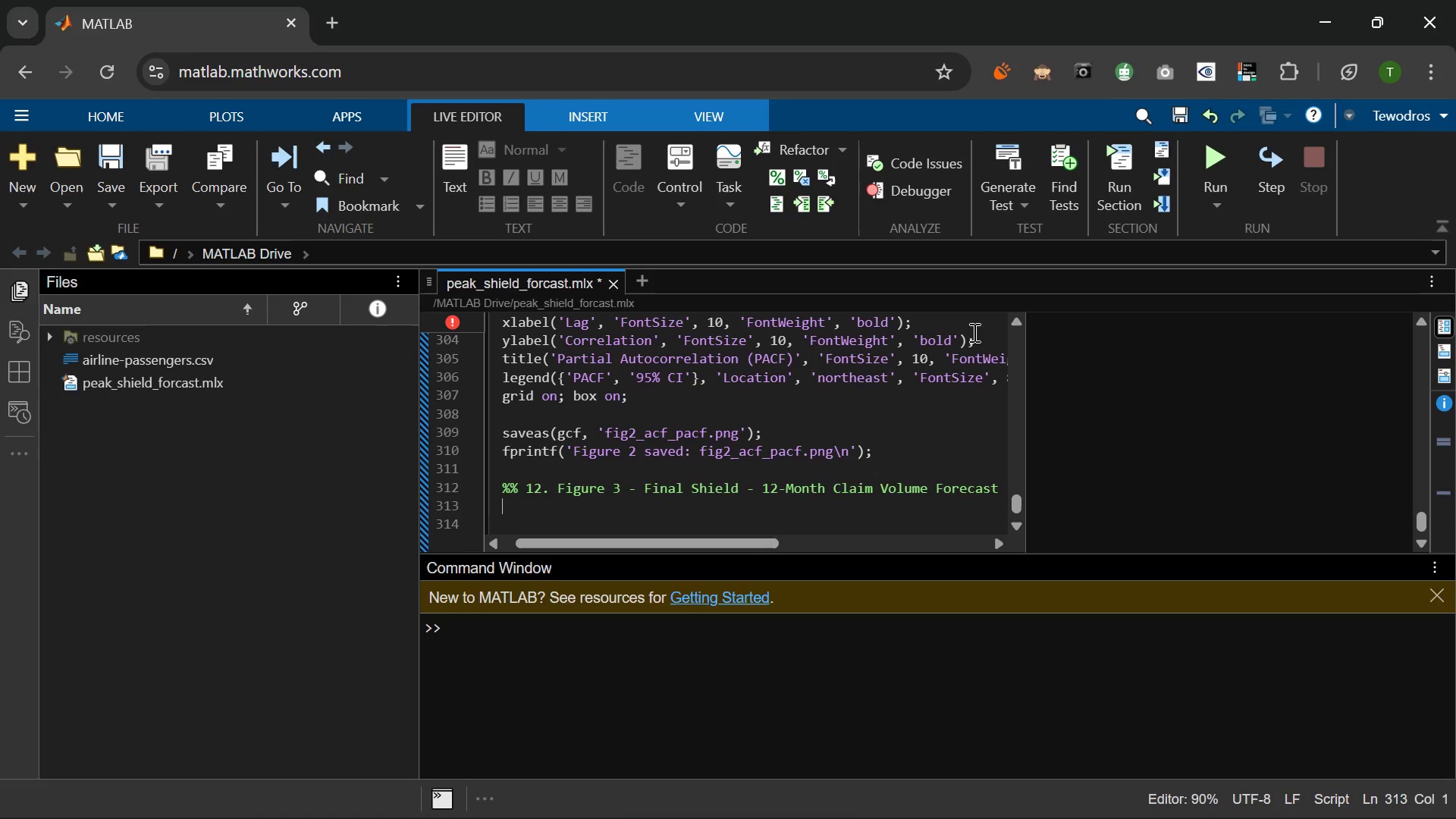 
wait(5.61)
 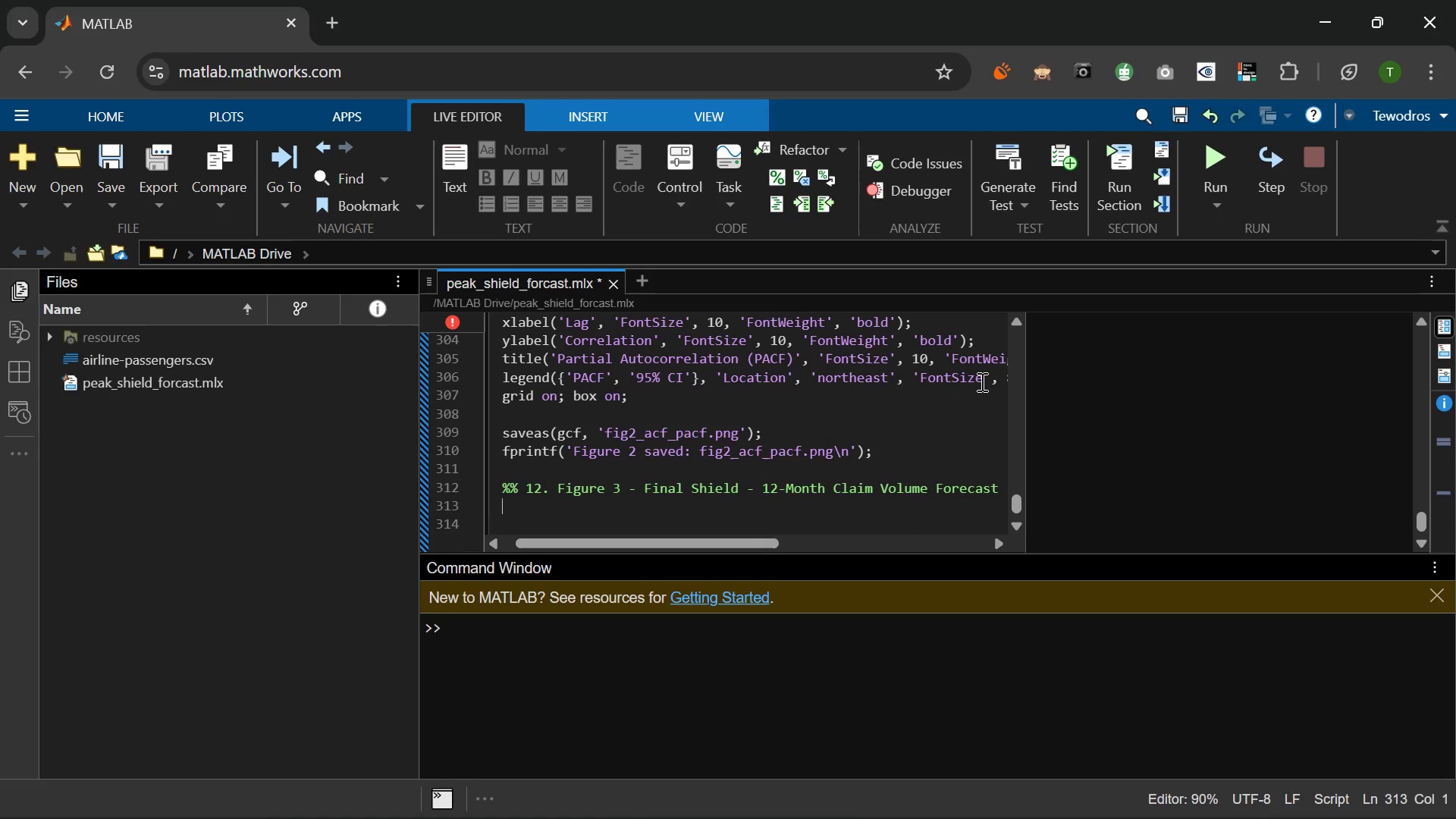 
left_click([902, 455])
 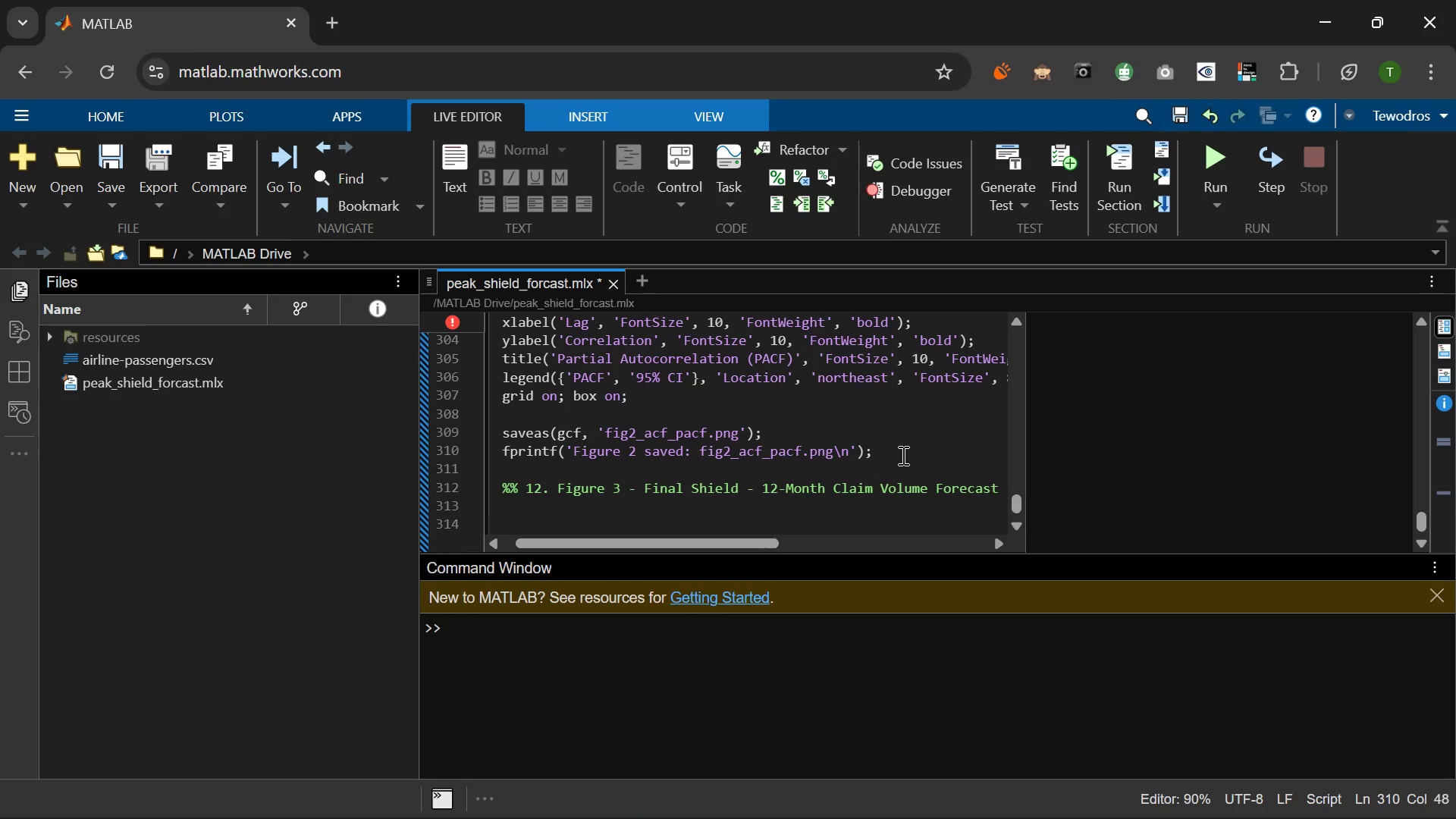 
key(Enter)
 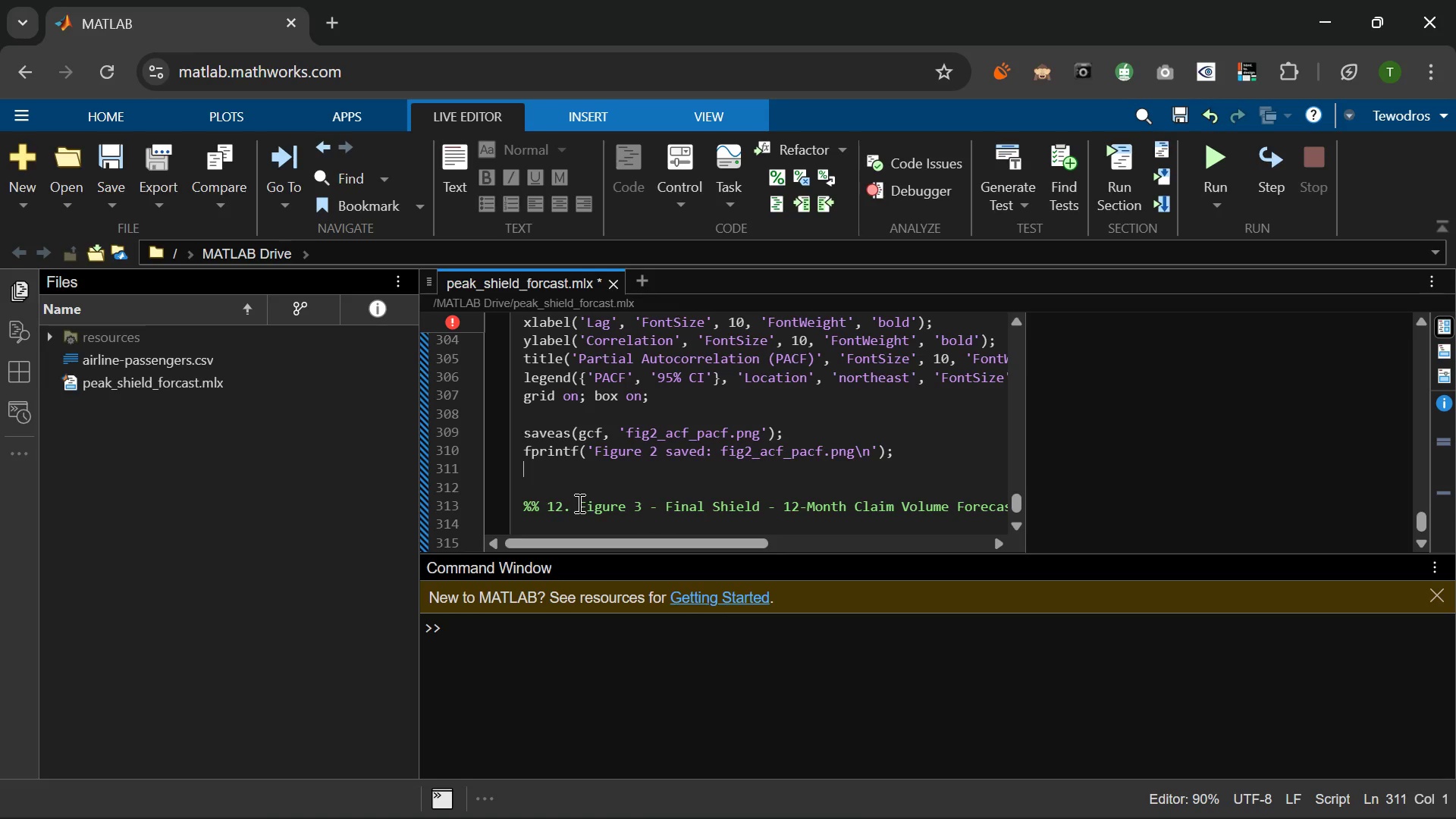 
left_click_drag(start_coordinate=[578, 503], to_coordinate=[488, 511])
 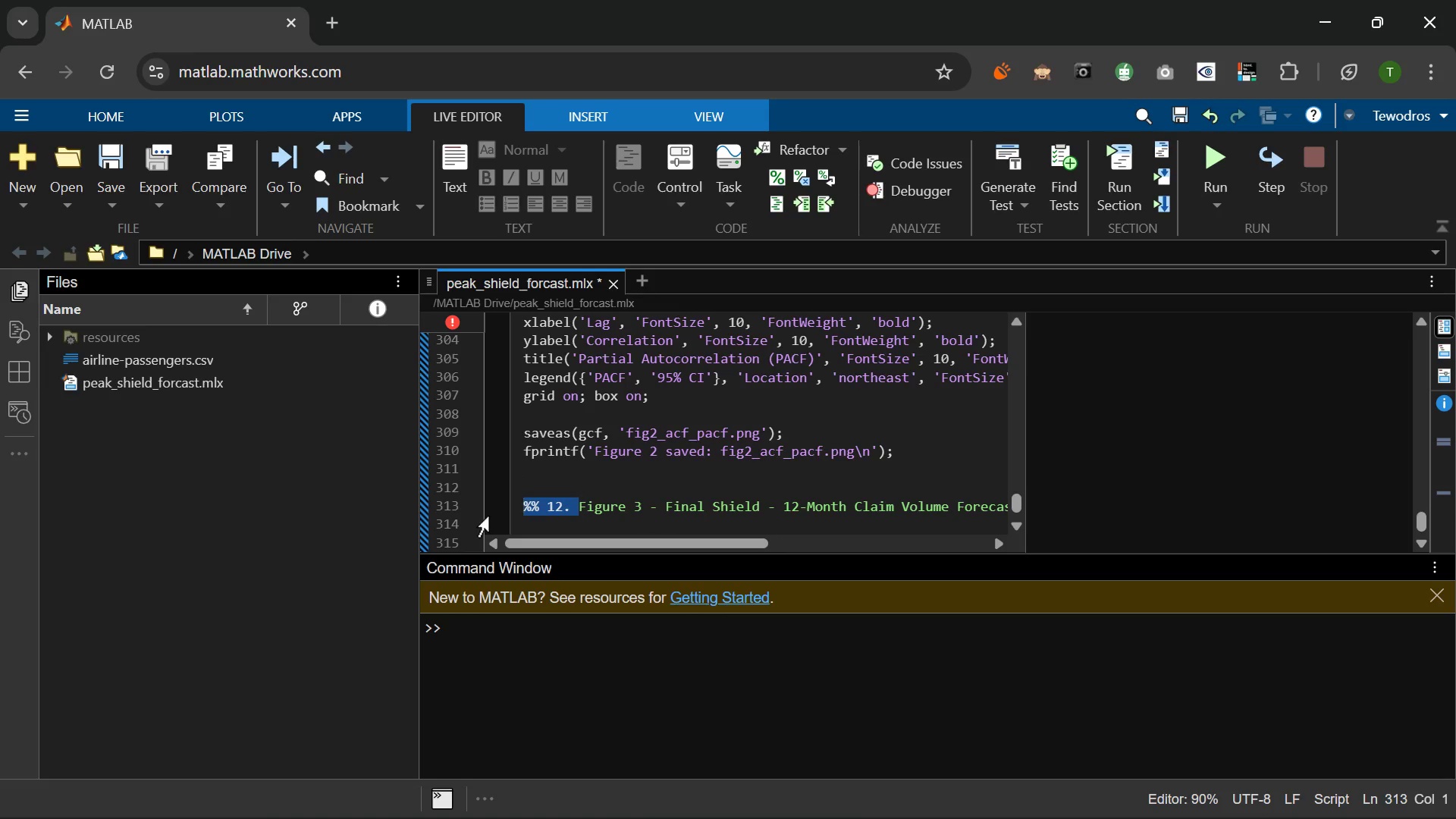 
key(Control+X)
 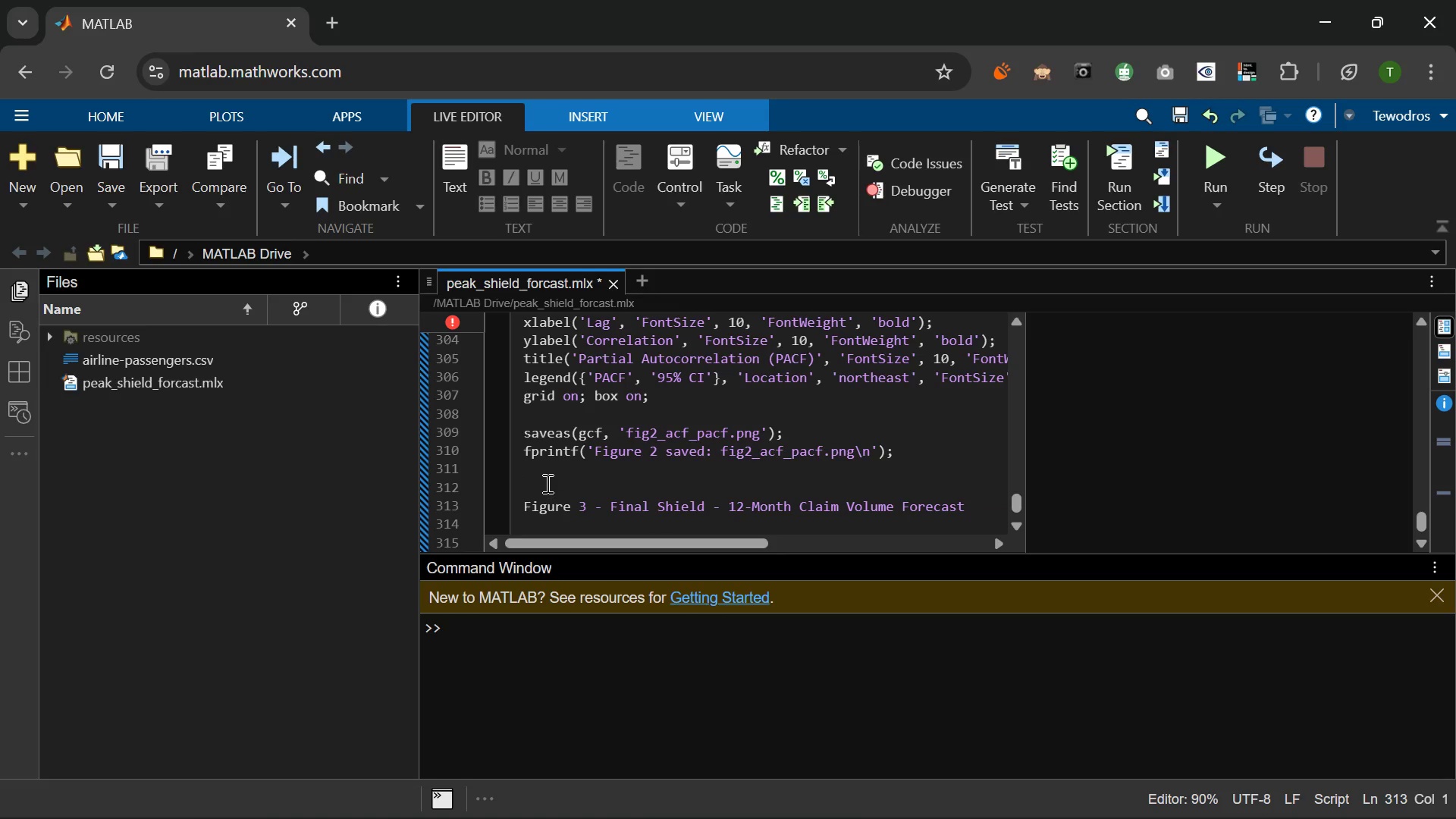 
left_click([547, 482])
 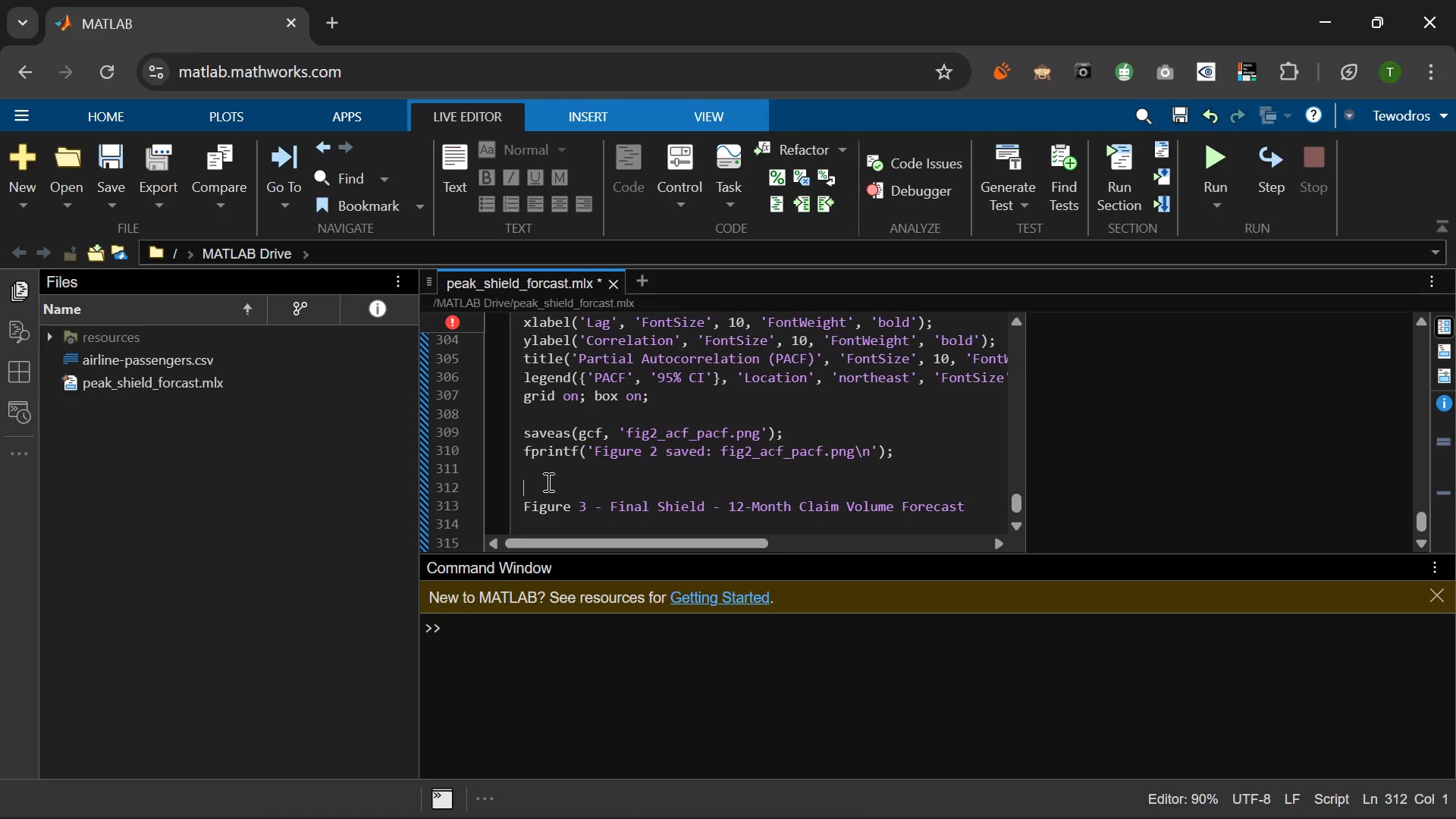 
key(Control+V)
 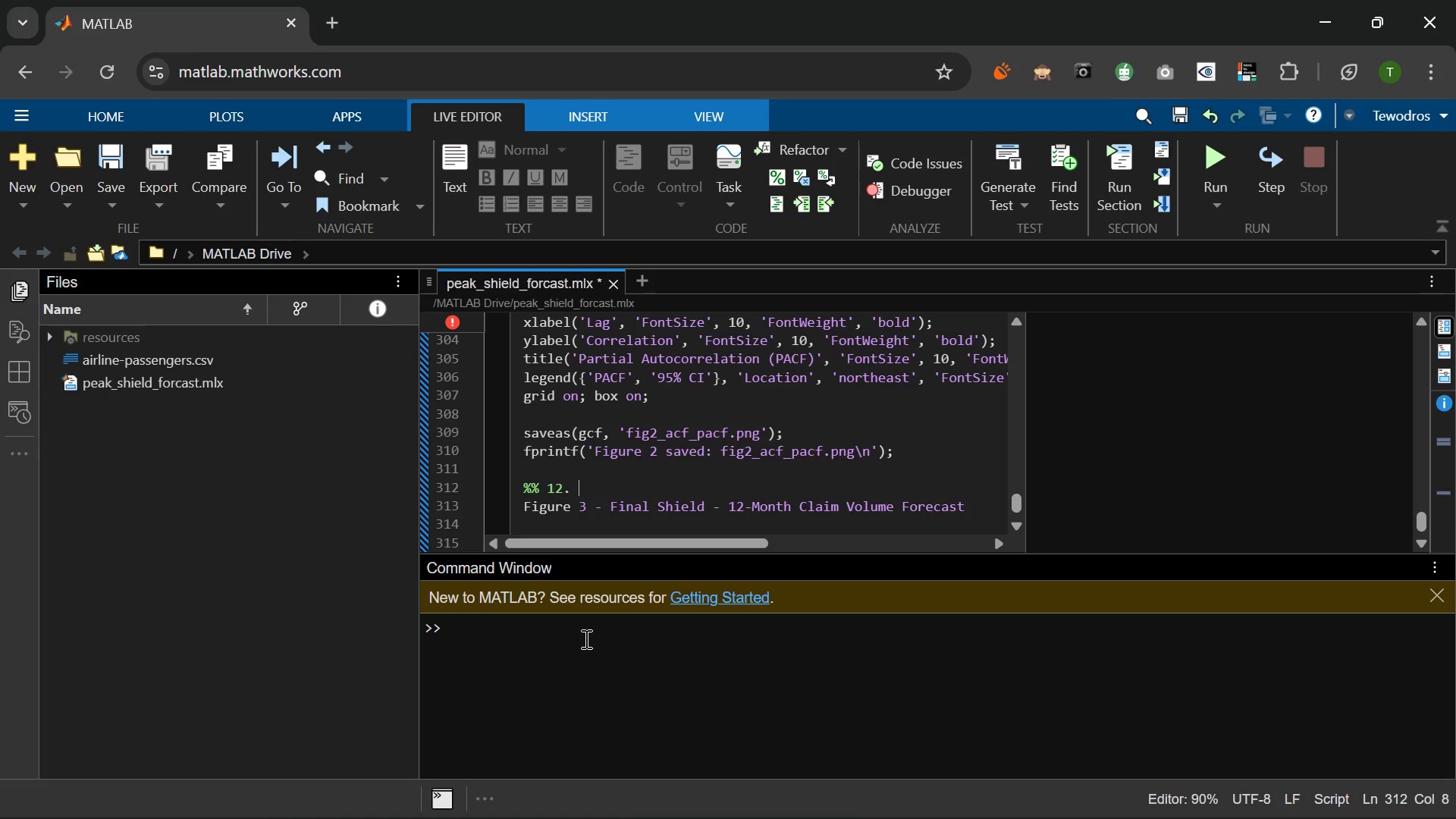 
wait(10.52)
 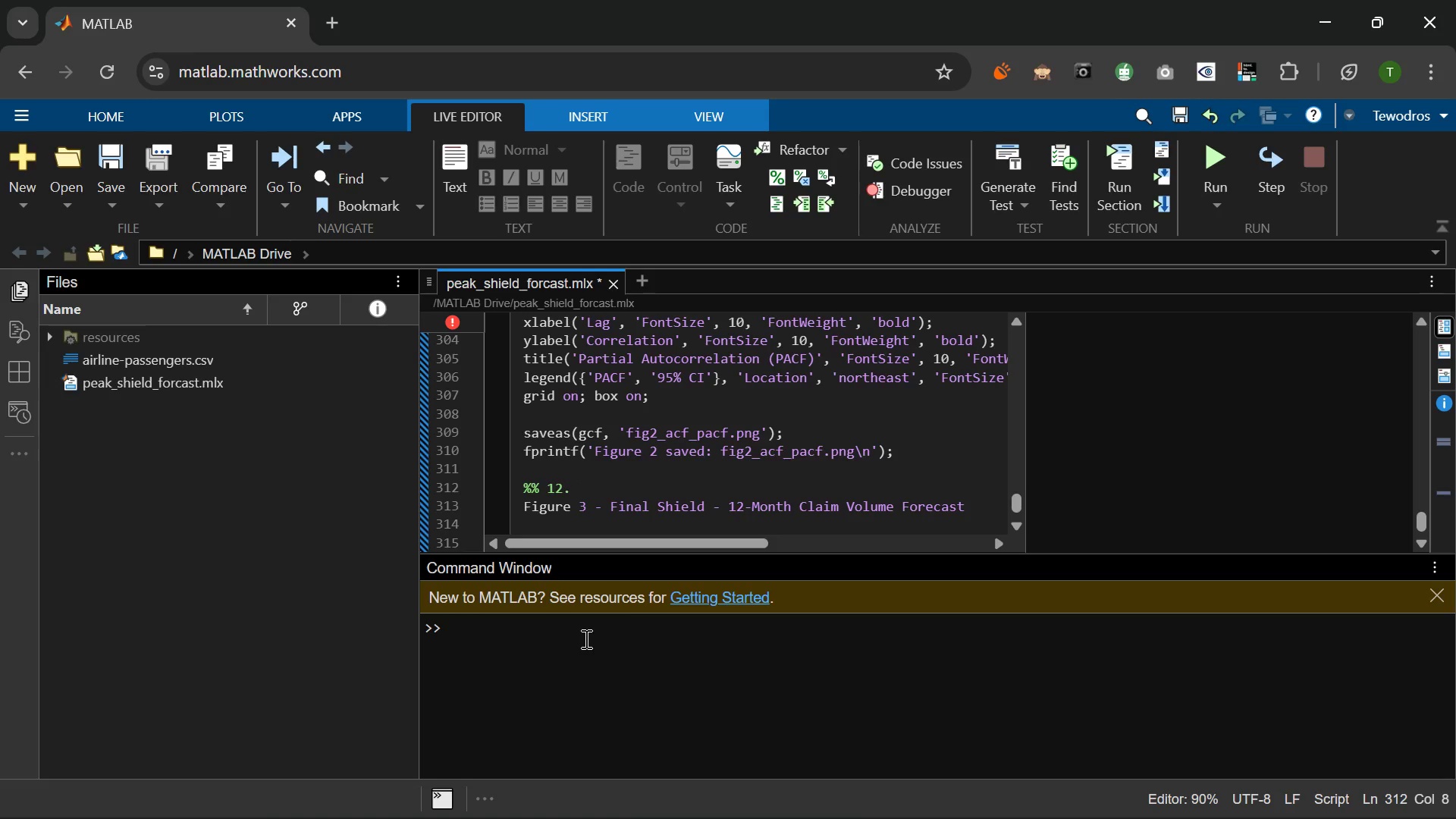 
key(Control+Z)
 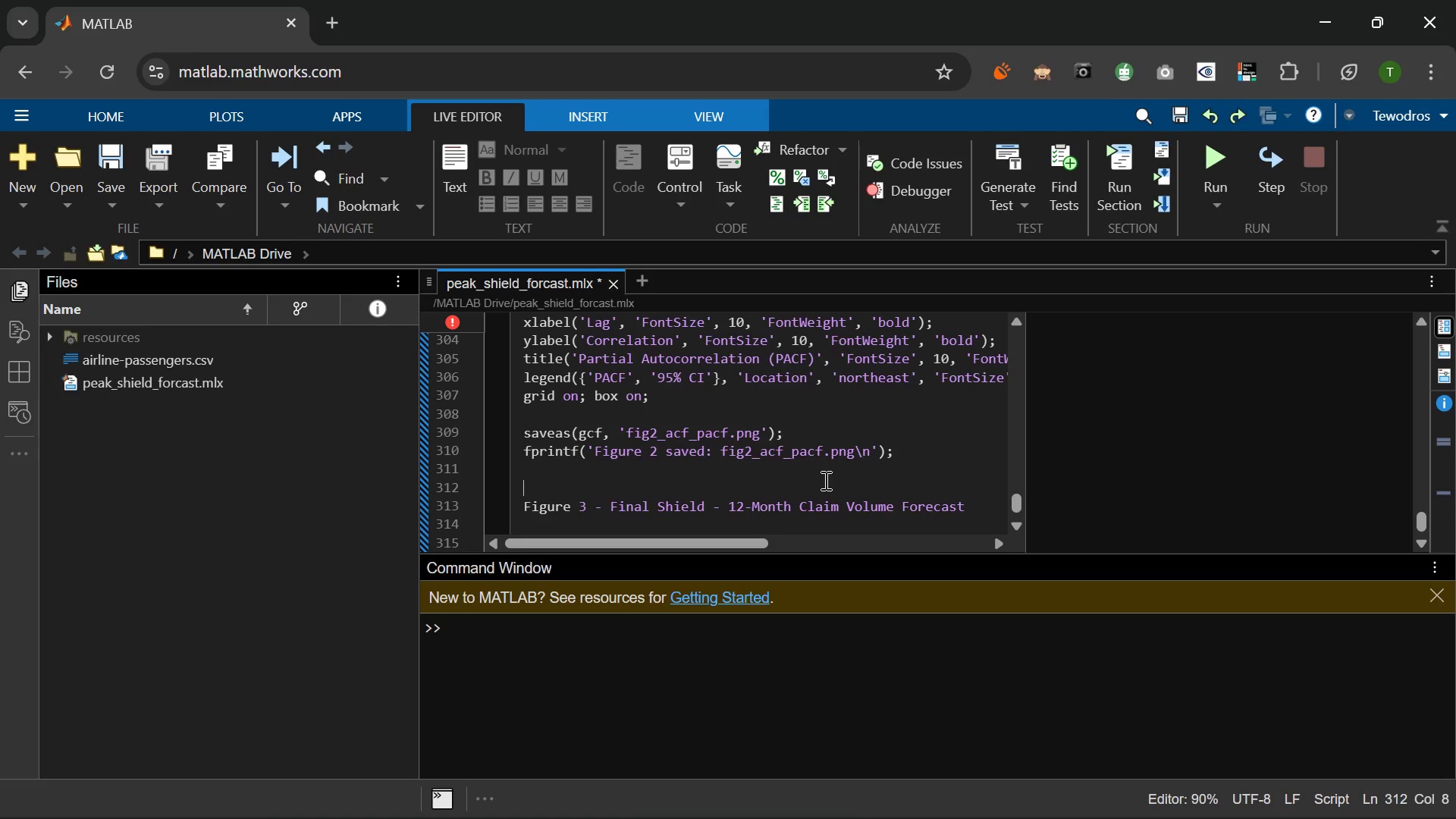 
key(Control+Z)
 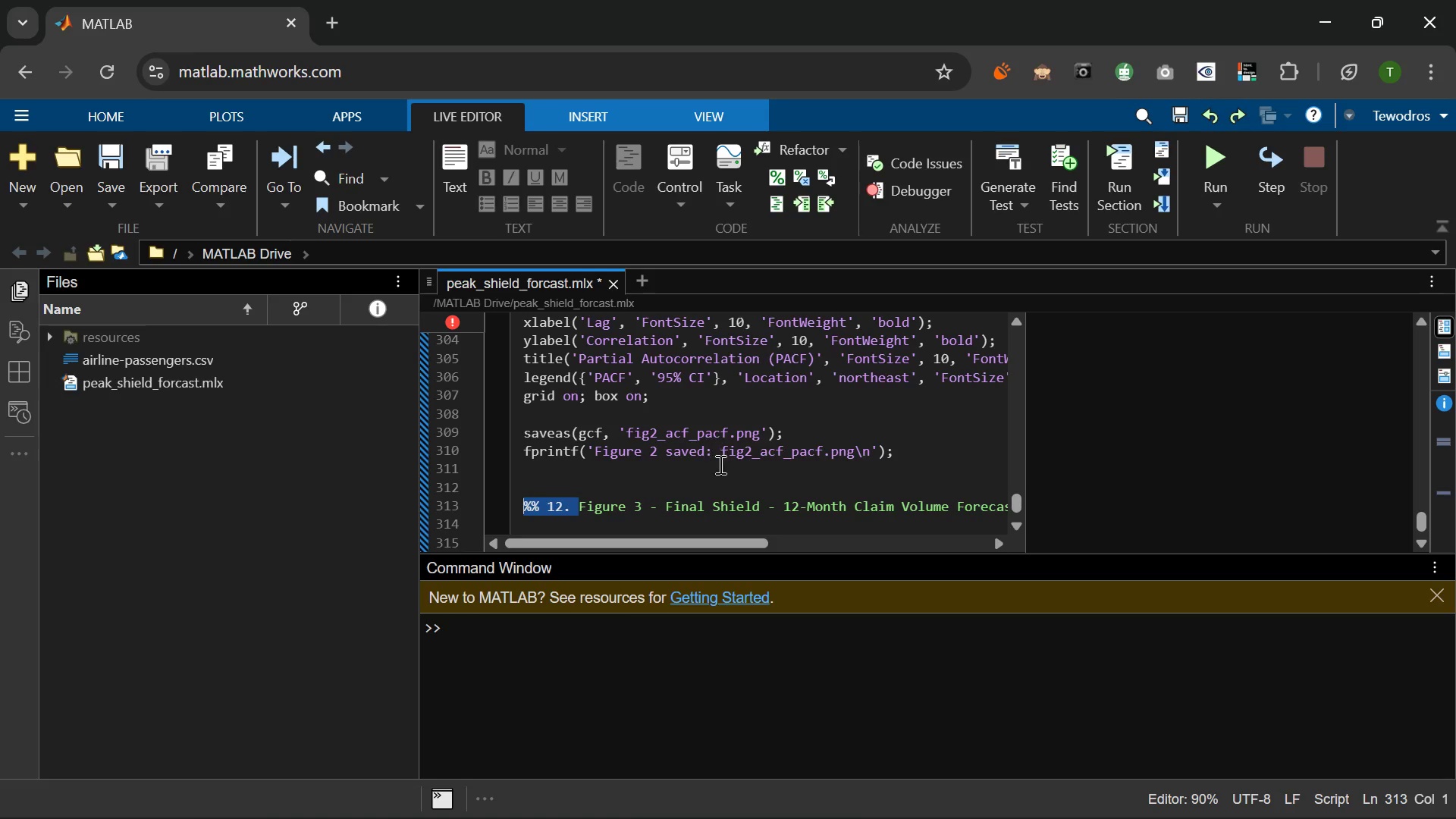 
left_click([722, 470])
 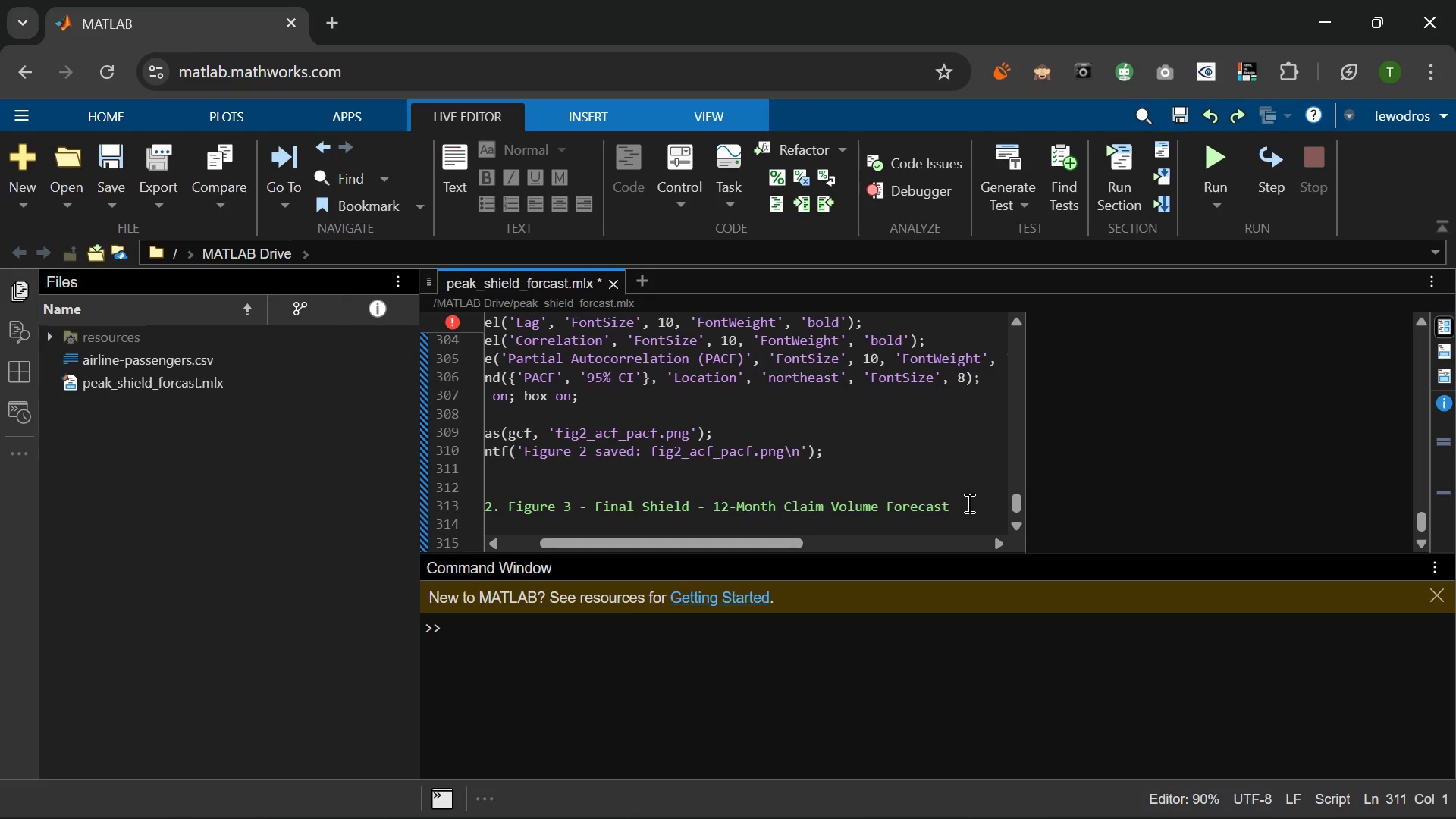 
left_click_drag(start_coordinate=[951, 506], to_coordinate=[682, 510])
 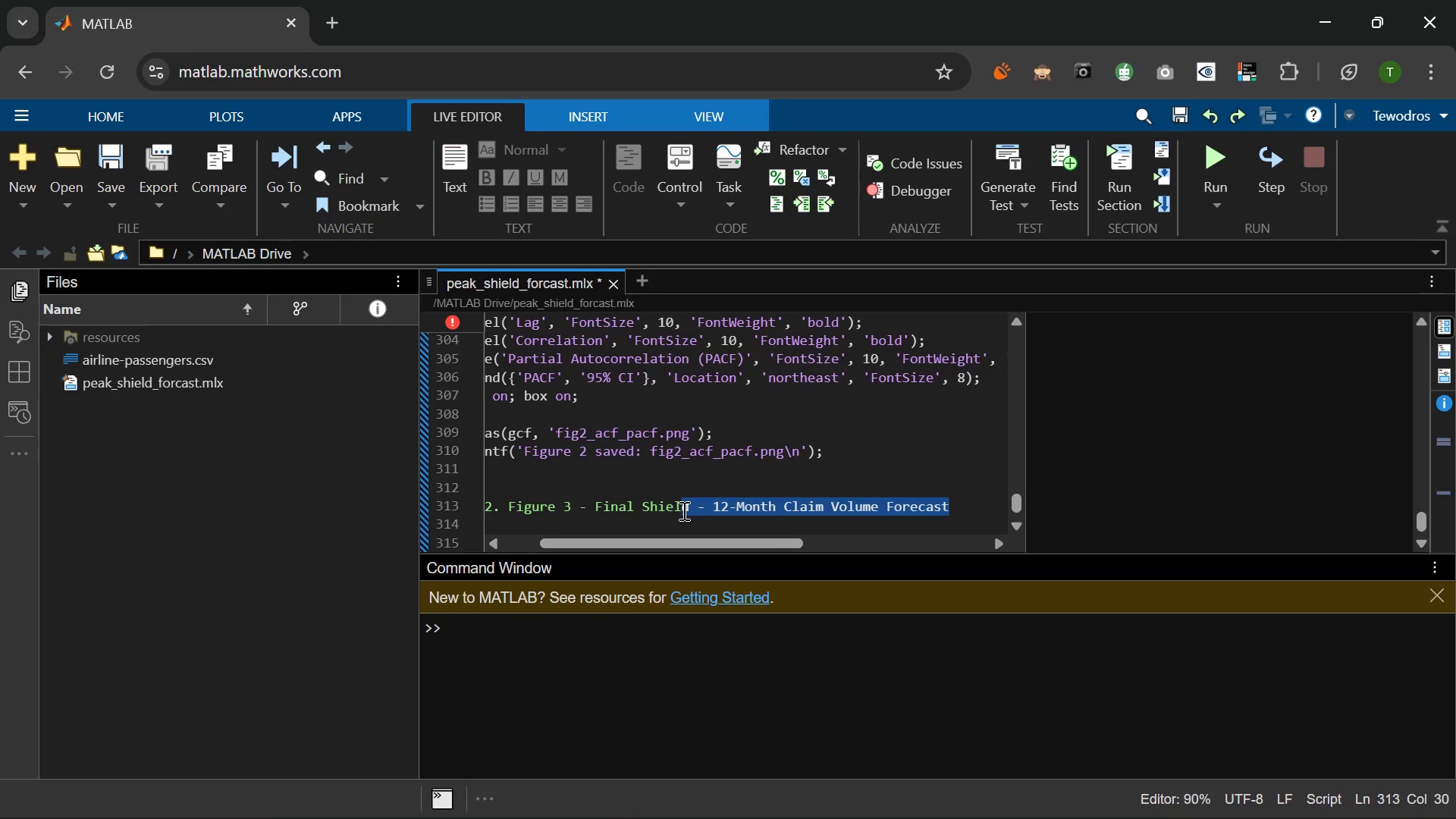 
left_click([682, 510])
 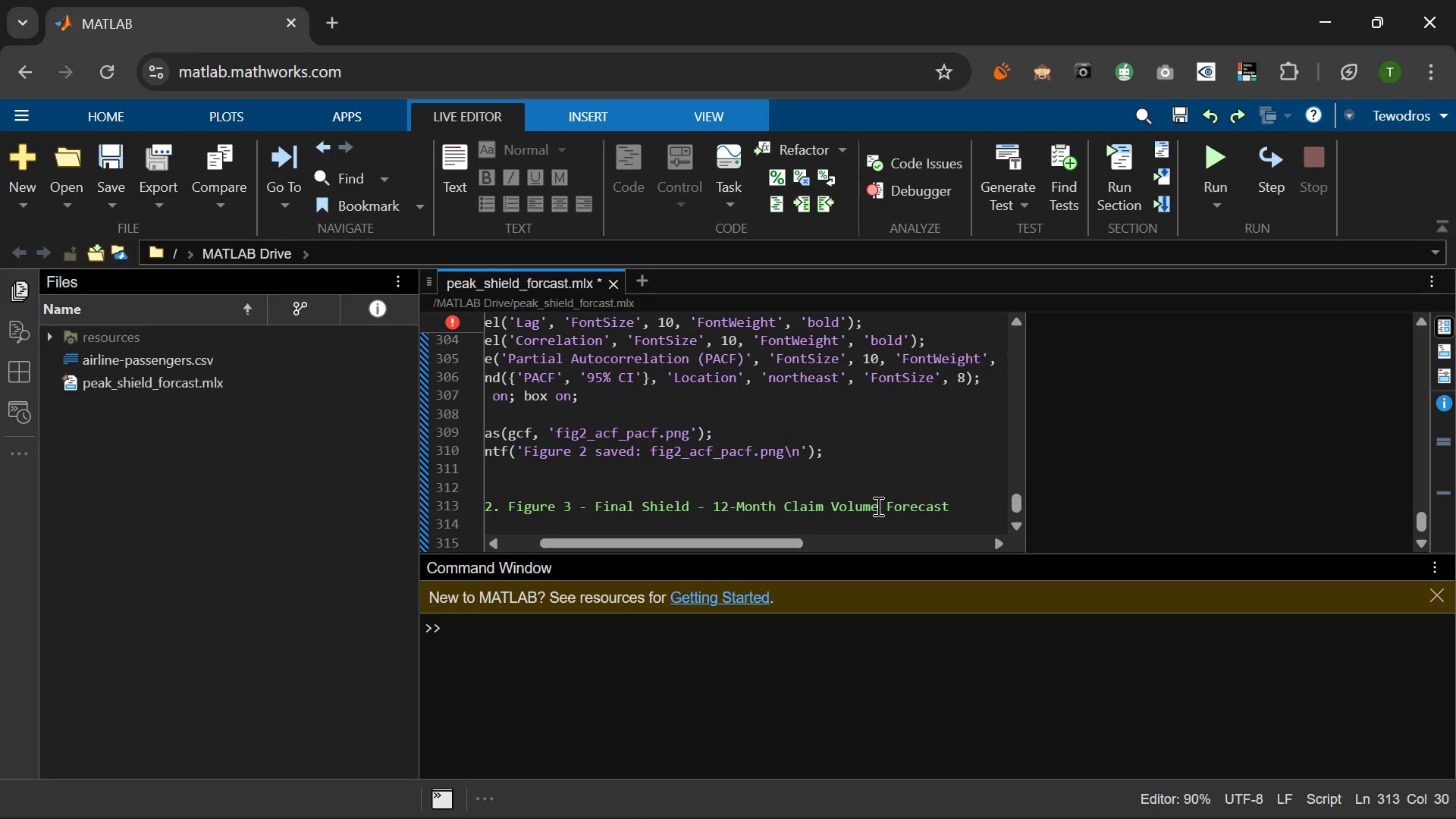 
left_click_drag(start_coordinate=[877, 506], to_coordinate=[642, 510])
 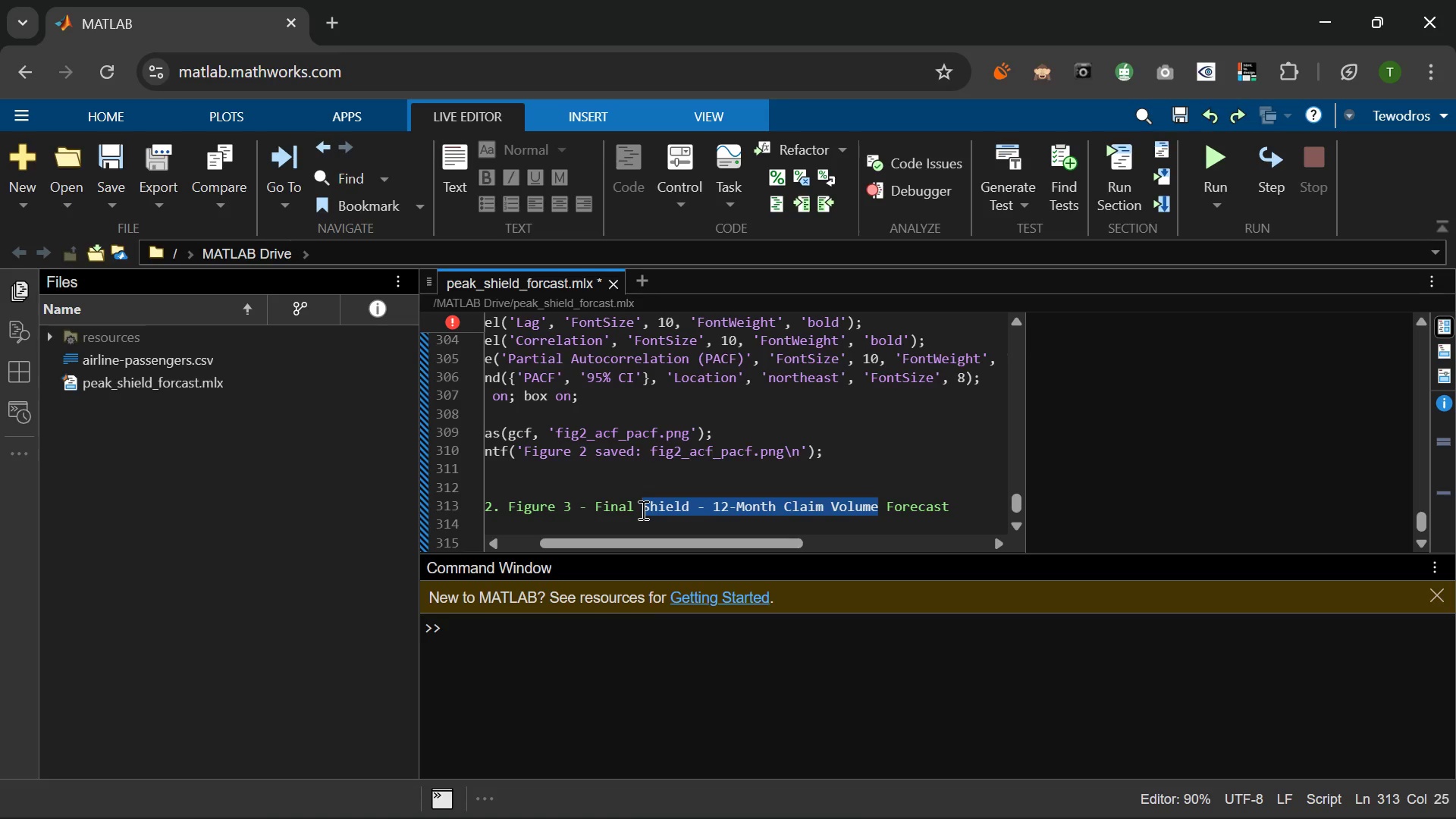 
key(Backspace)
 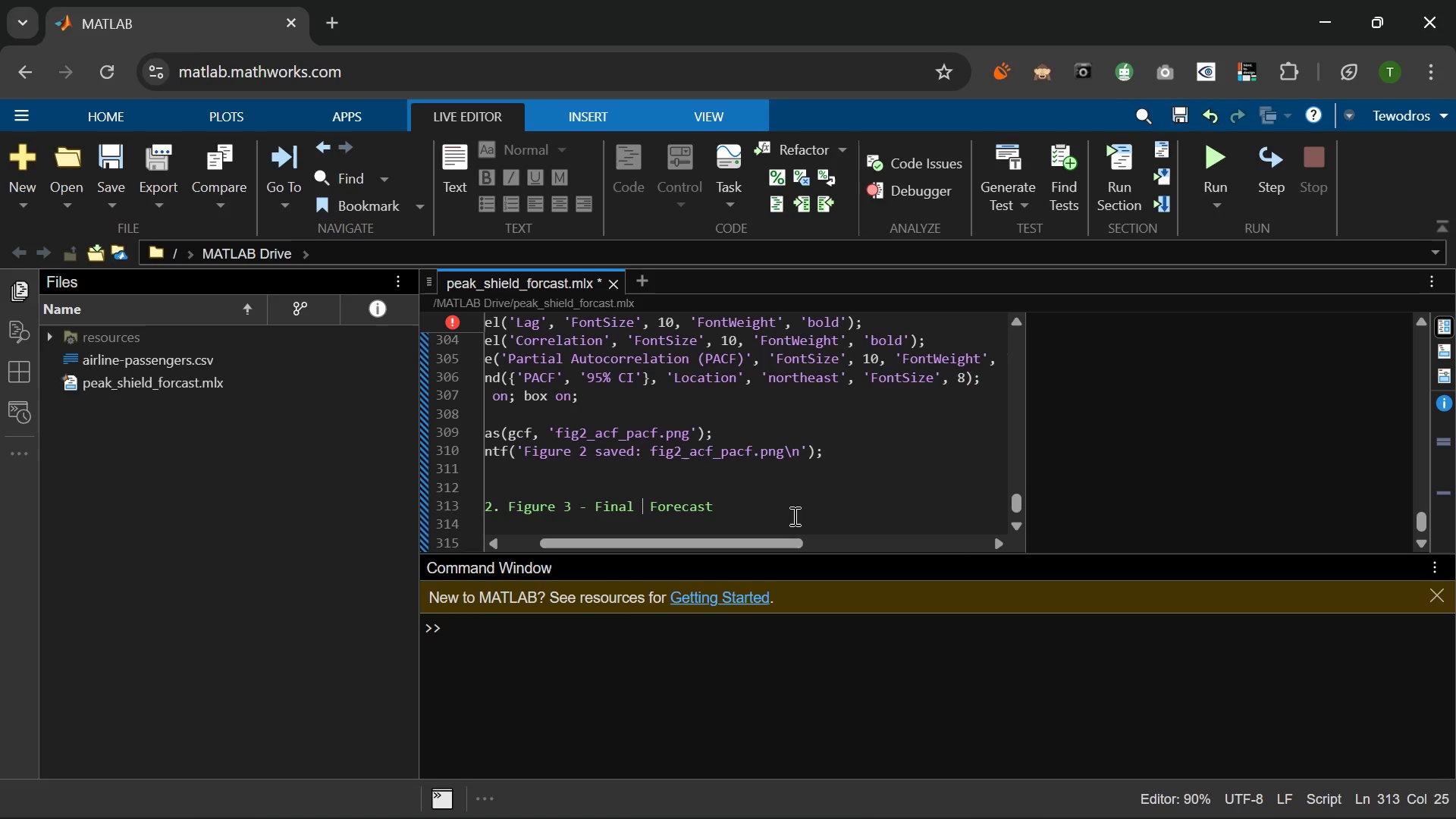 
key(Backspace)
 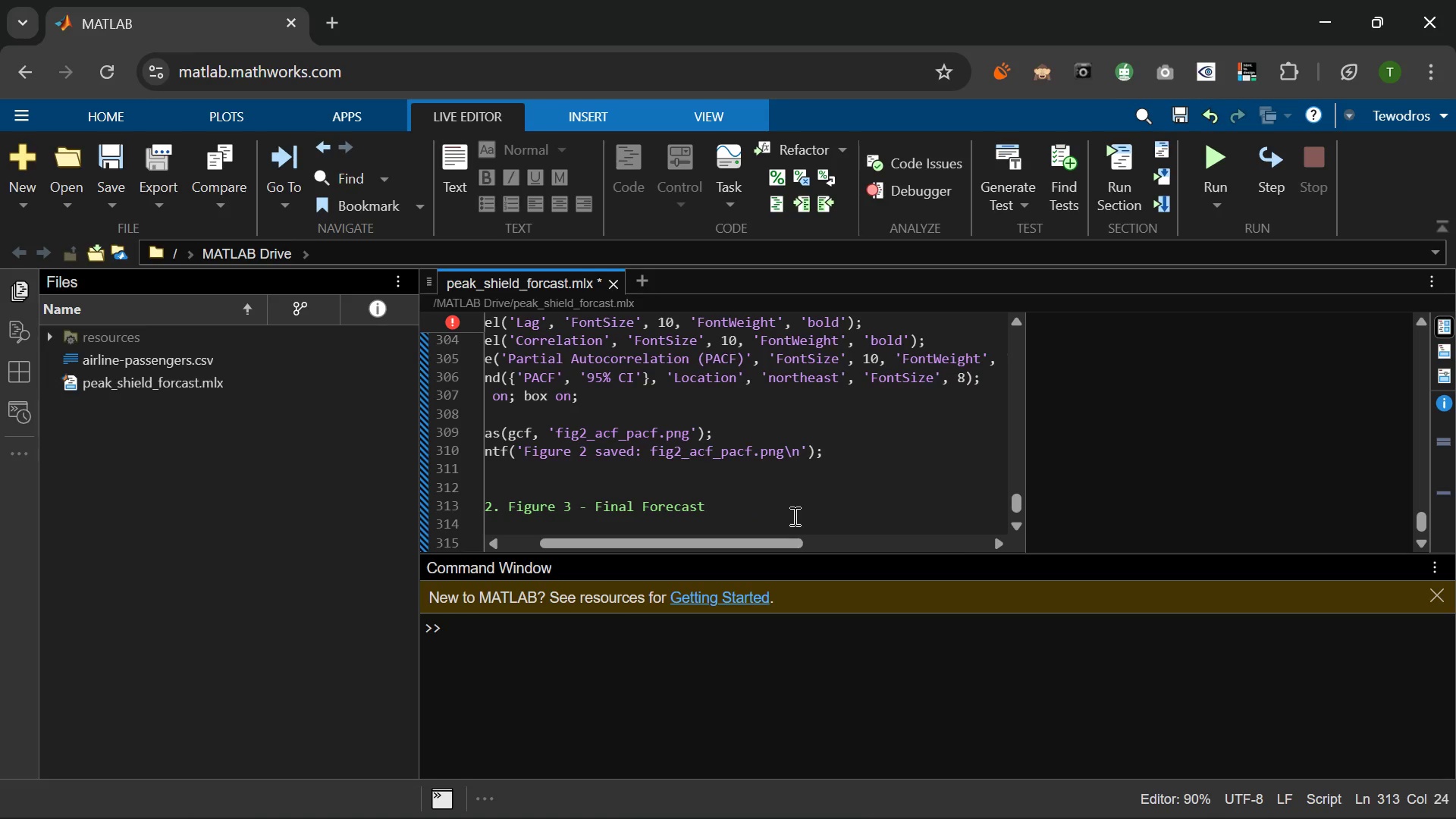 
key(ArrowRight)
 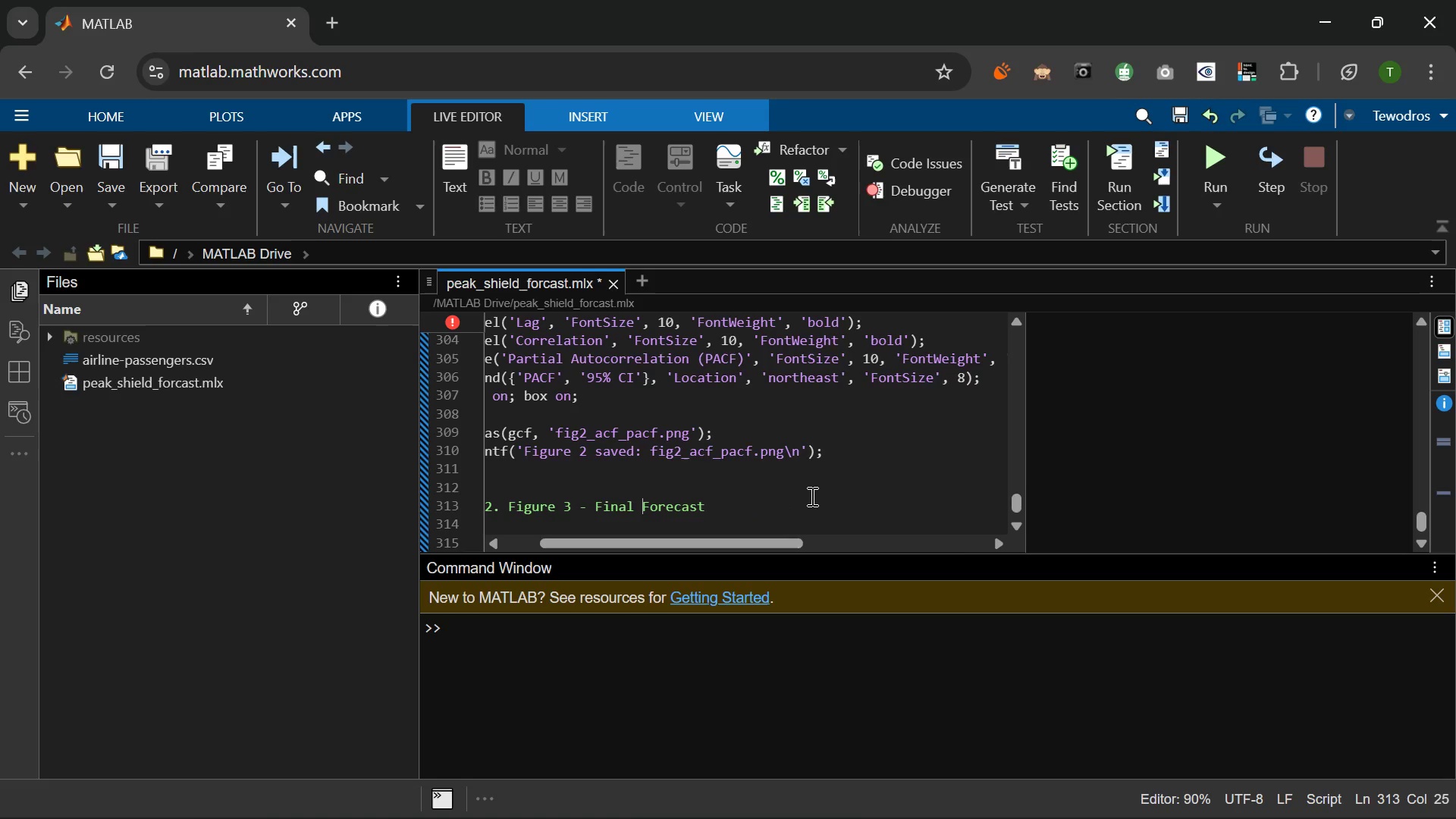 
left_click([751, 500])
 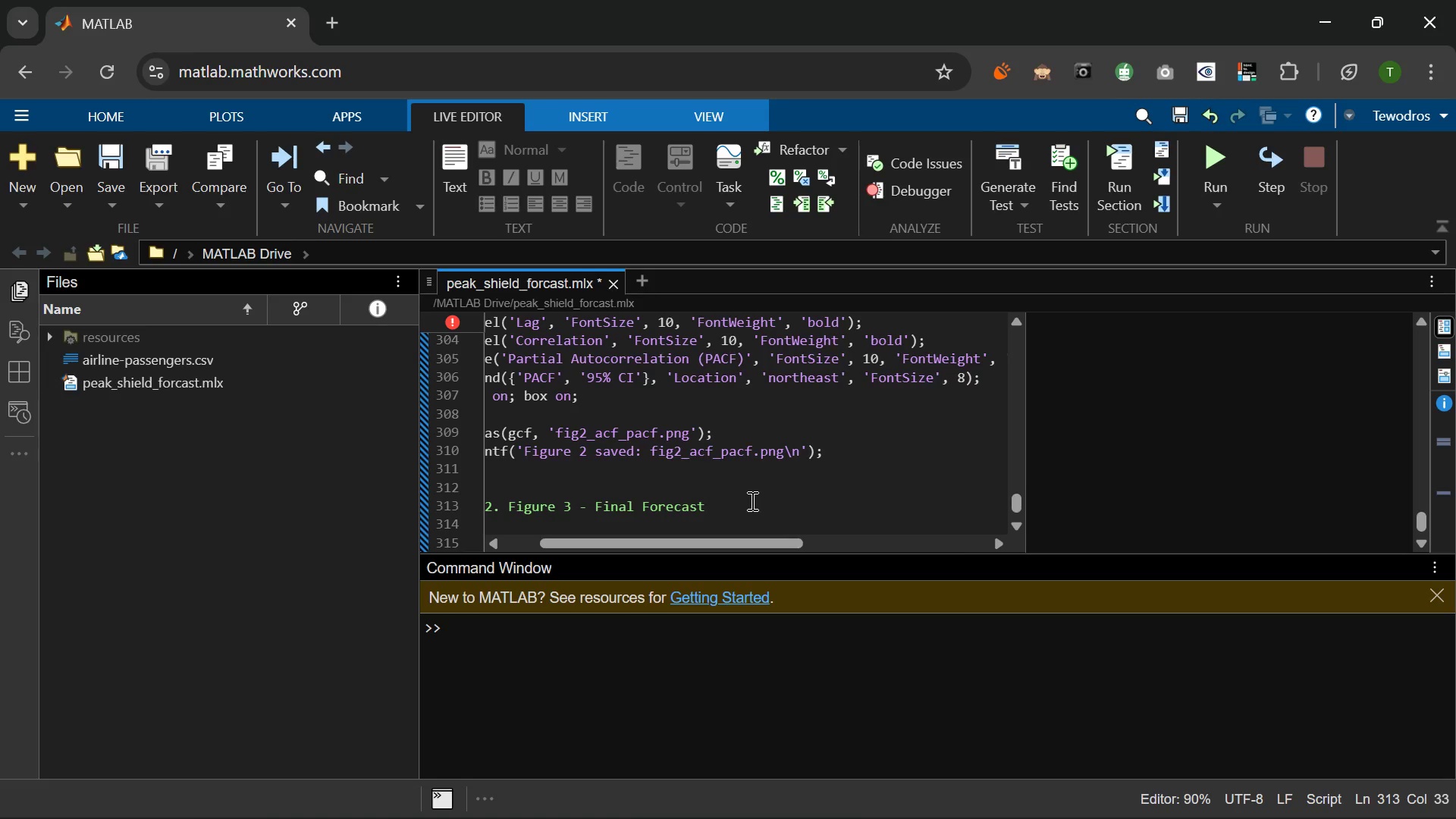 
type( Plot)
 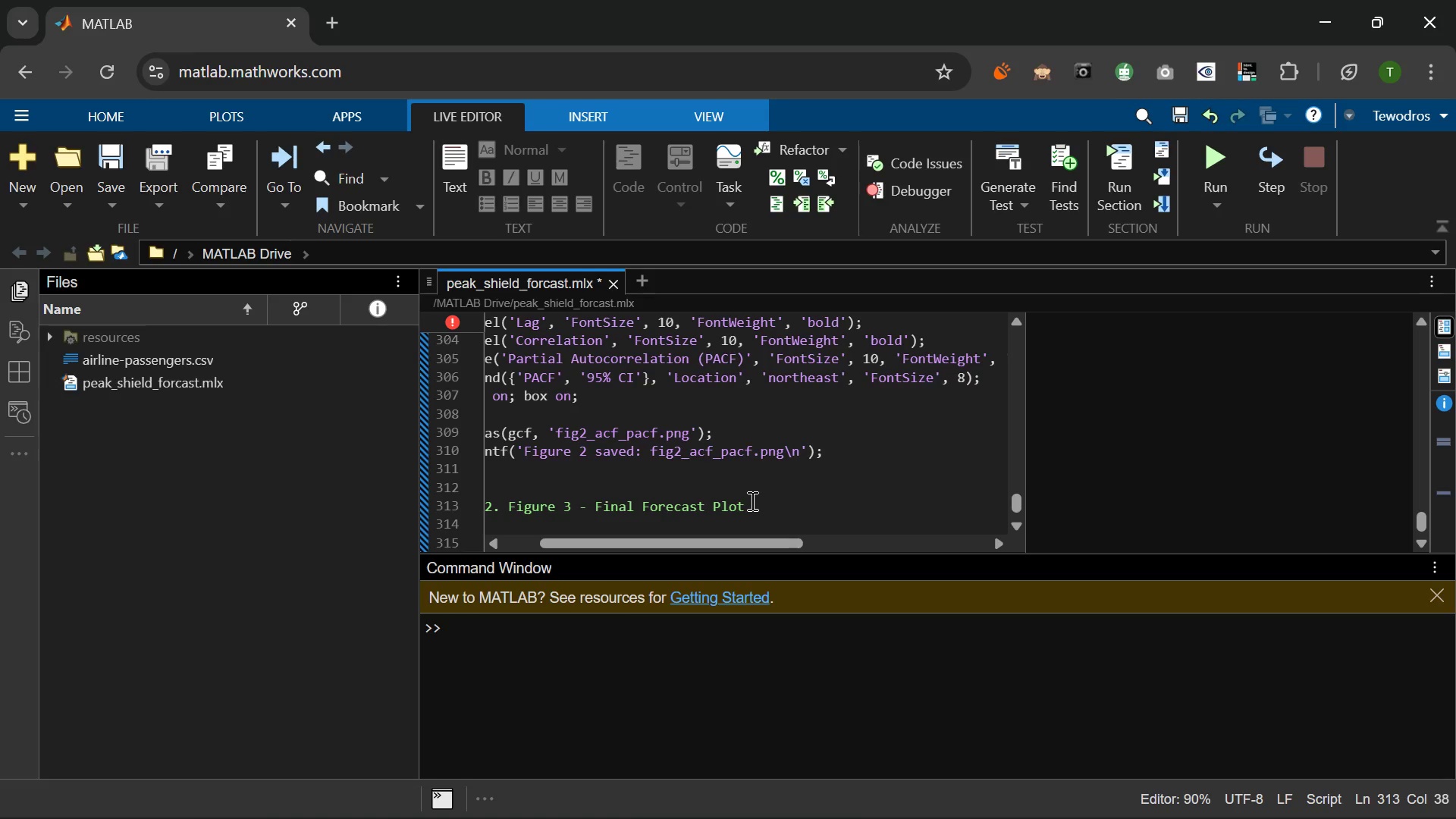 
key(Enter)
 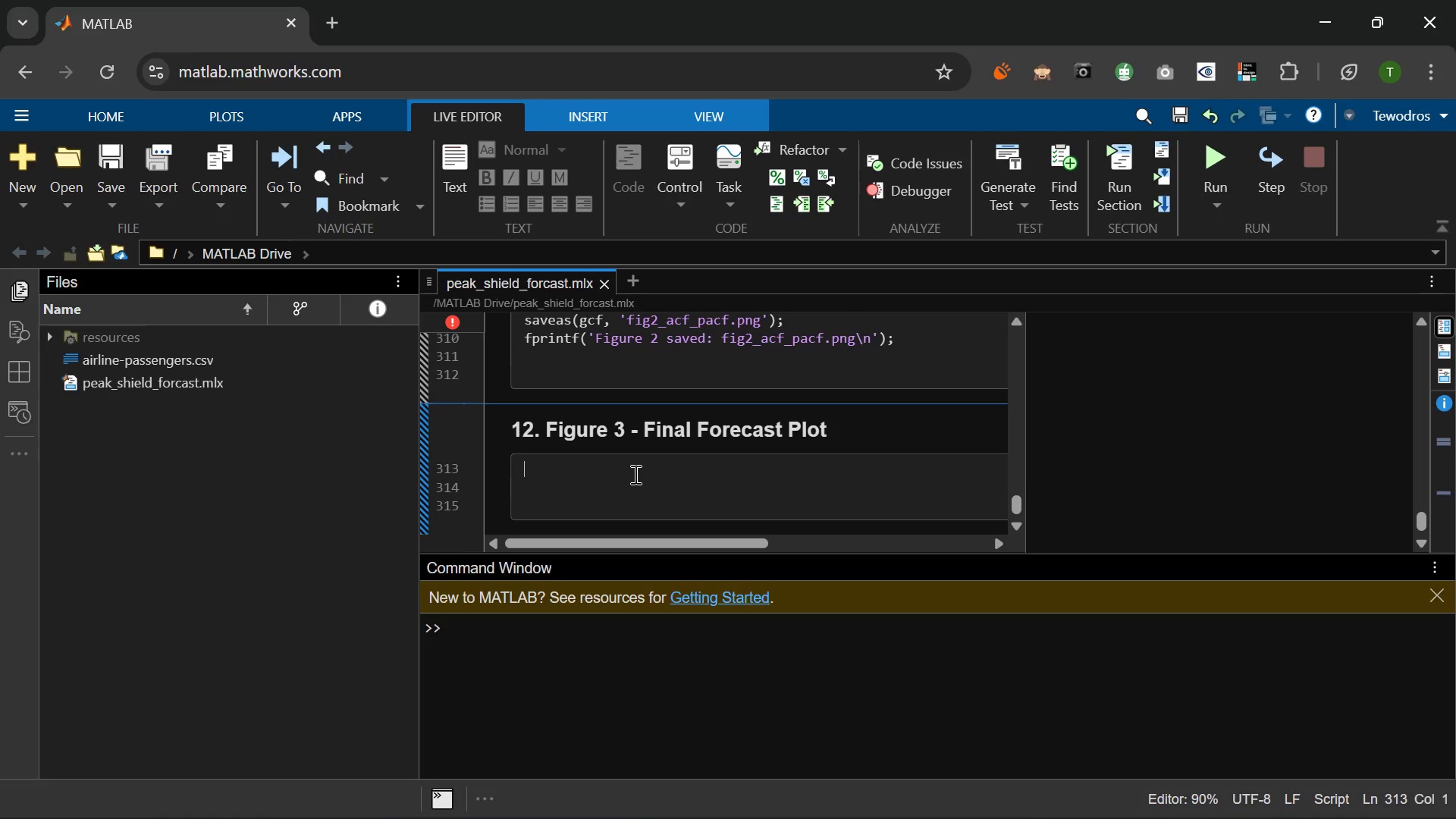 
wait(5.91)
 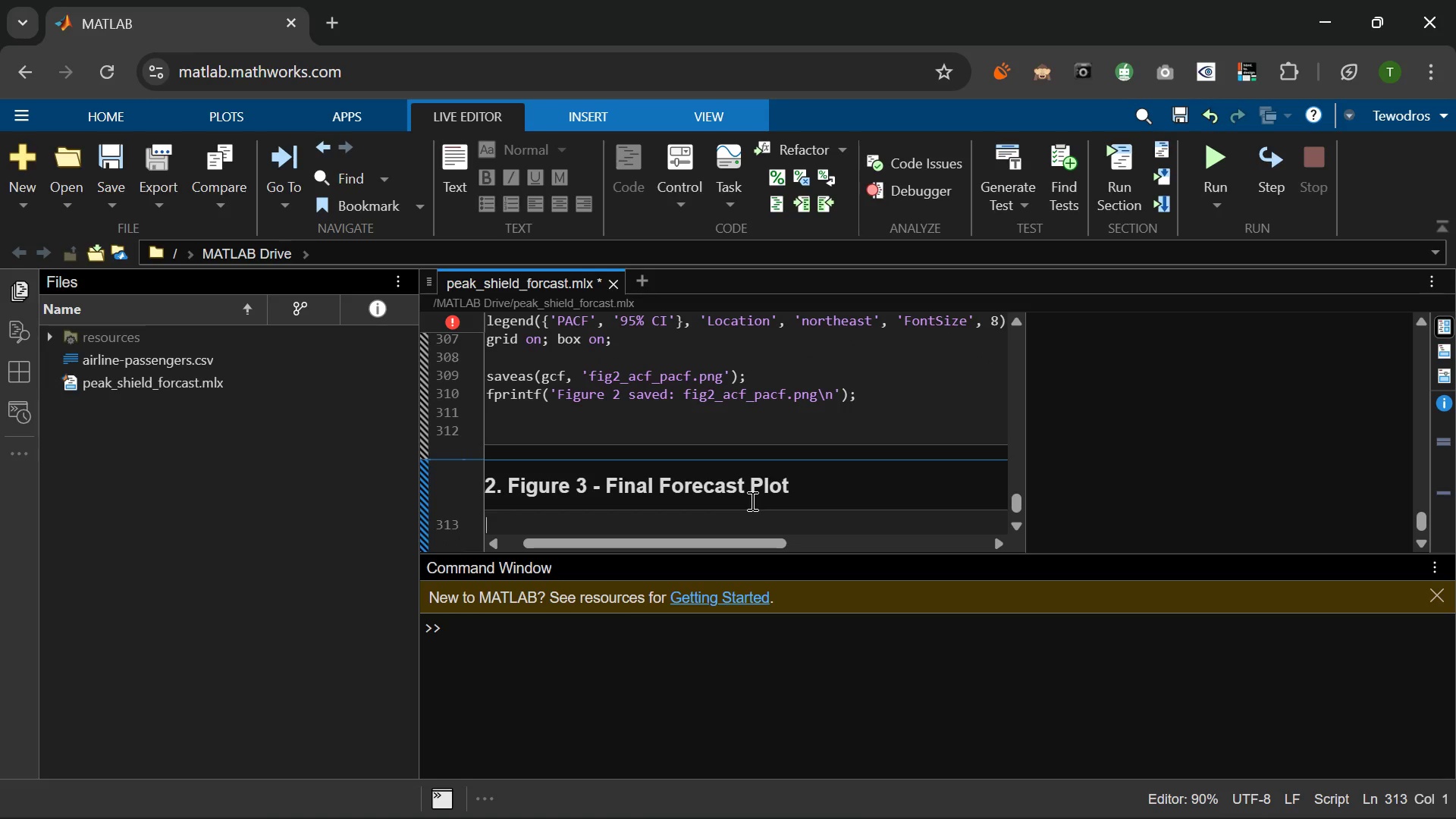 
type(figure('NAME)
 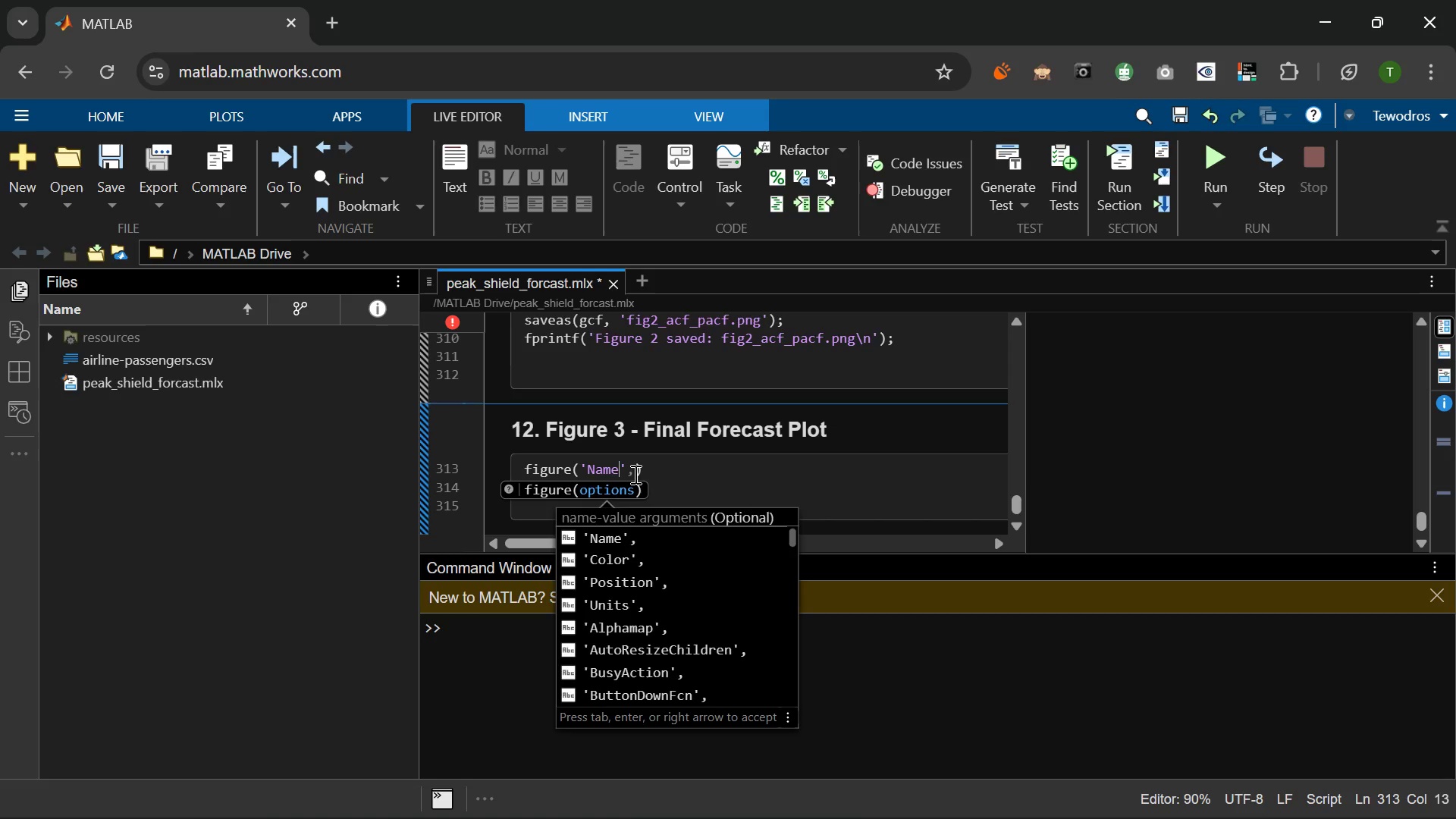 
key(ArrowRight)
 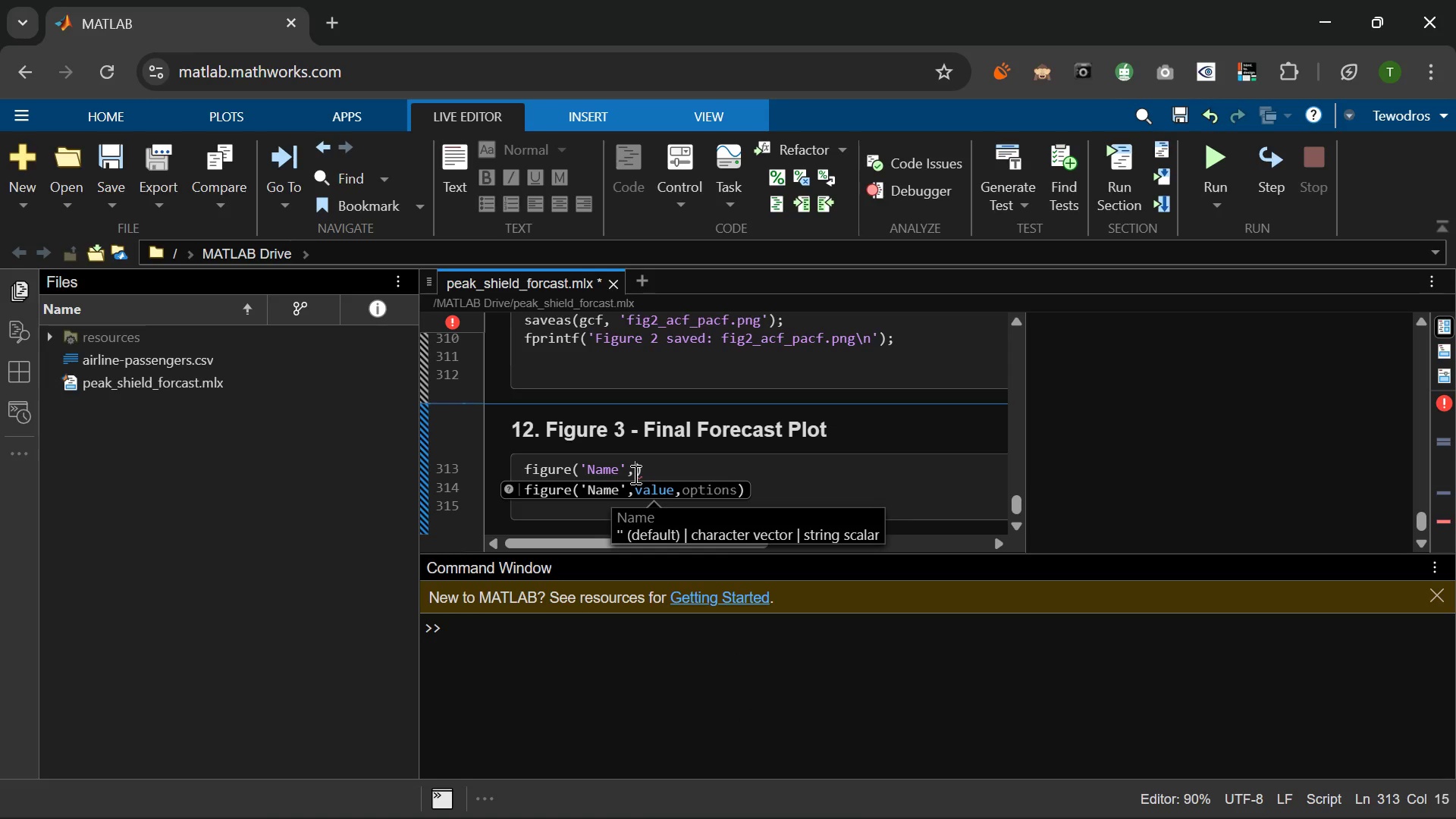 
type( 'Peak Shield - q)
key(Backspace)
type(12-Month Clain)
key(Backspace)
type(m Volume Forcast)
 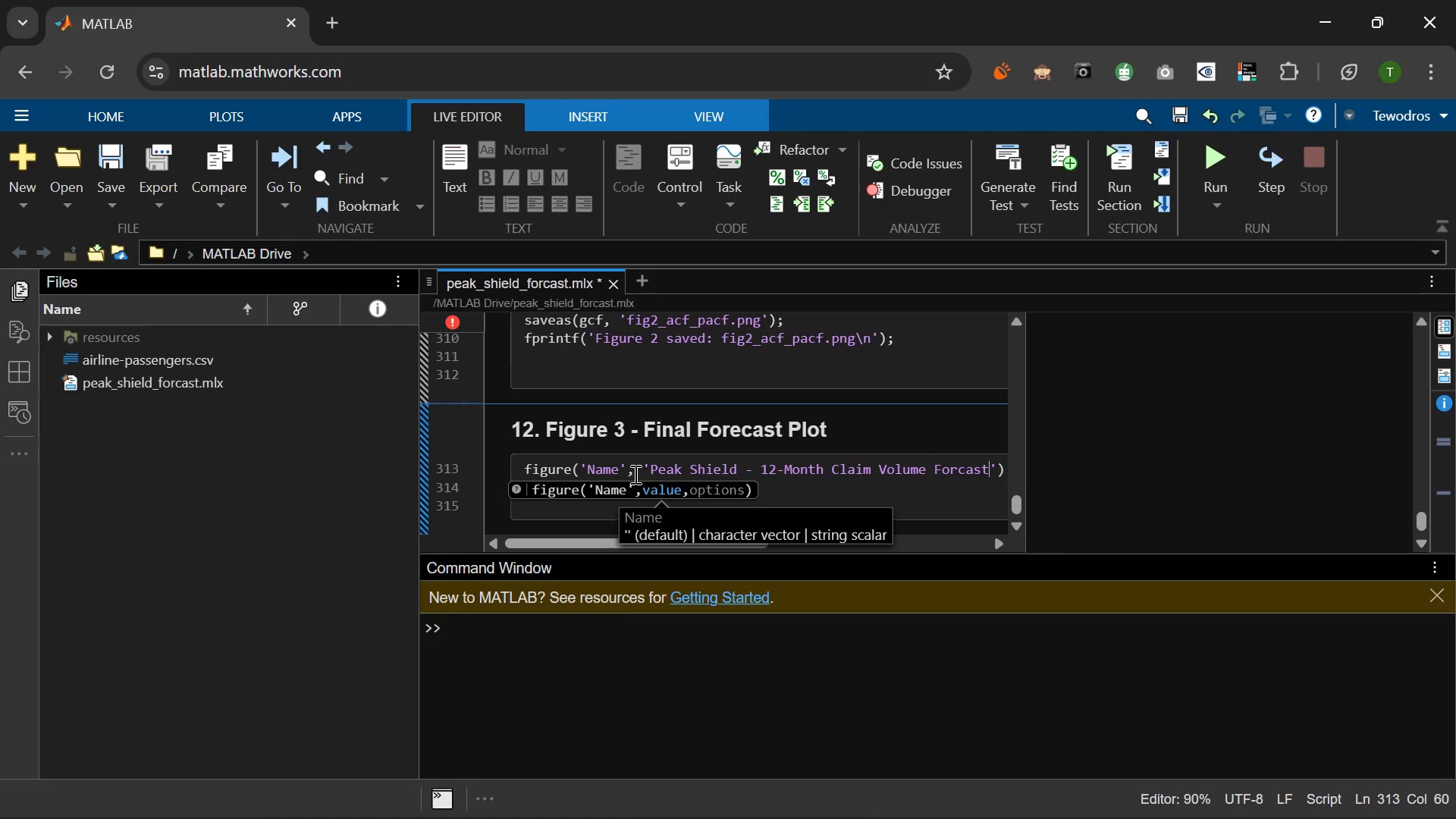 
key(ArrowRight)
 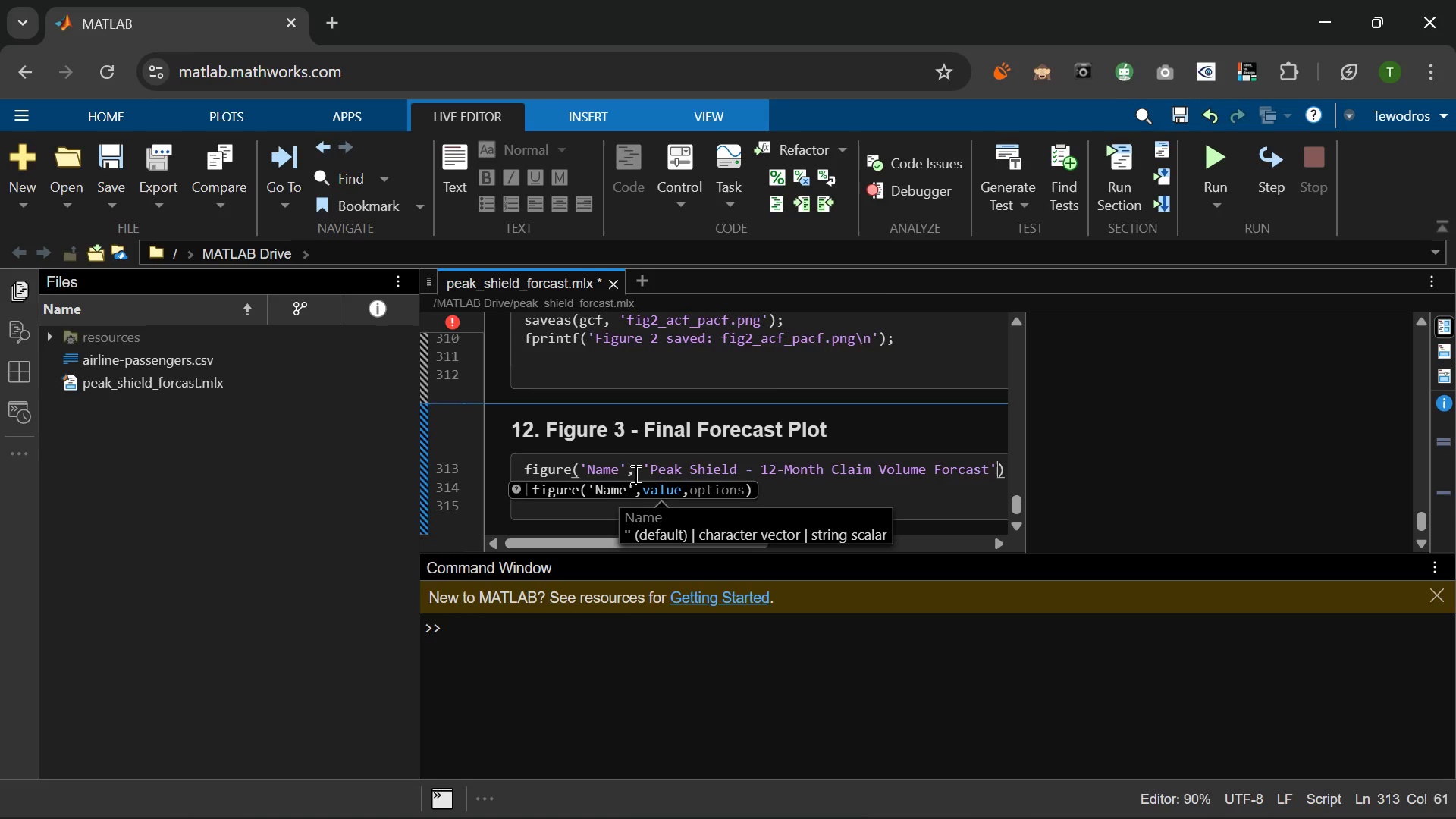 
key(Comma)
 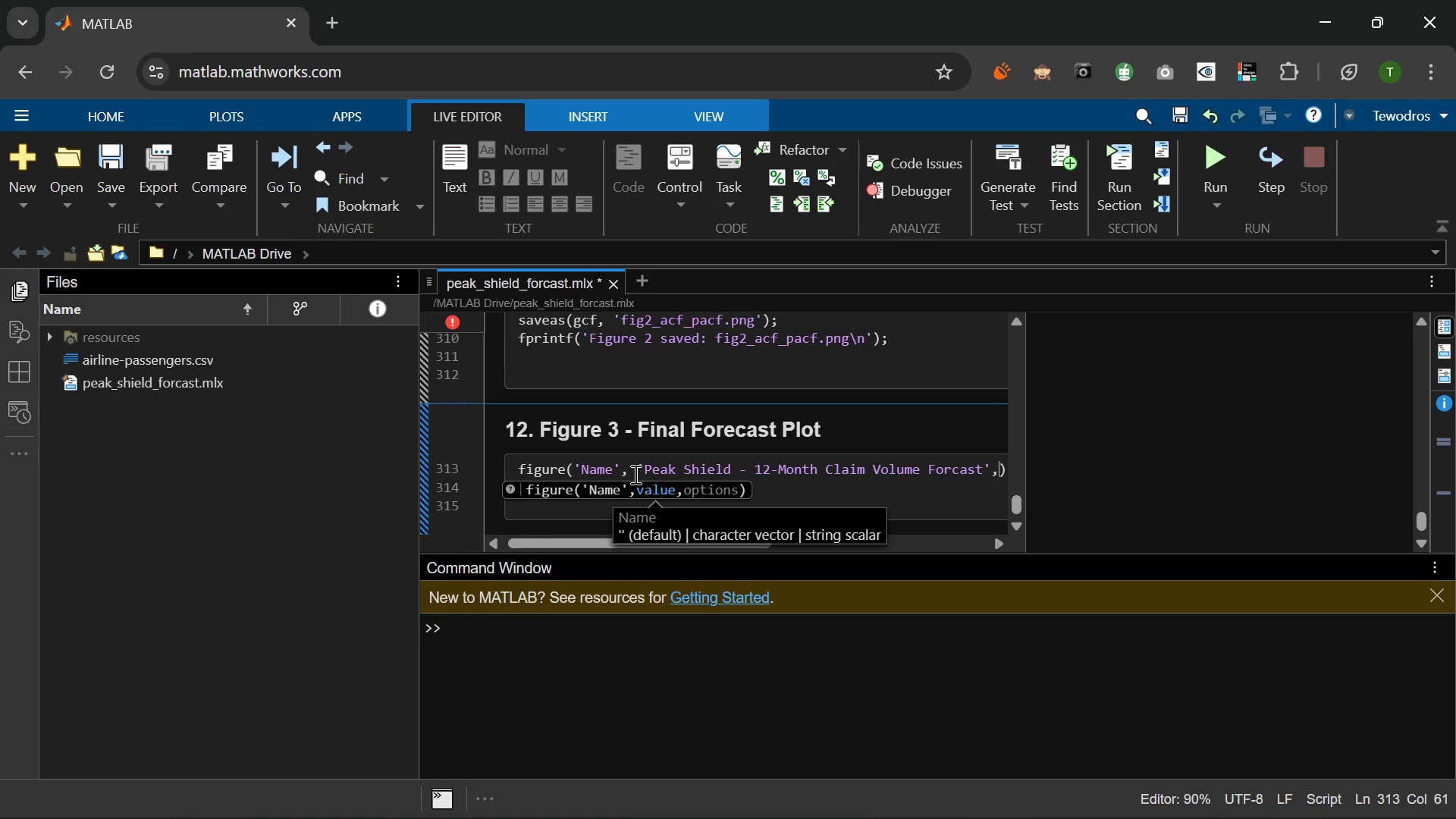 
key(Space)
 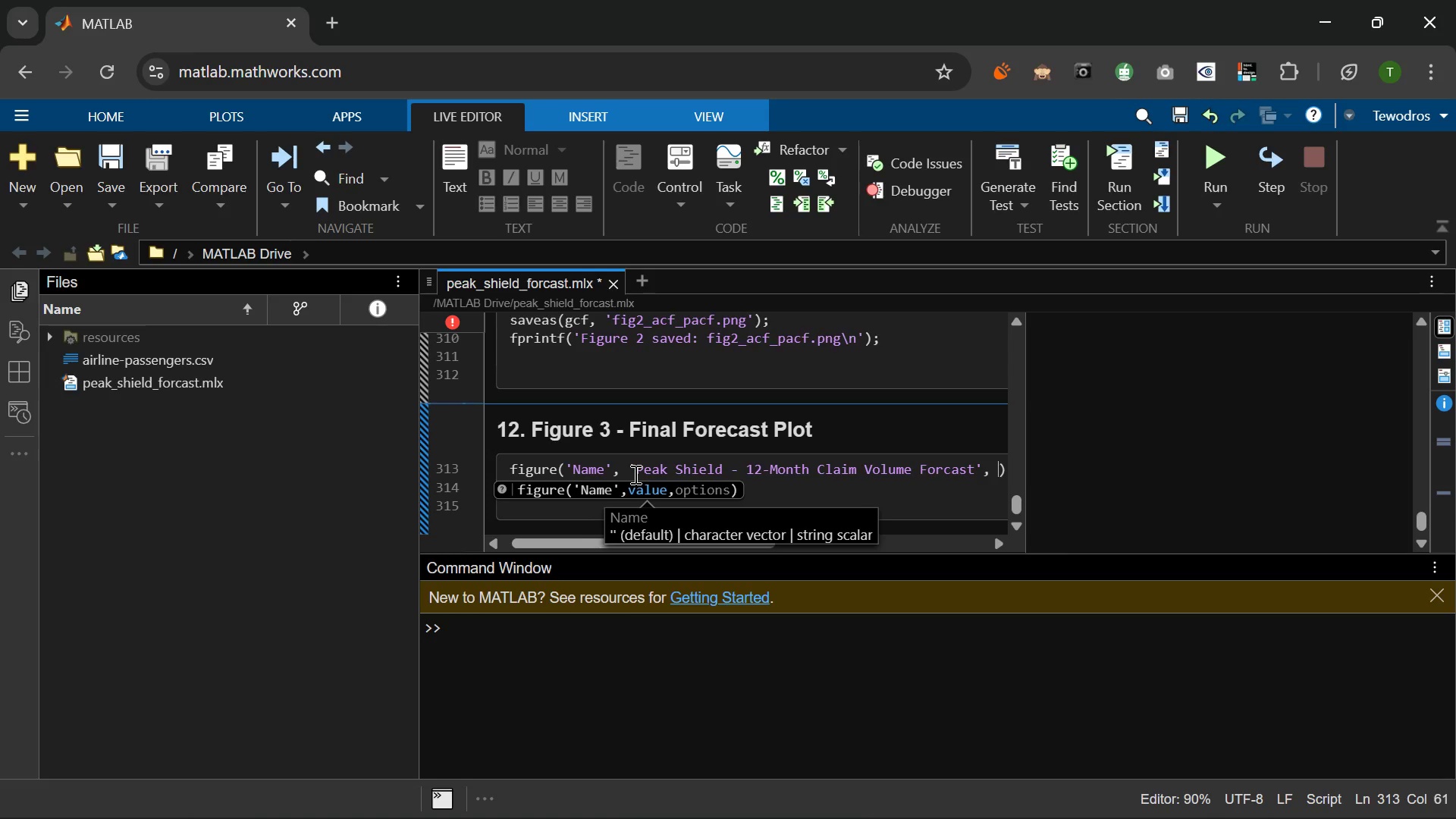 
key(Period)
 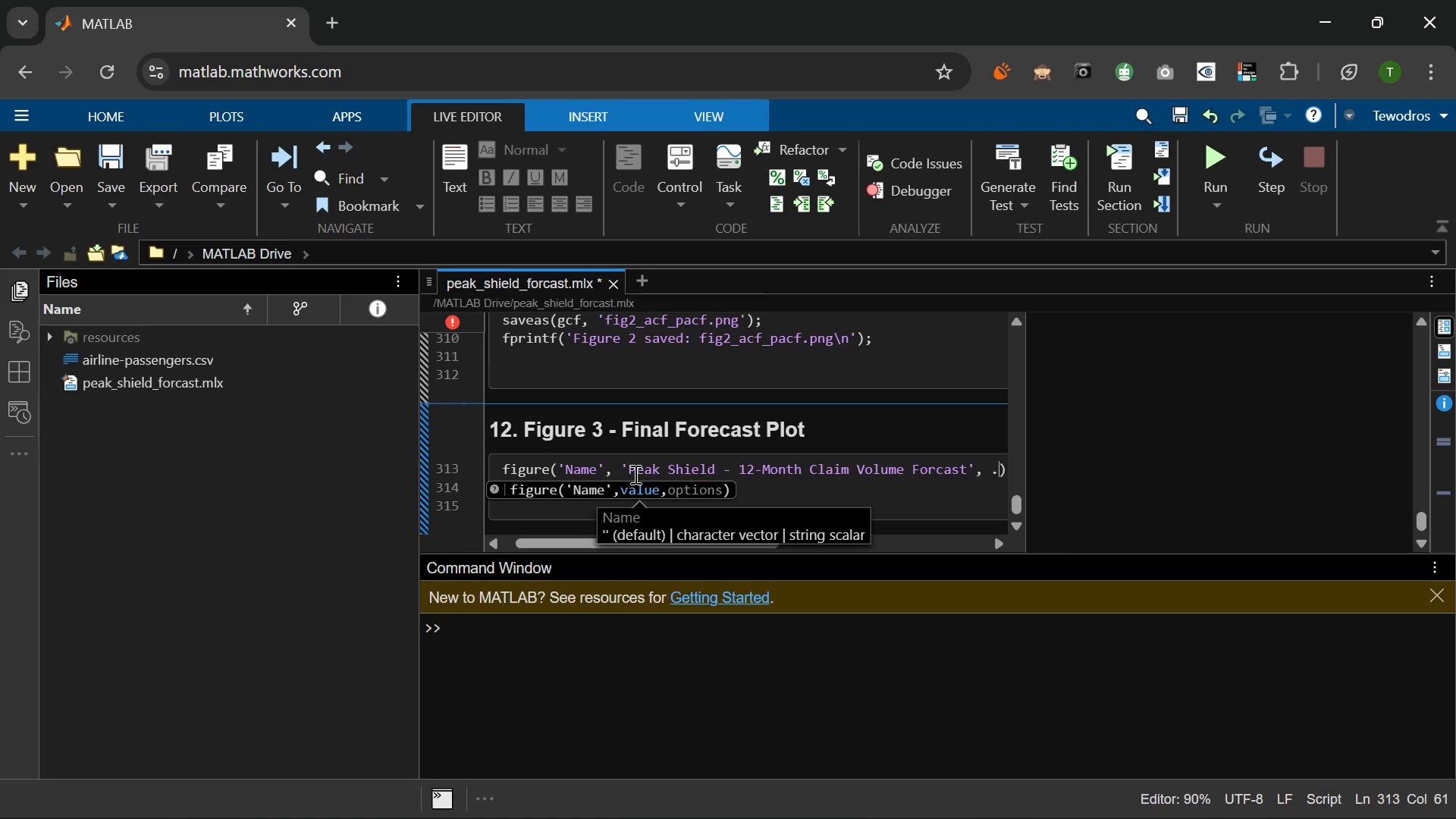 
key(Period)
 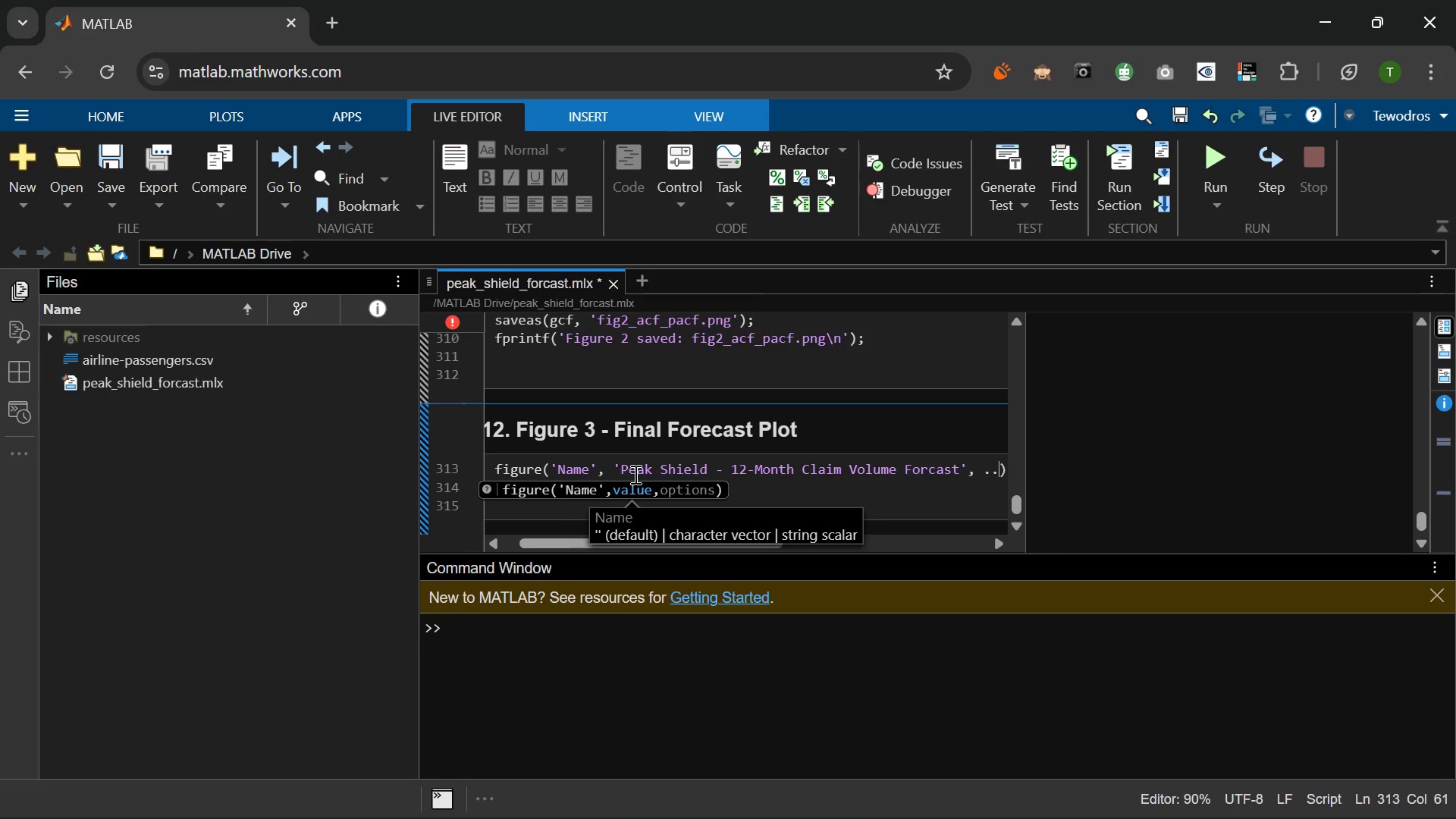 
key(Period)
 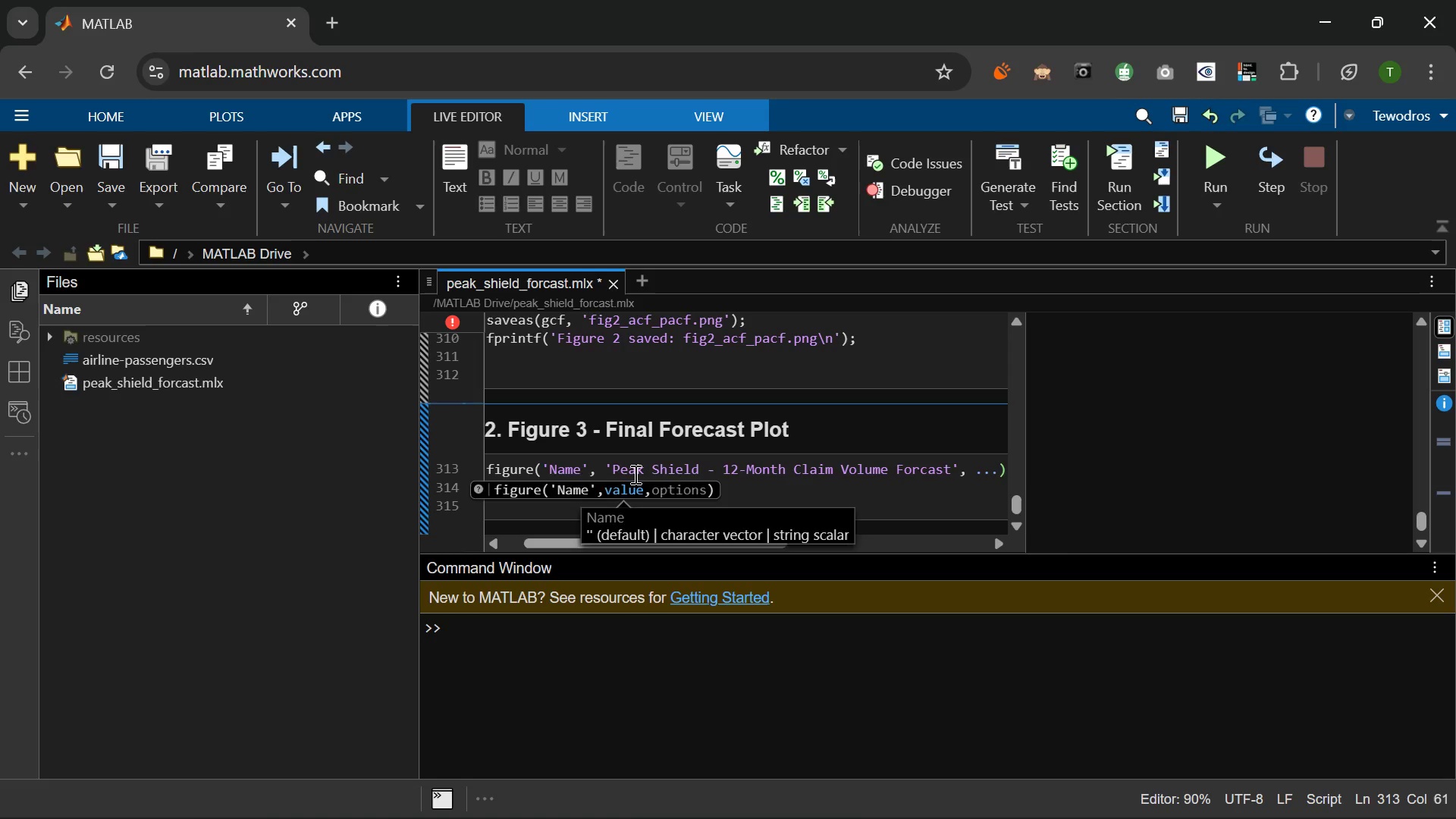 
key(Enter)
 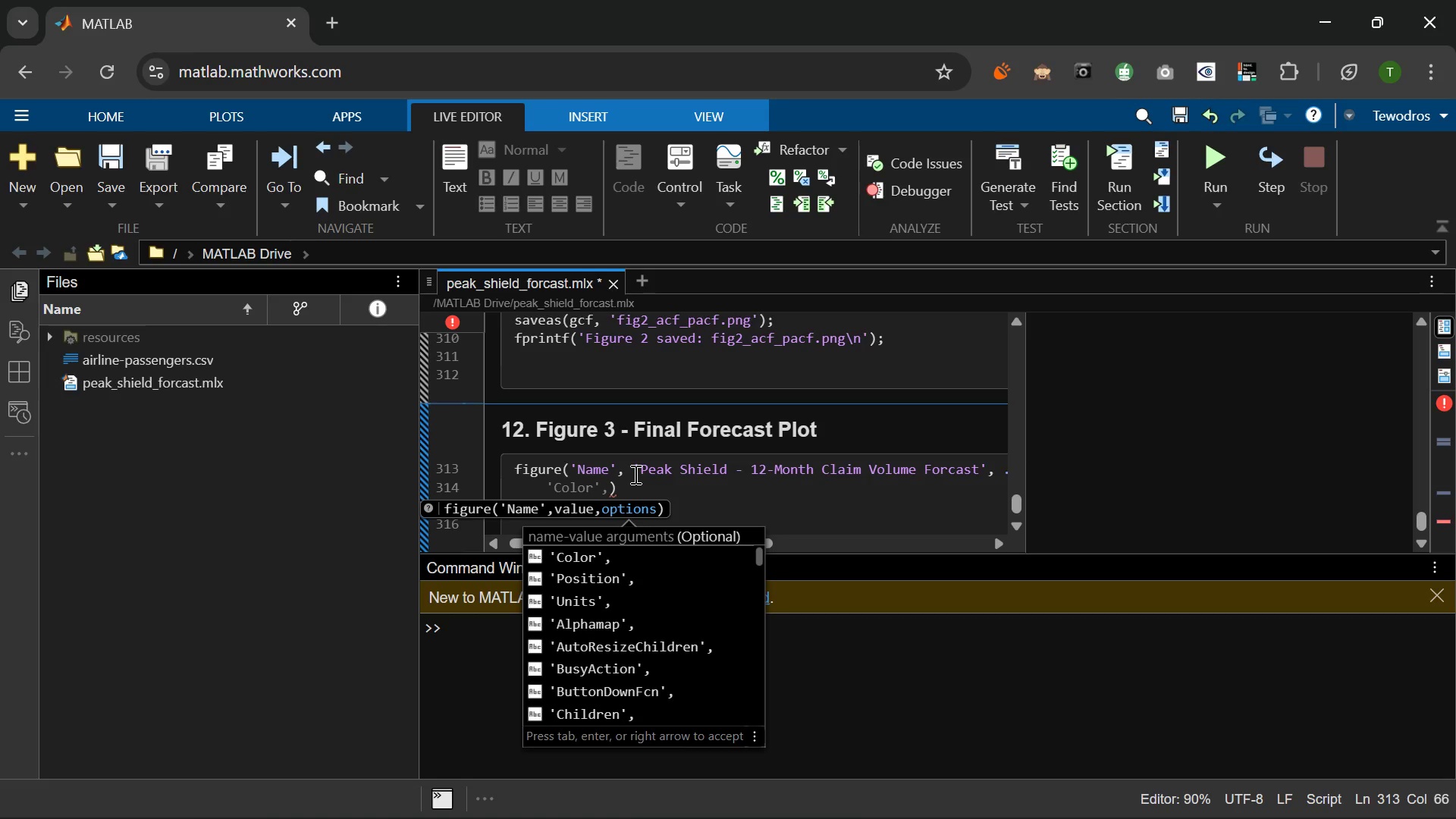 
wait(8.41)
 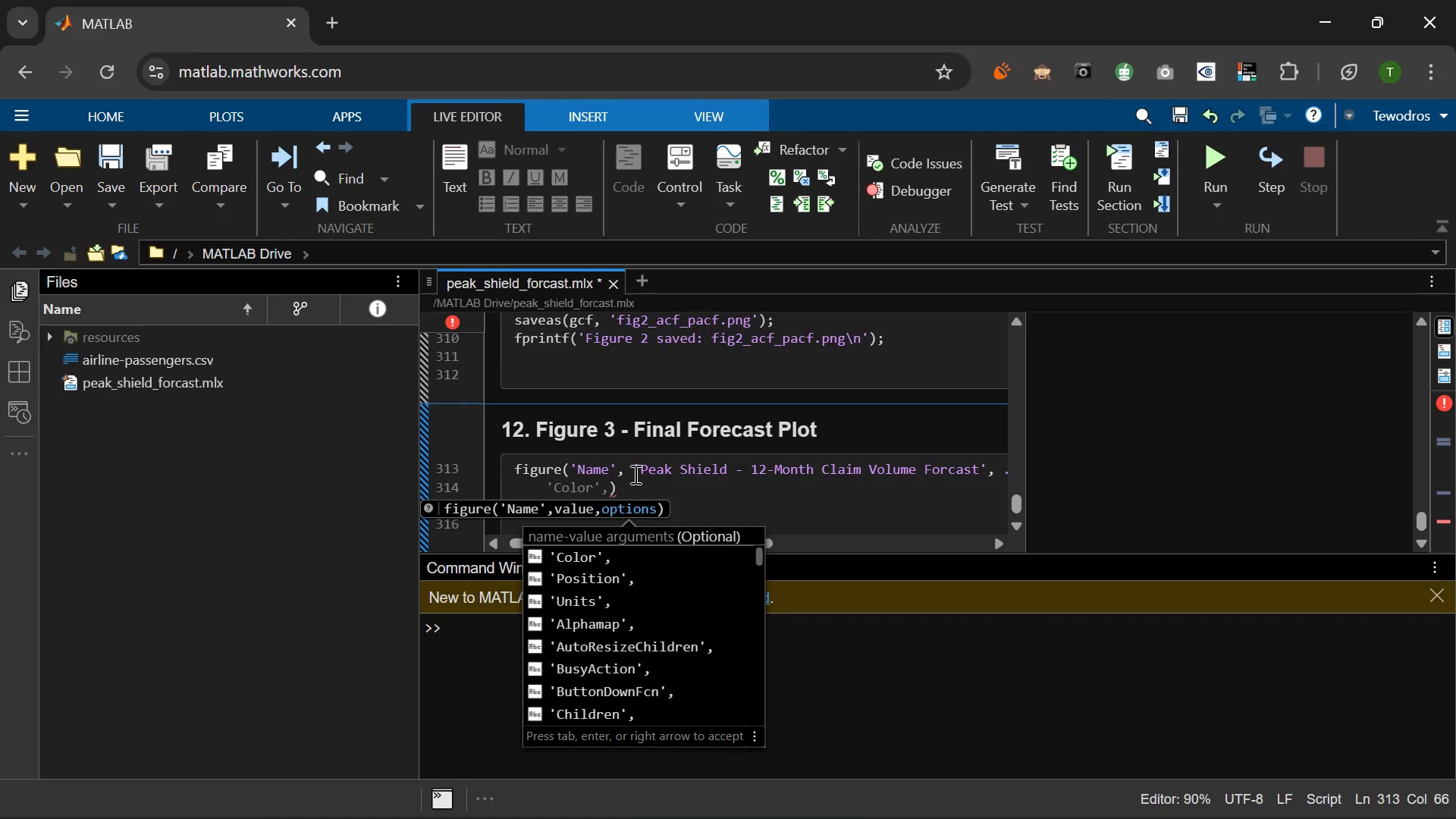 
type('Post)
key(Backspace)
type(ition)
 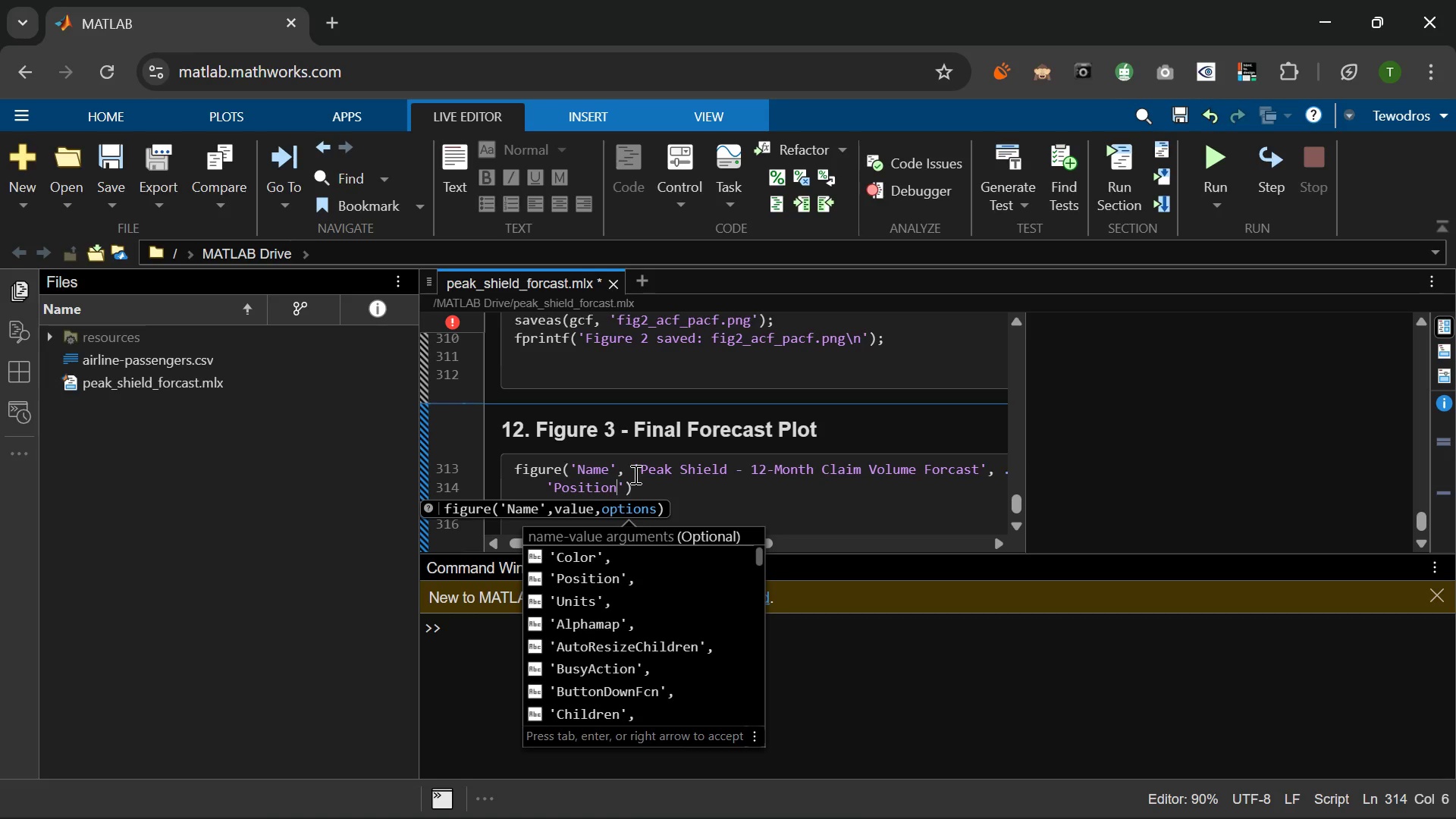 
key(ArrowRight)
 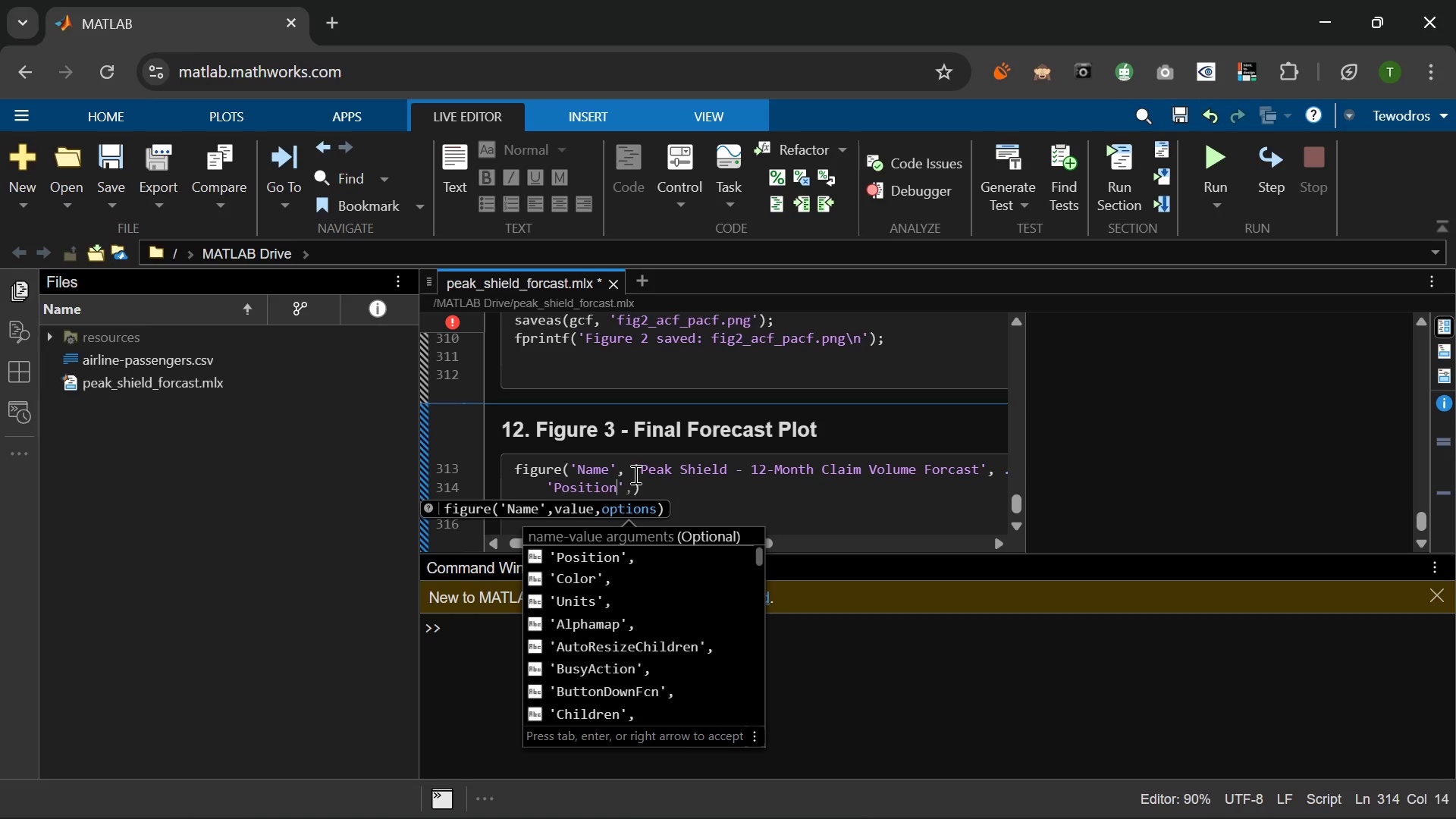 
key(ArrowRight)
 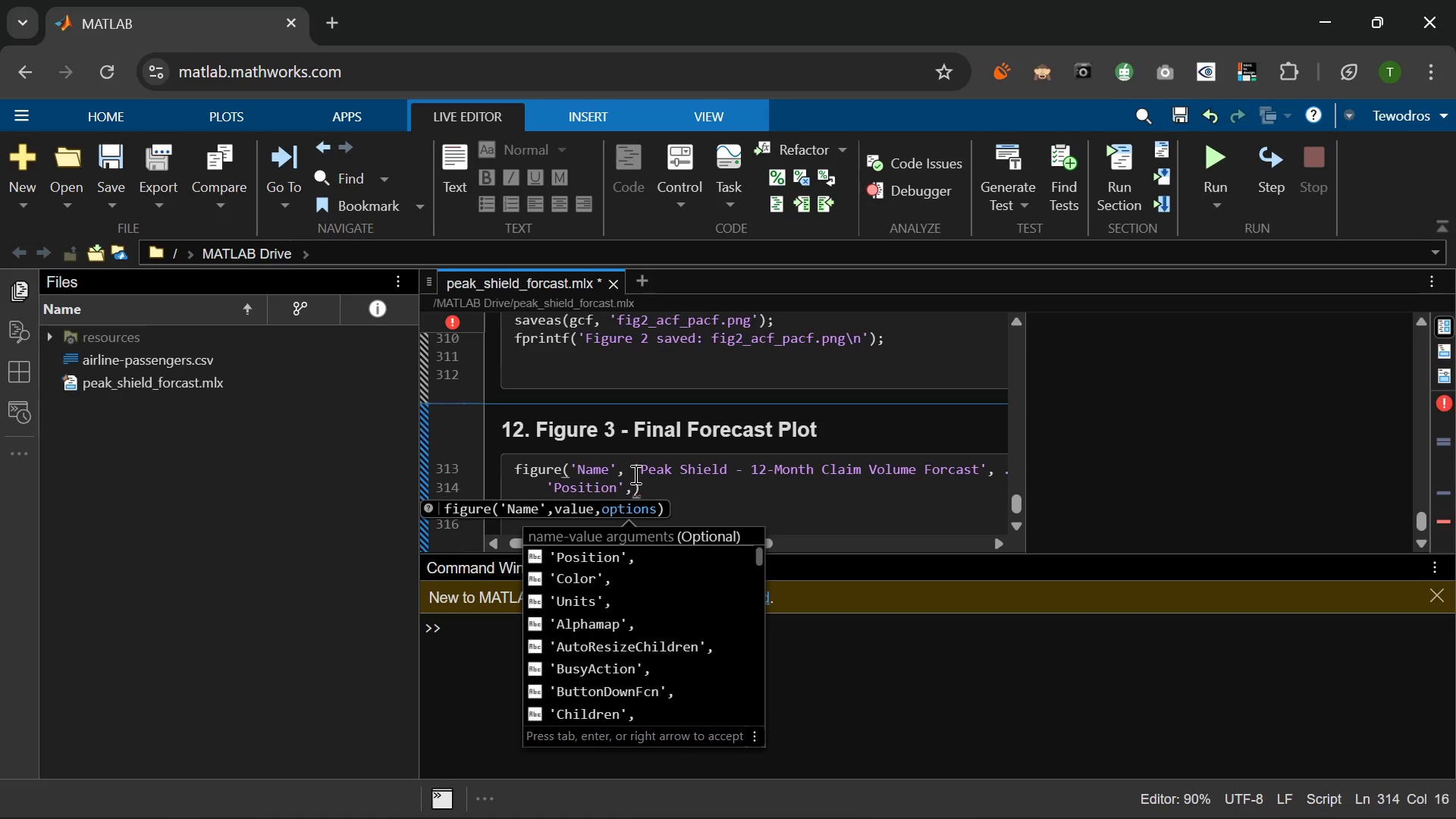 
key(Space)
 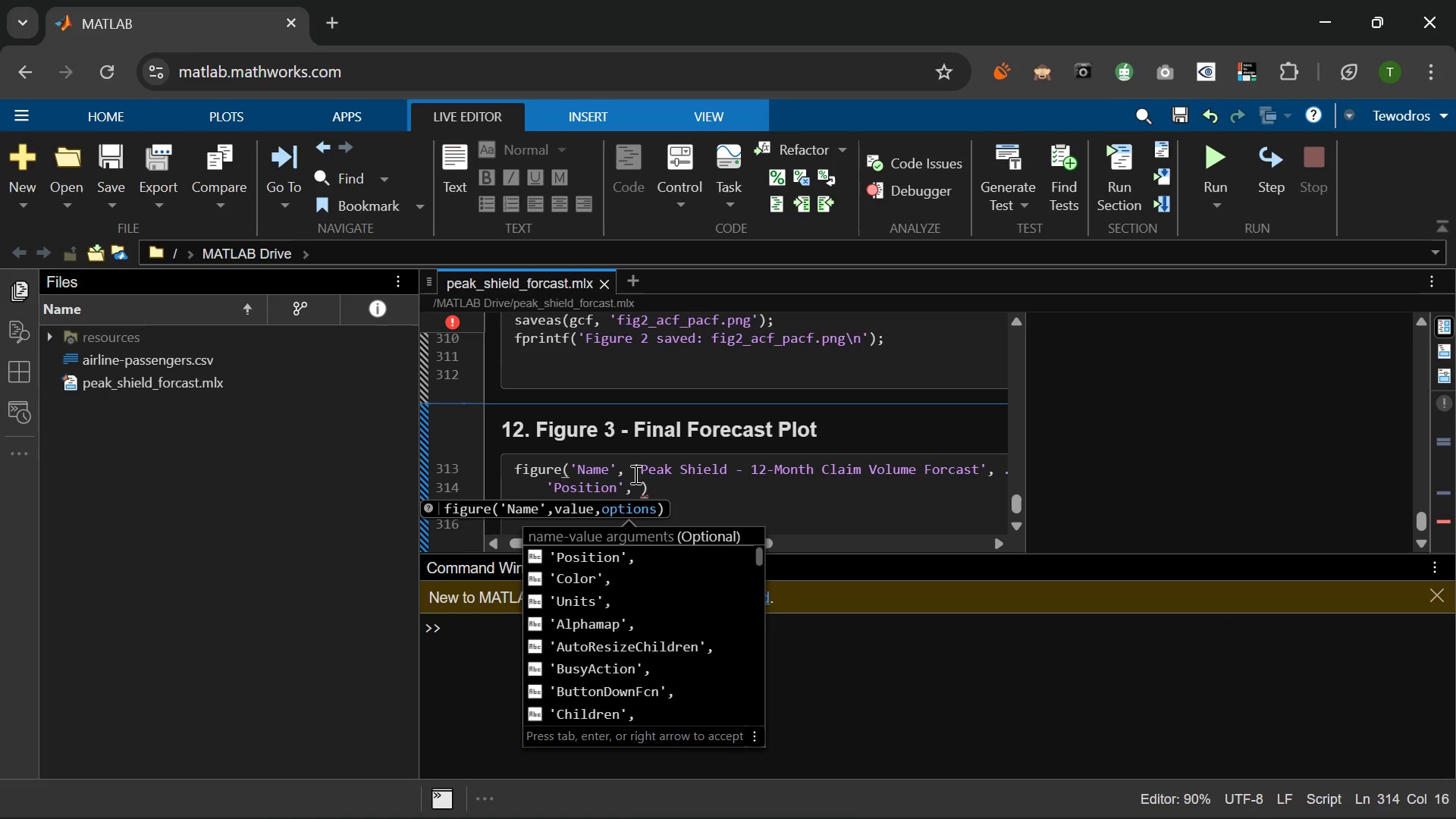 
key(BracketLeft)
 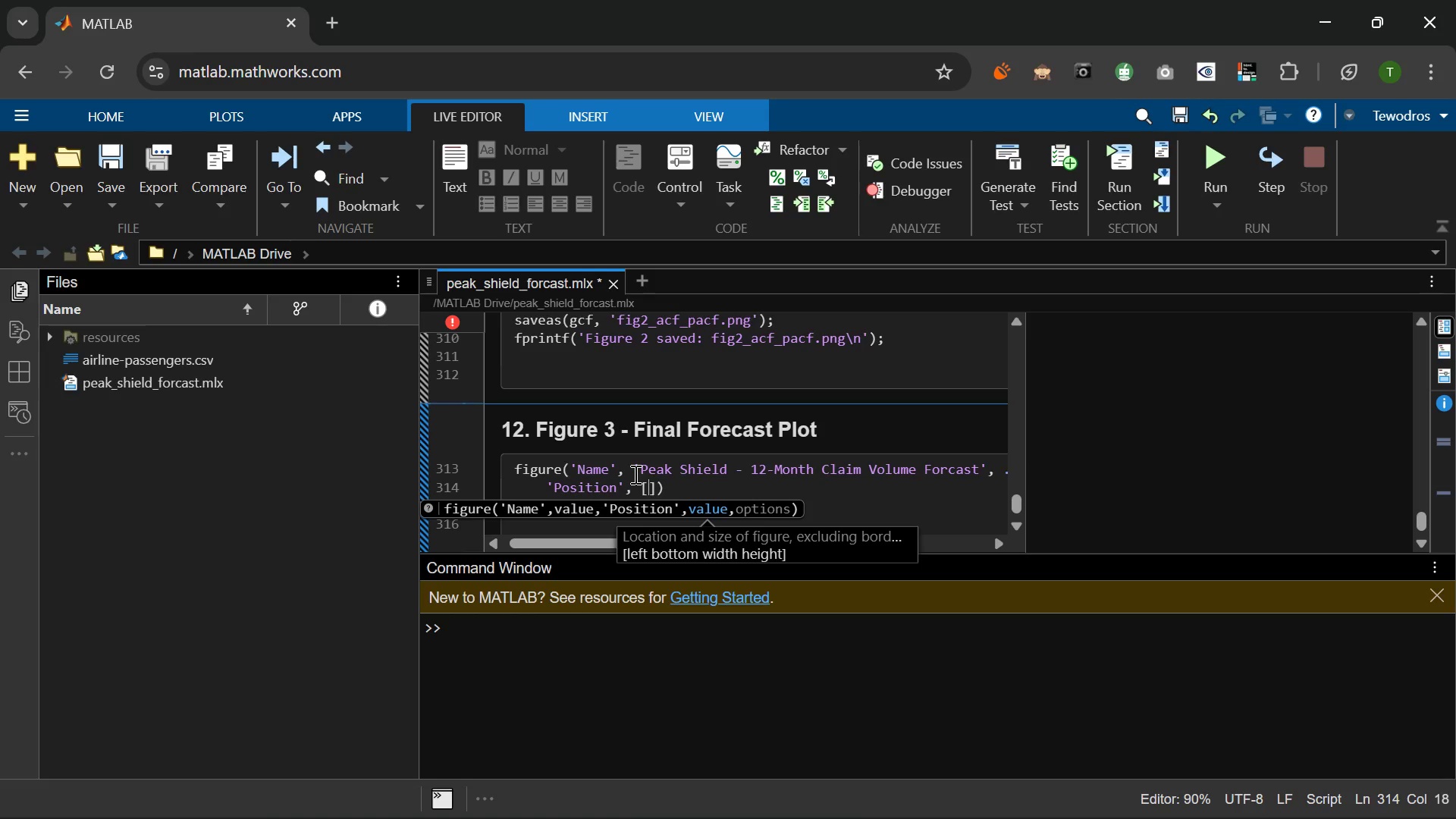 
key(Numpad1)
 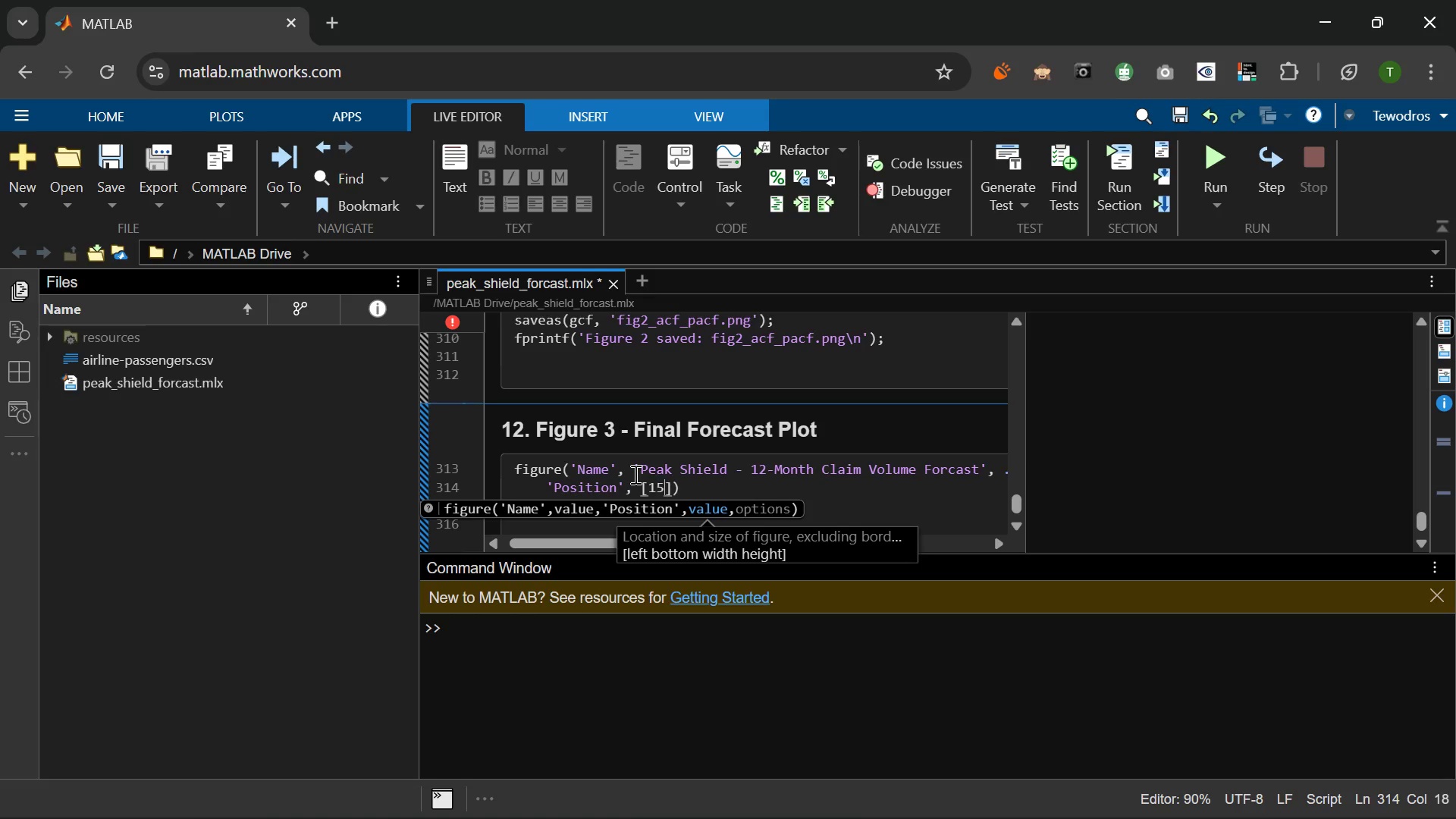 
key(Numpad5)
 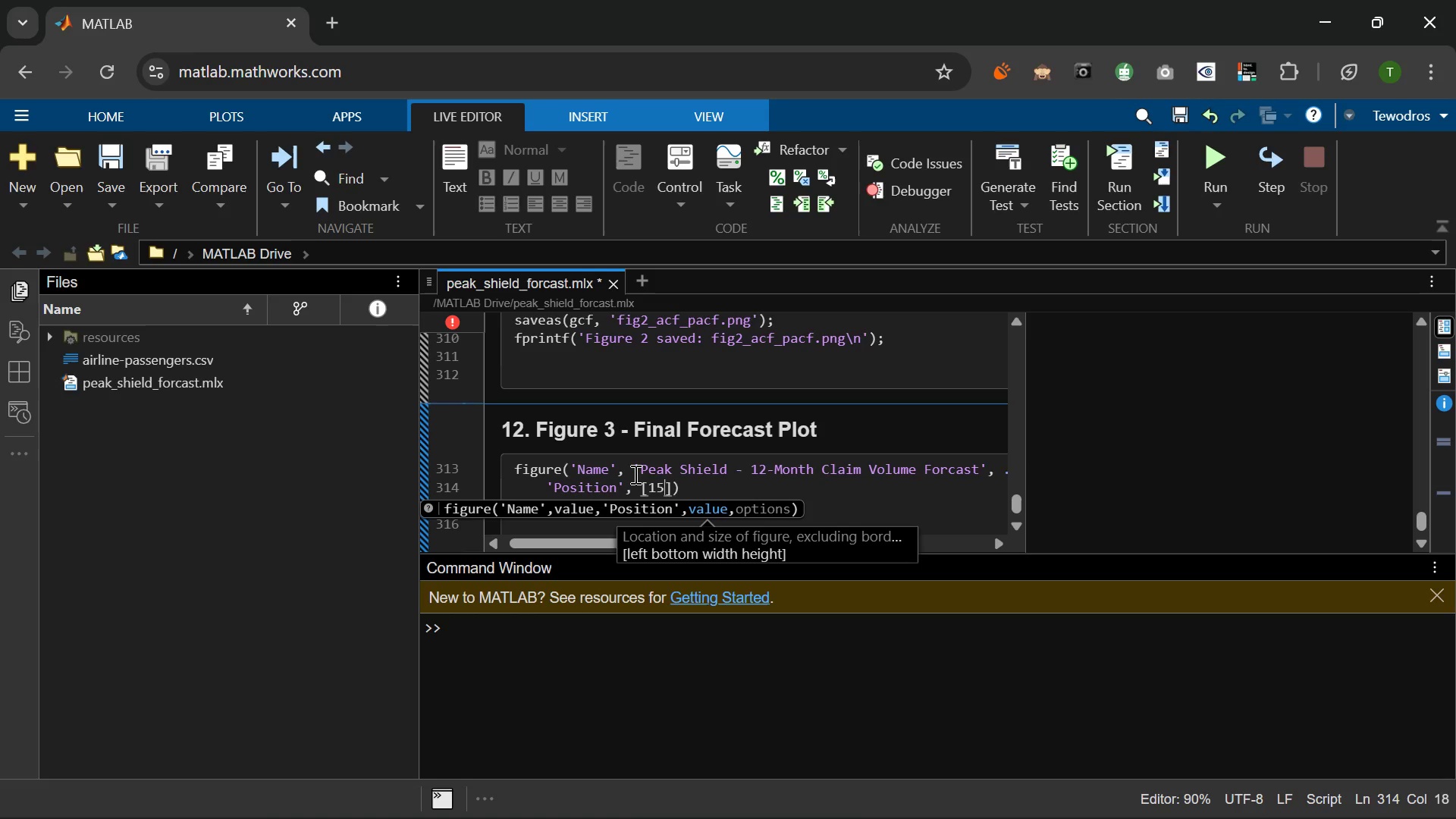 
key(Numpad0)
 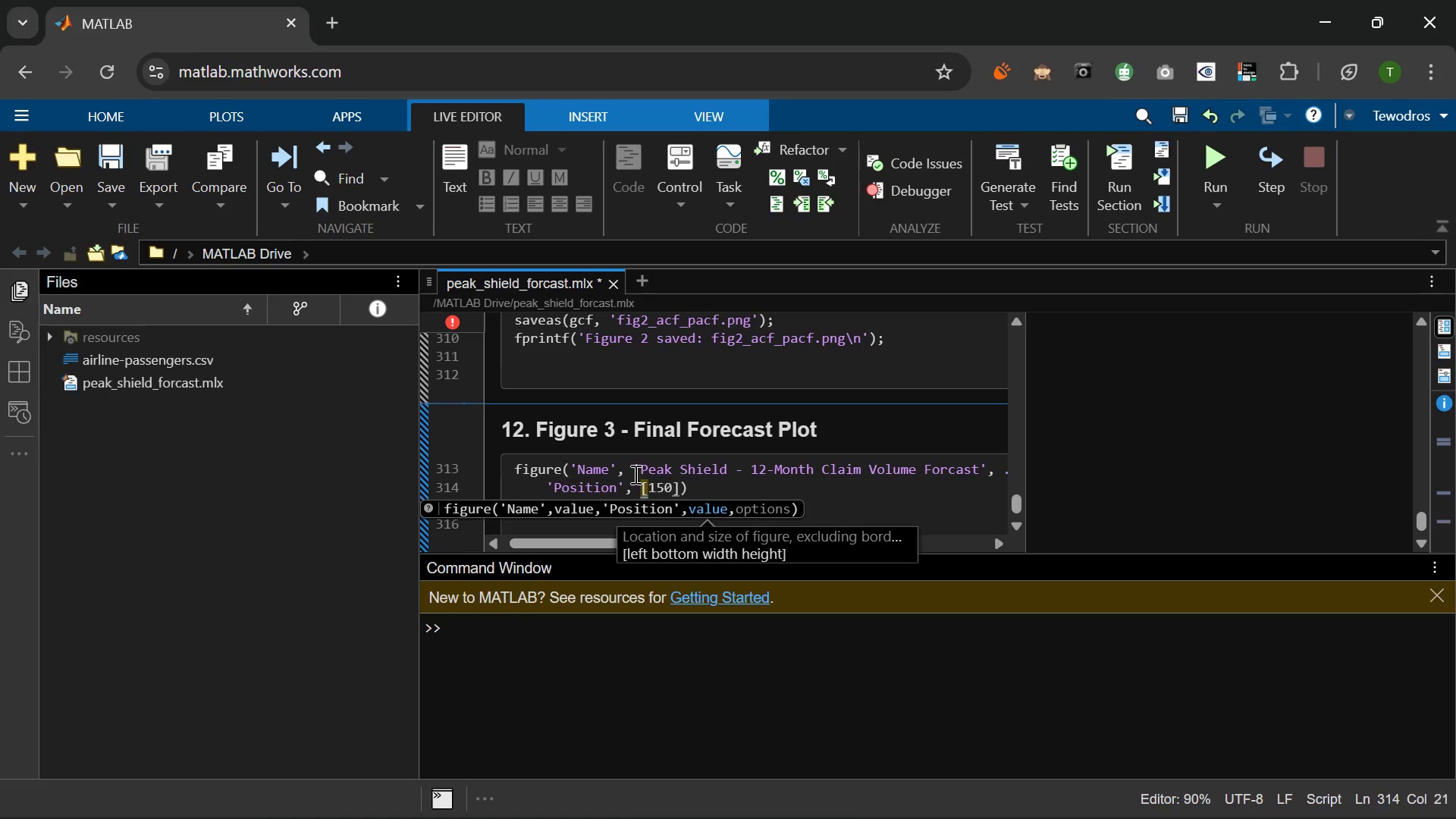 
key(Space)
 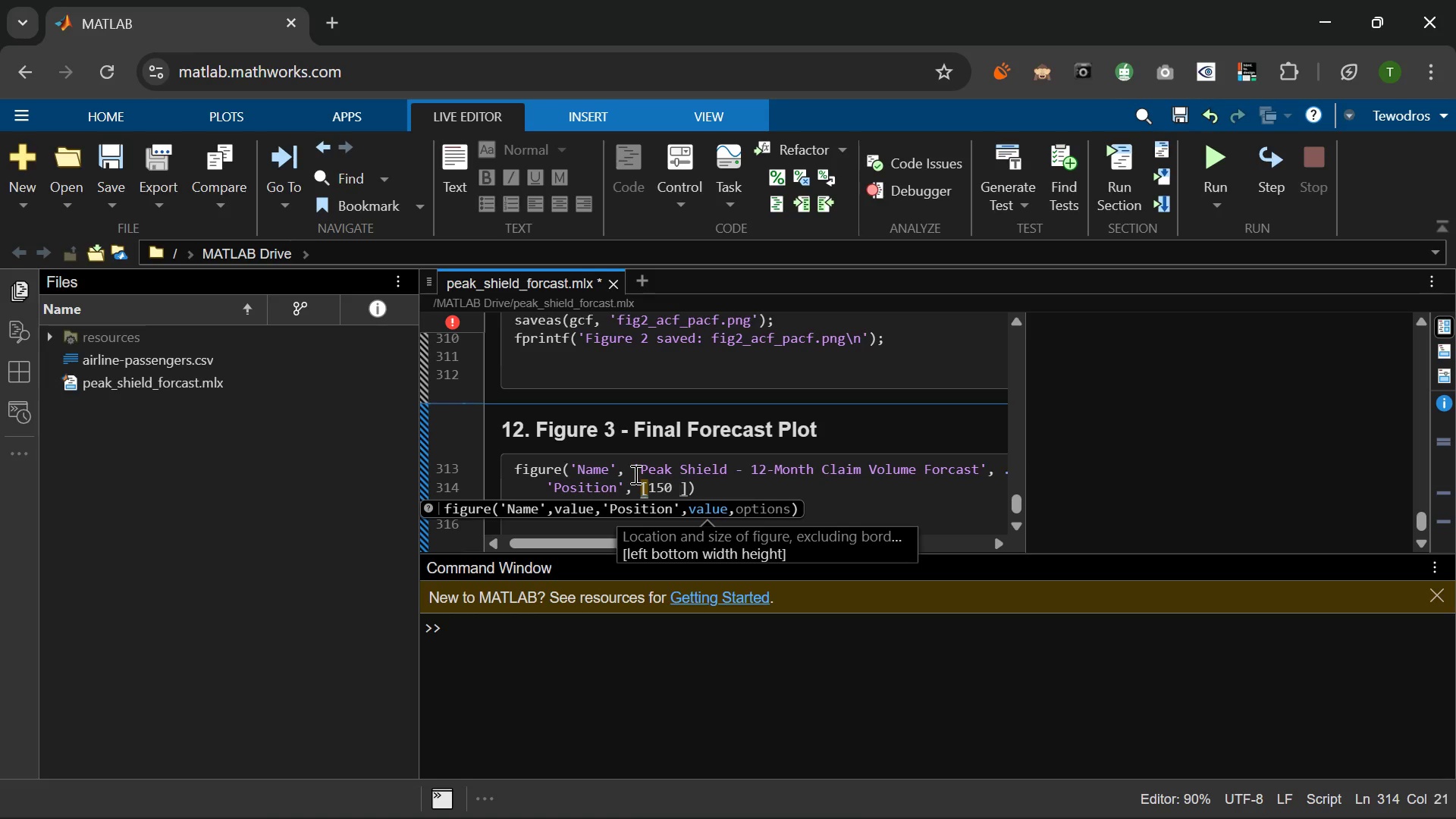 
key(Numpad1)
 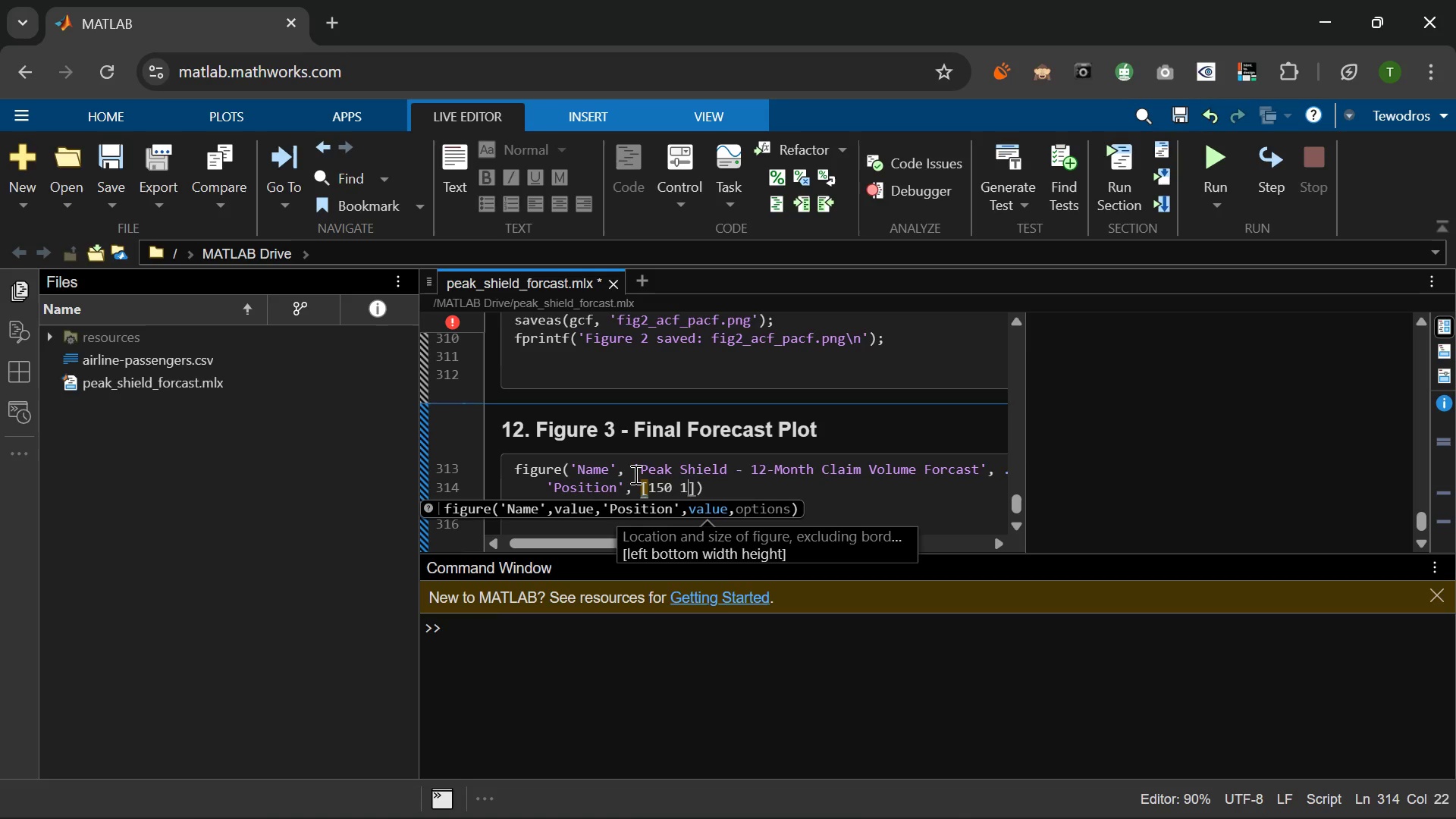 
key(Numpad5)
 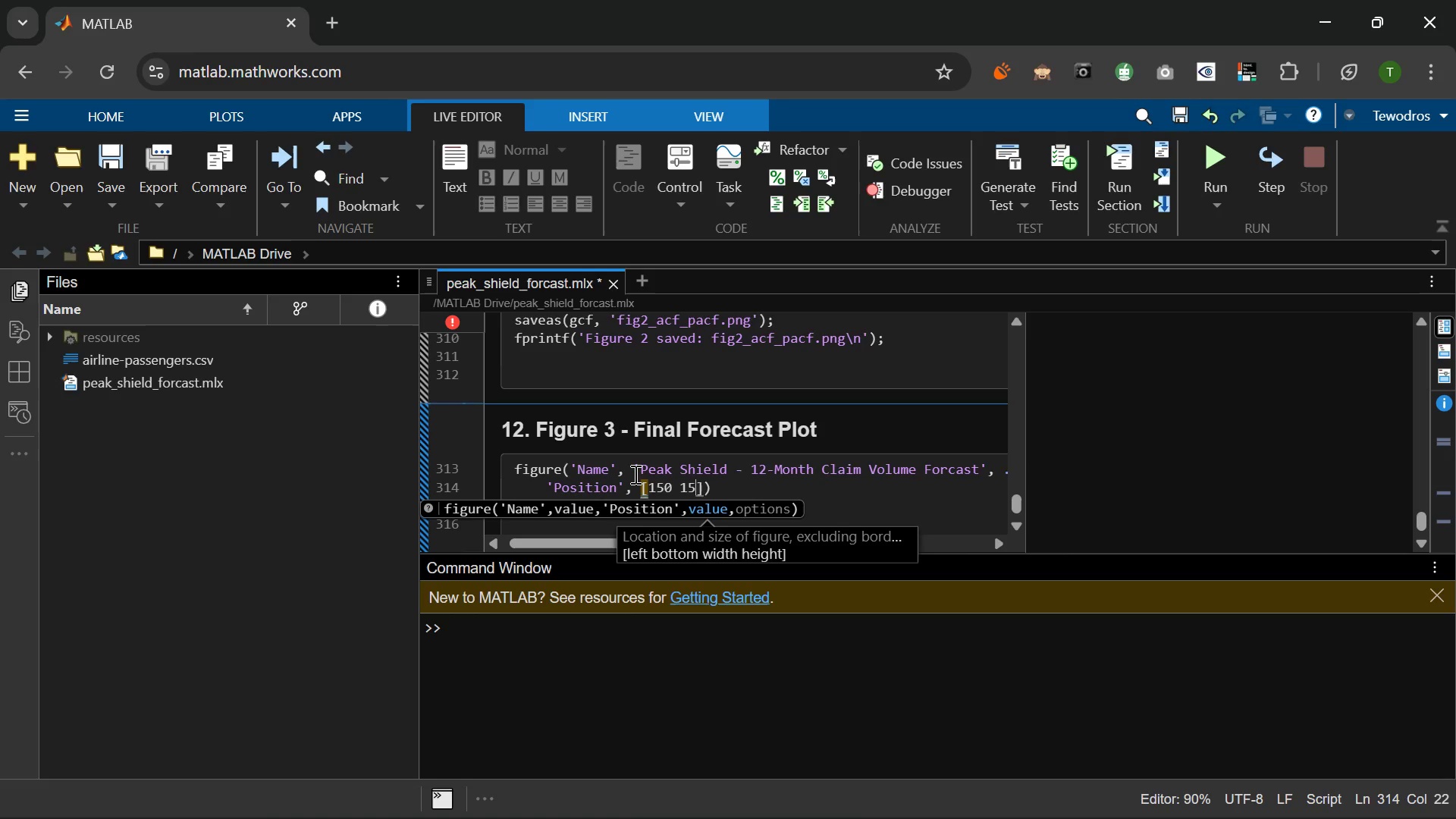 
key(Numpad0)
 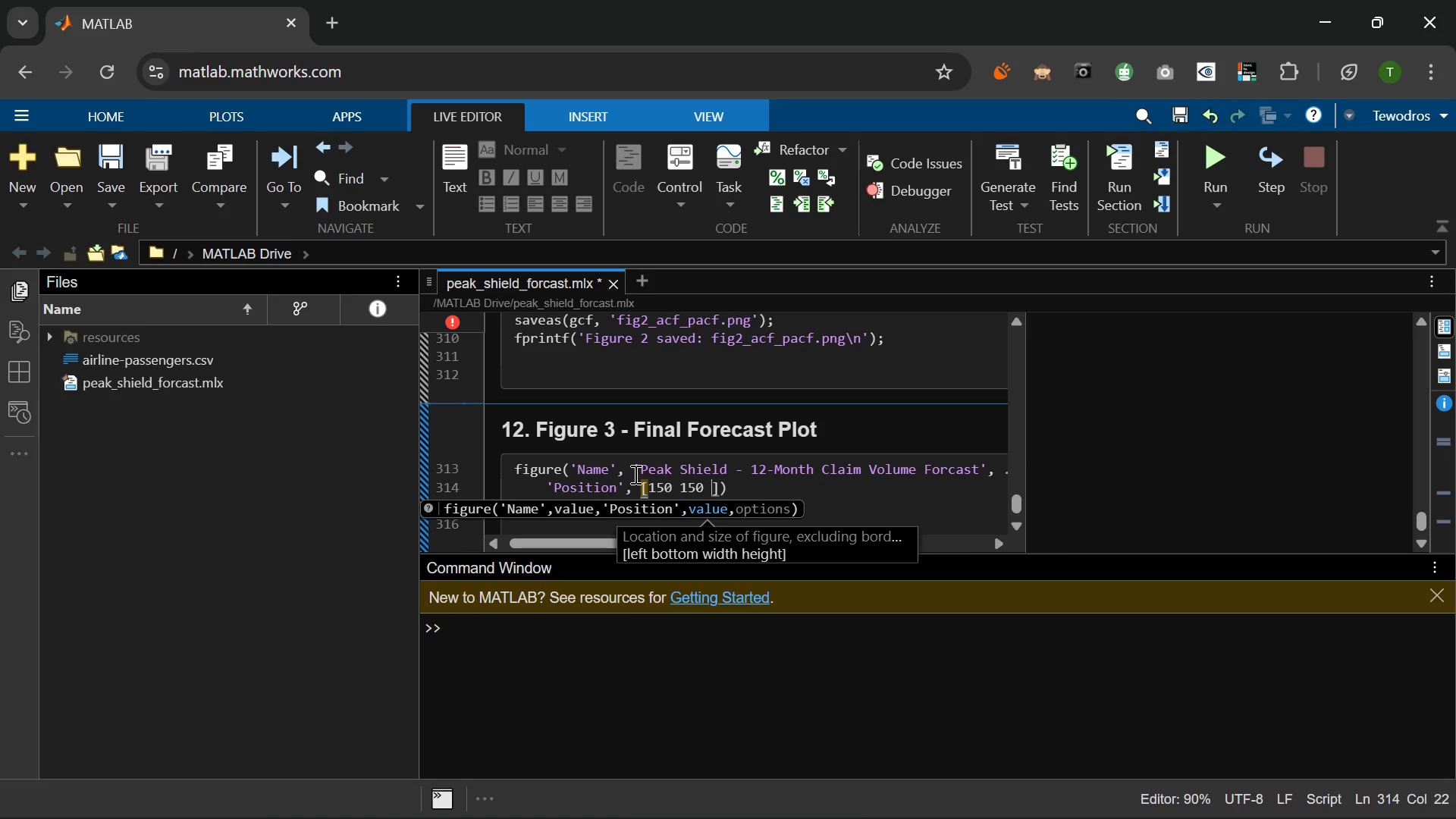 
key(Space)
 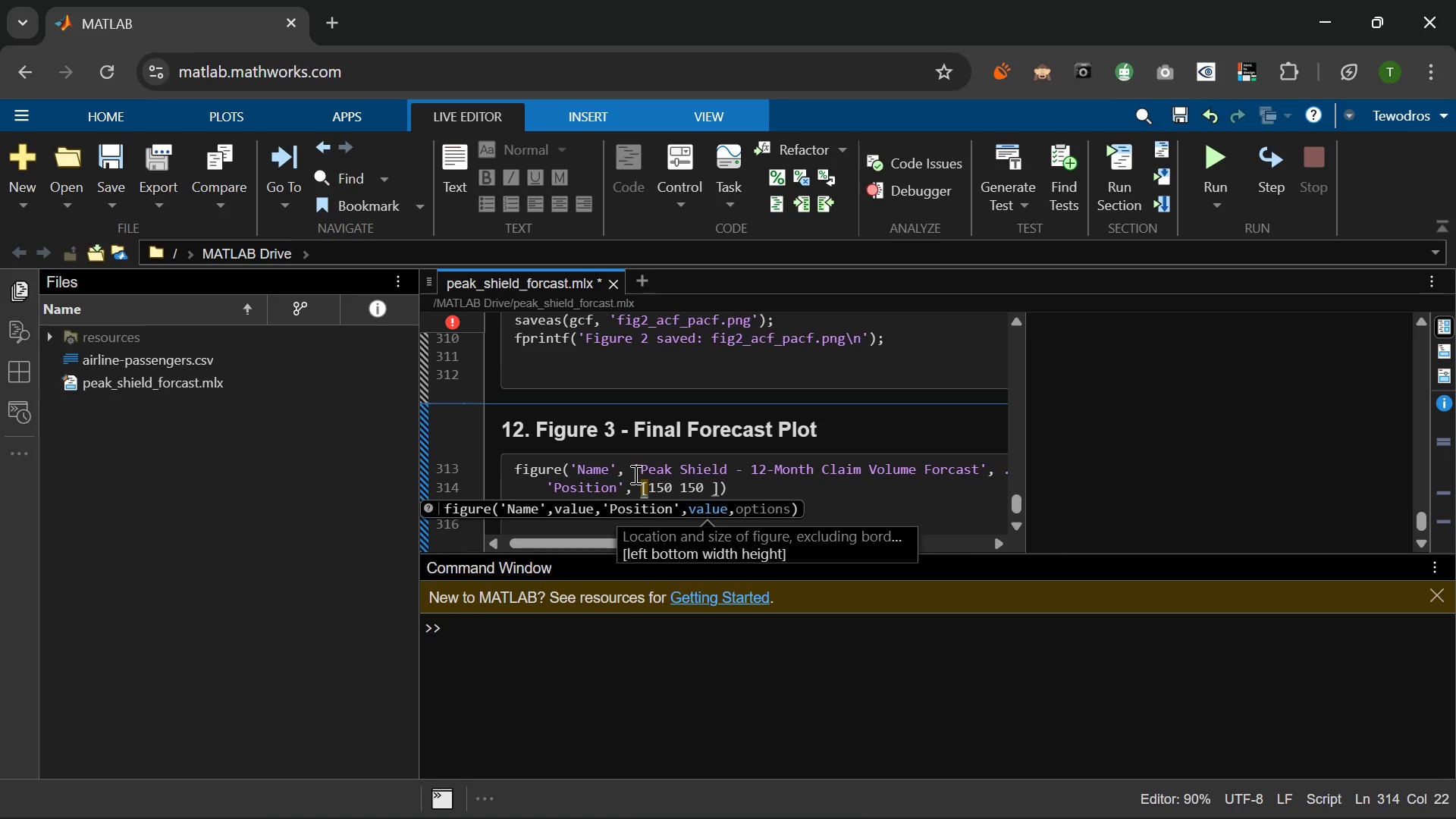 
key(Numpad1)
 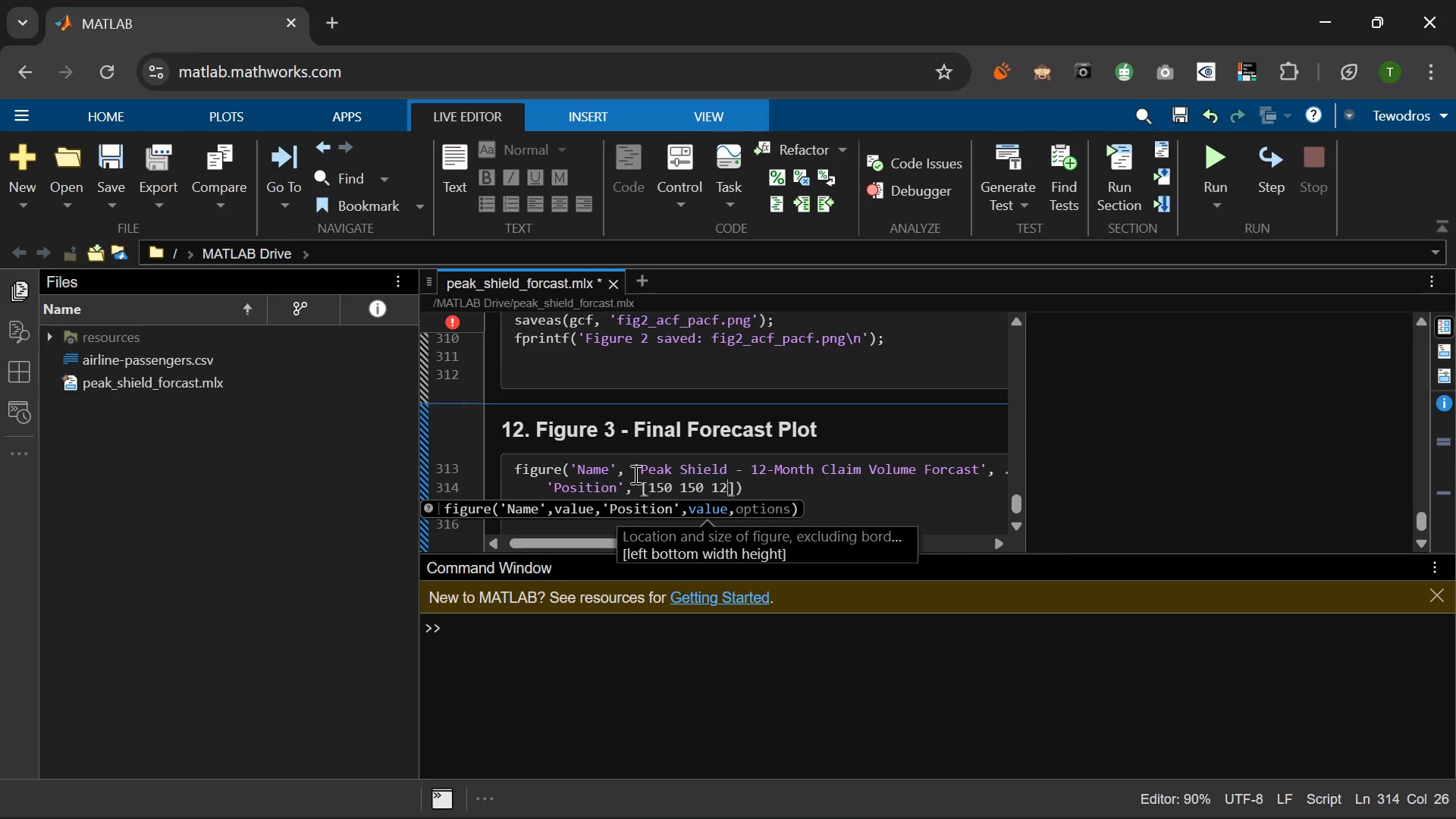 
key(Numpad2)
 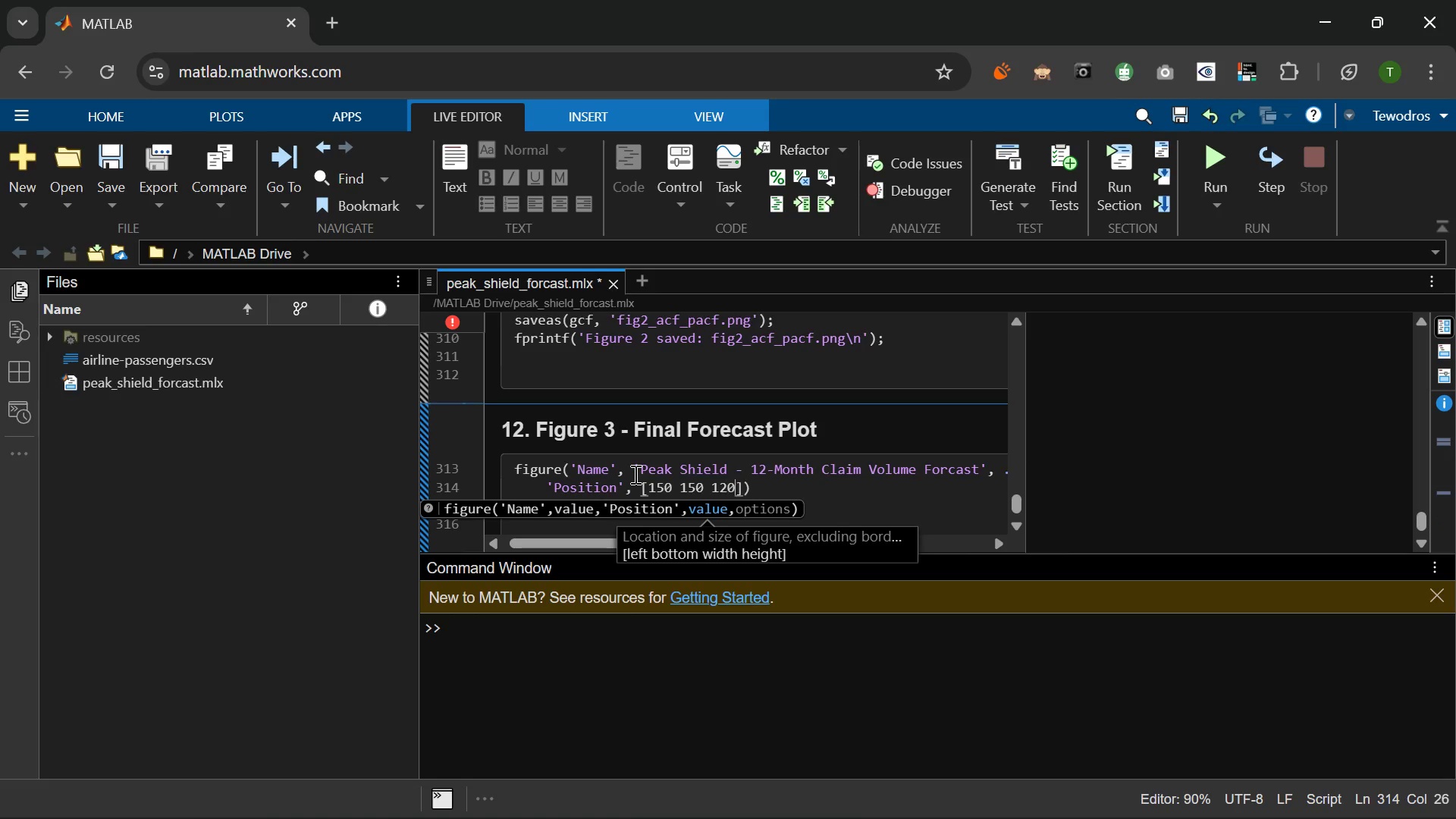 
key(Numpad0)
 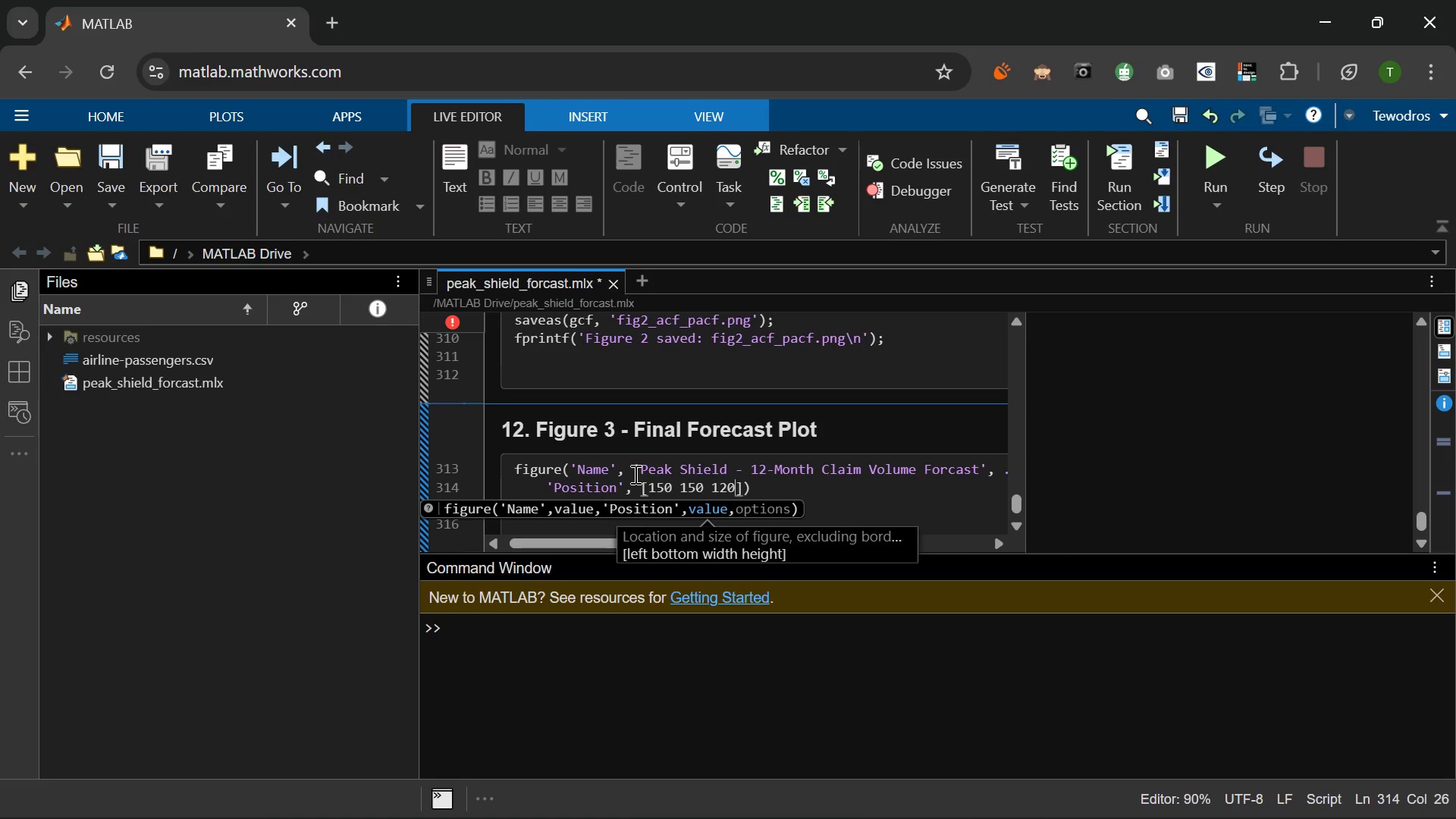 
key(Numpad0)
 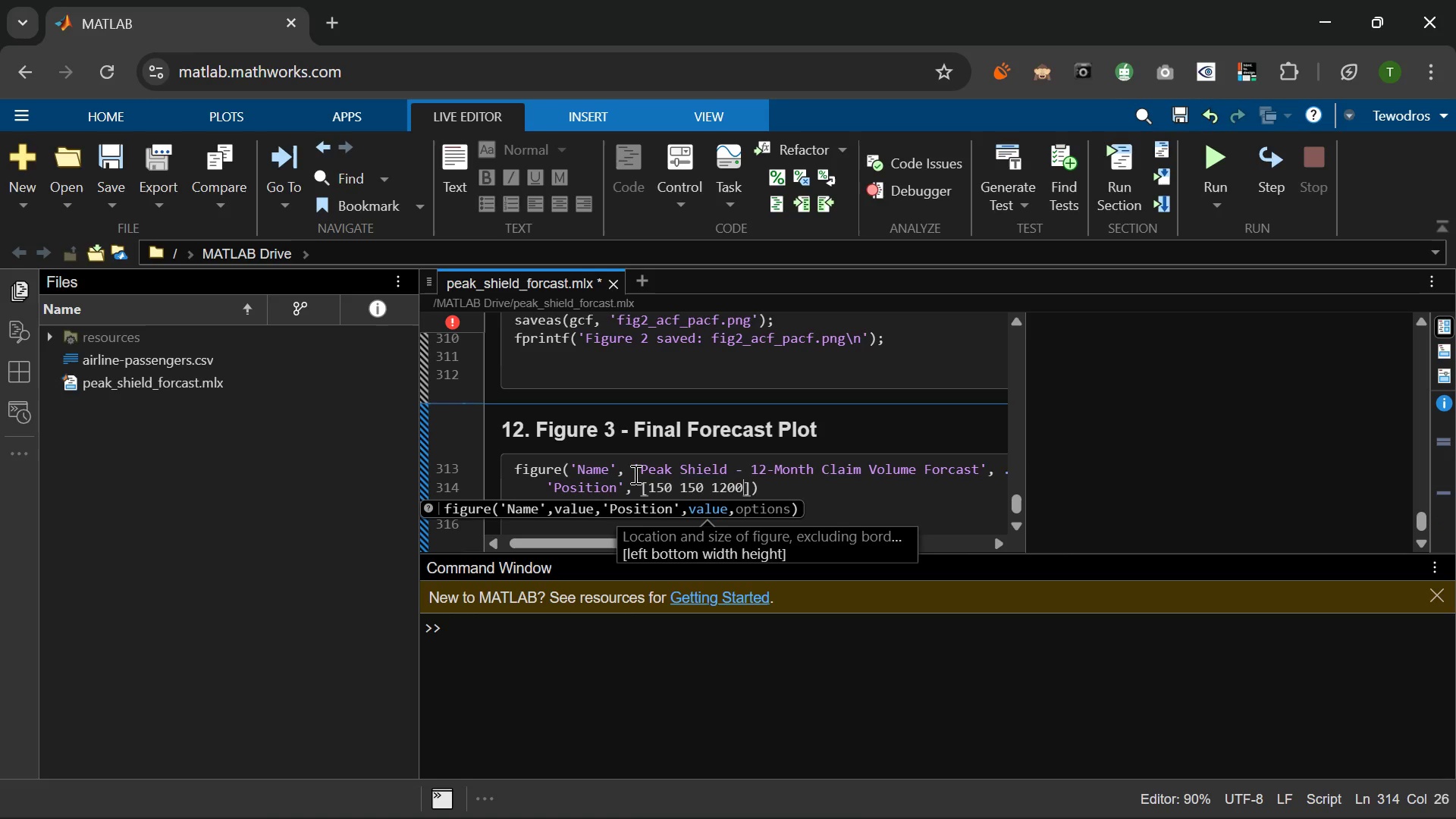 
key(Space)
 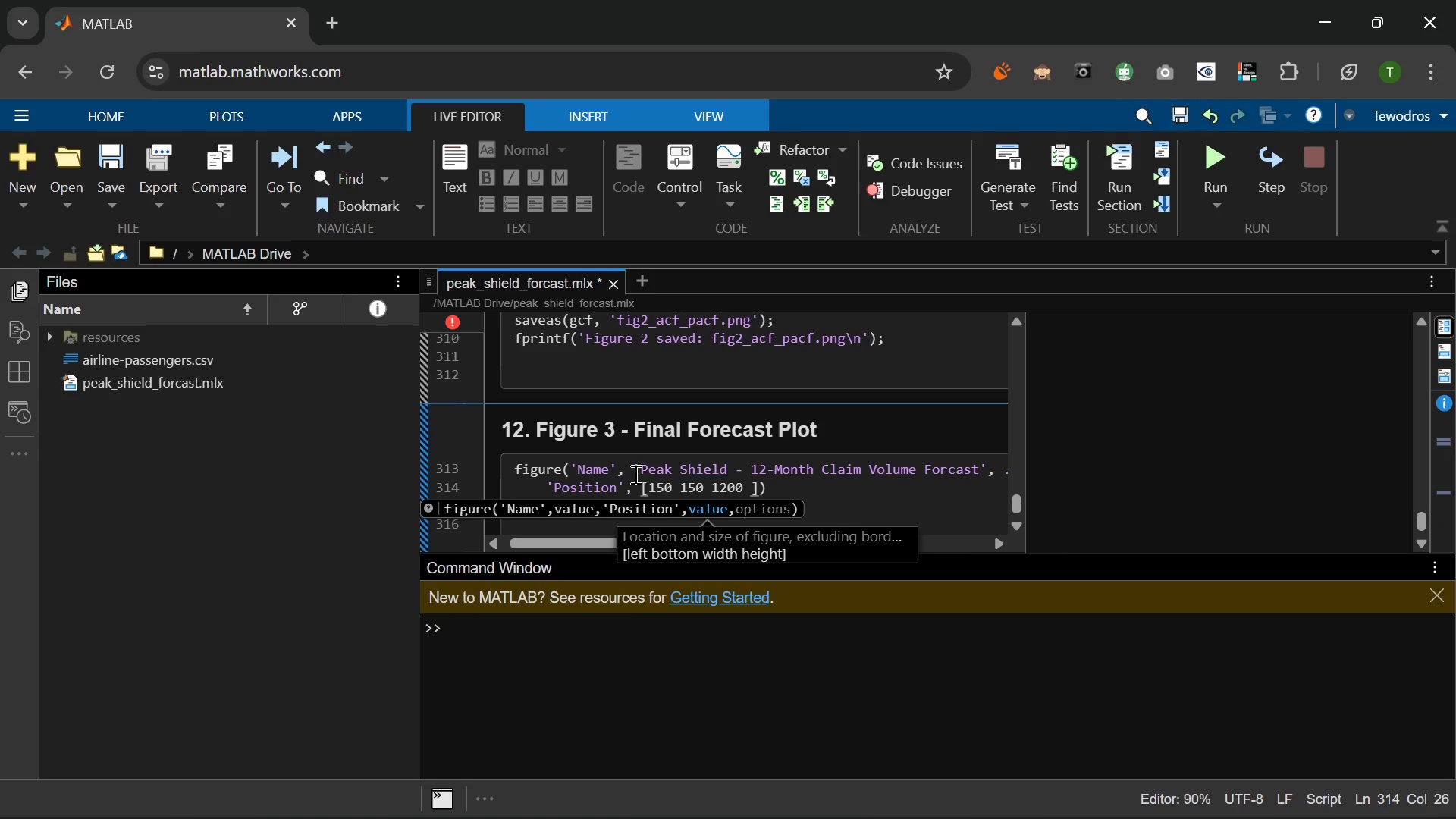 
key(Numpad6)
 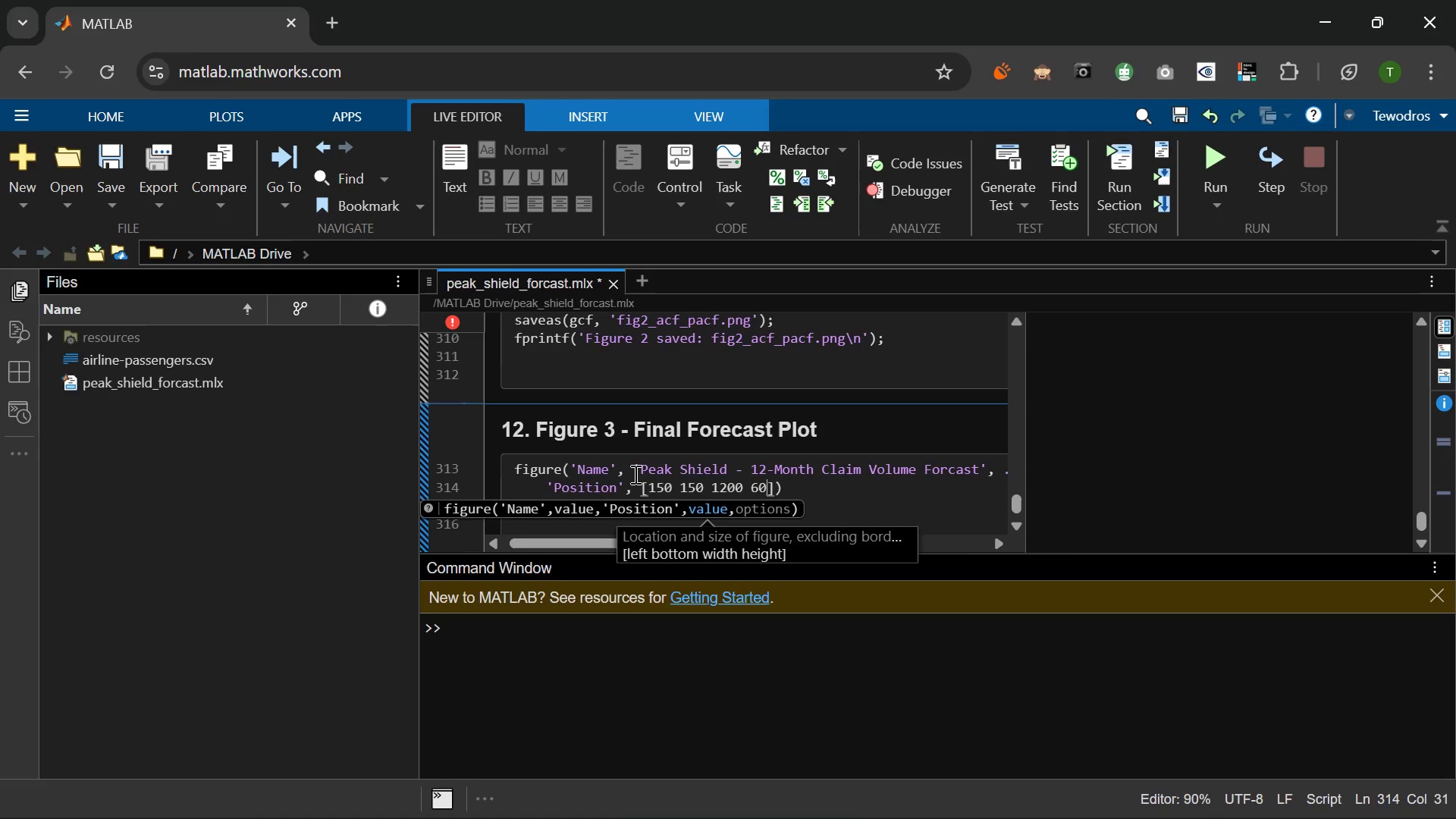 
key(Numpad0)
 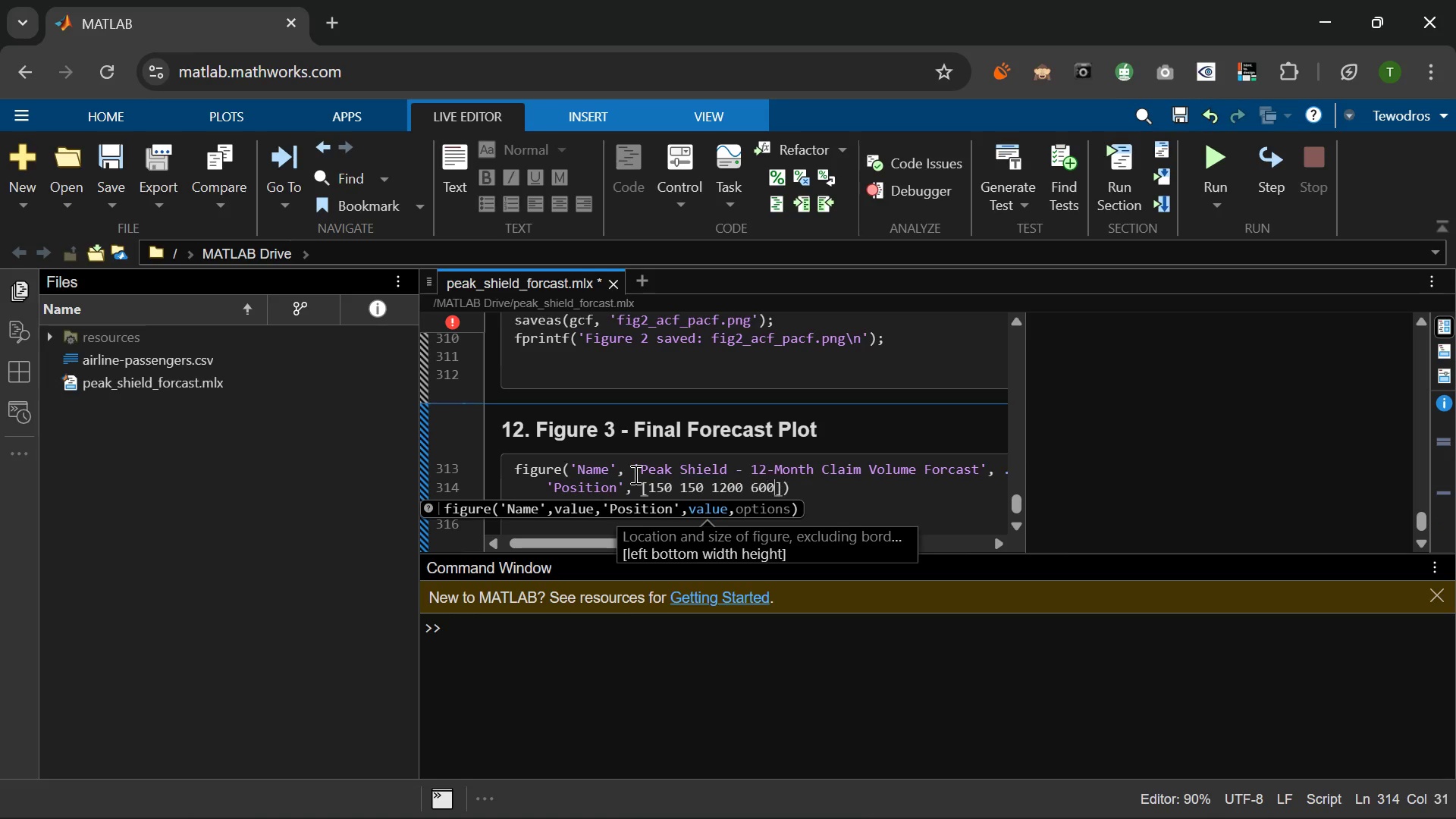 
key(Numpad0)
 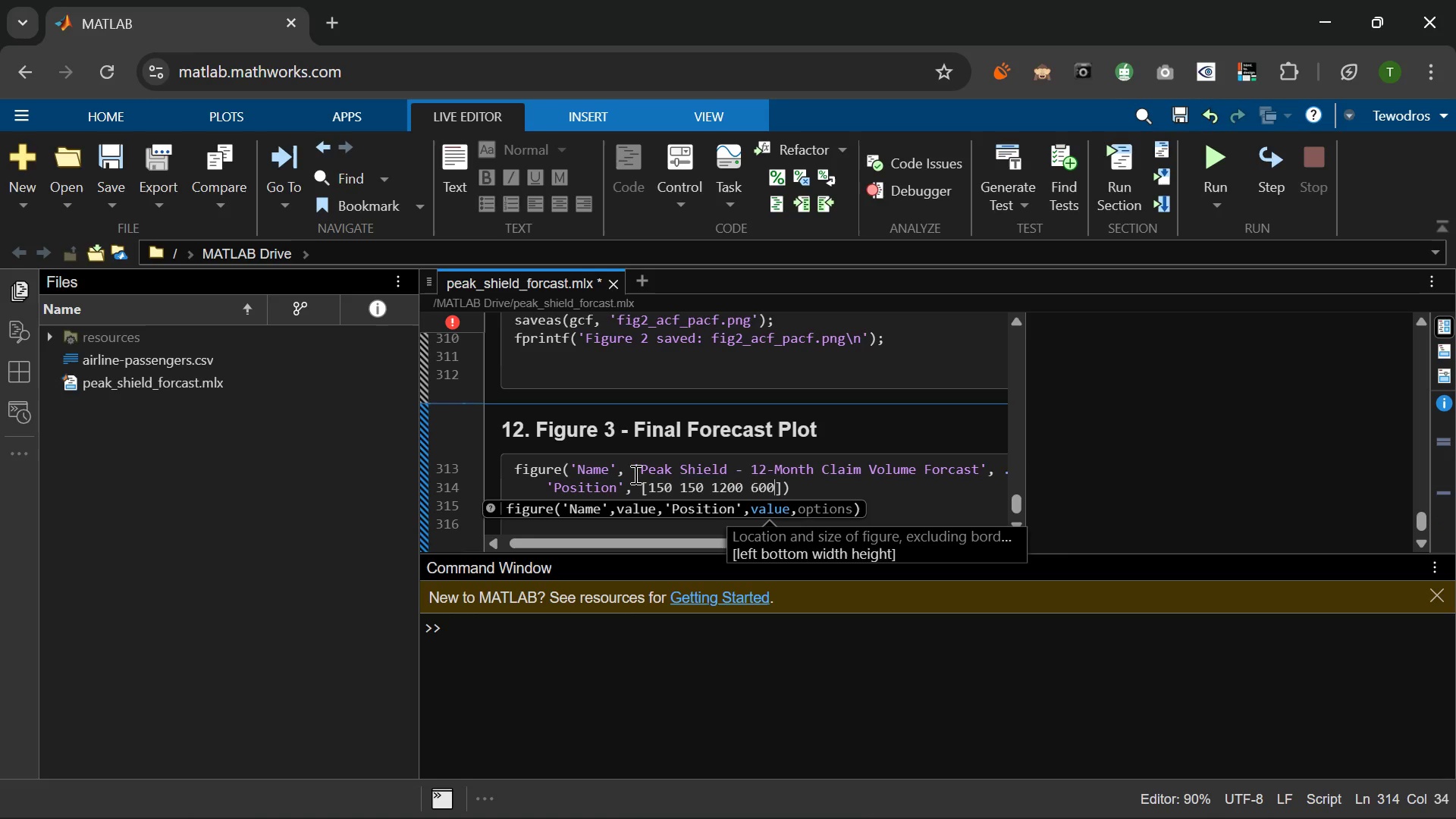 
key(ArrowRight)
 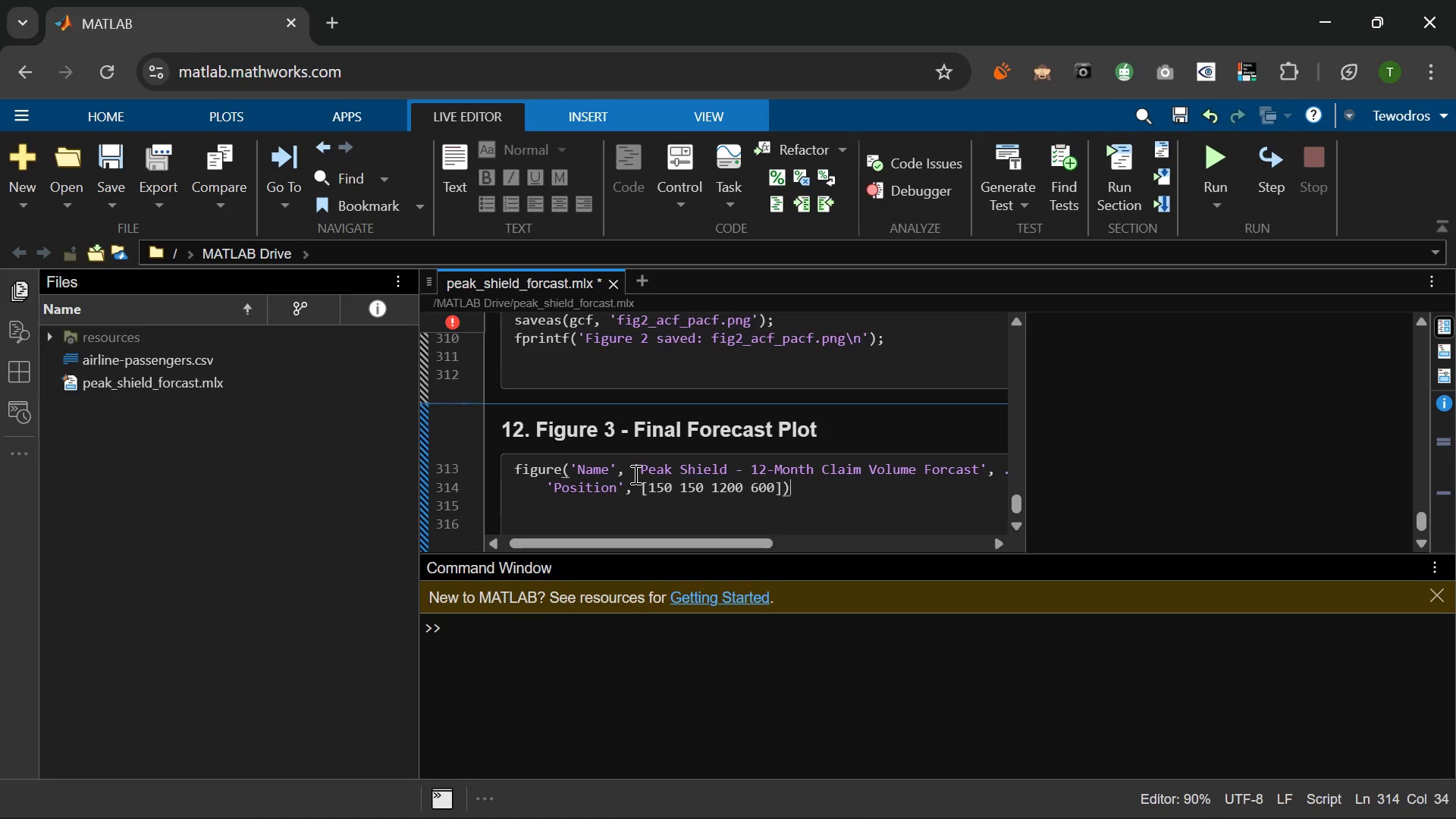 
key(ArrowRight)
 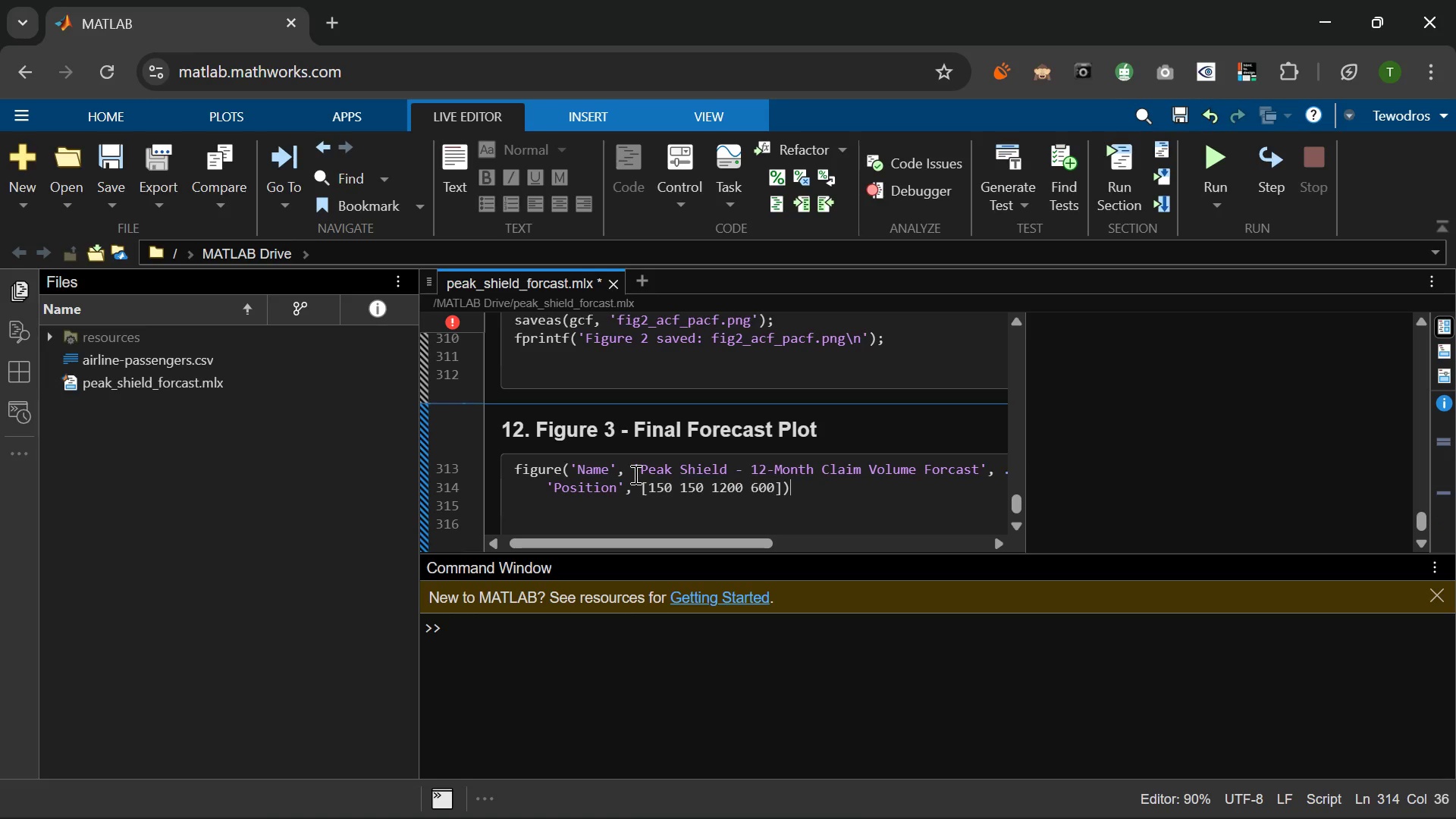 
key(Semicolon)
 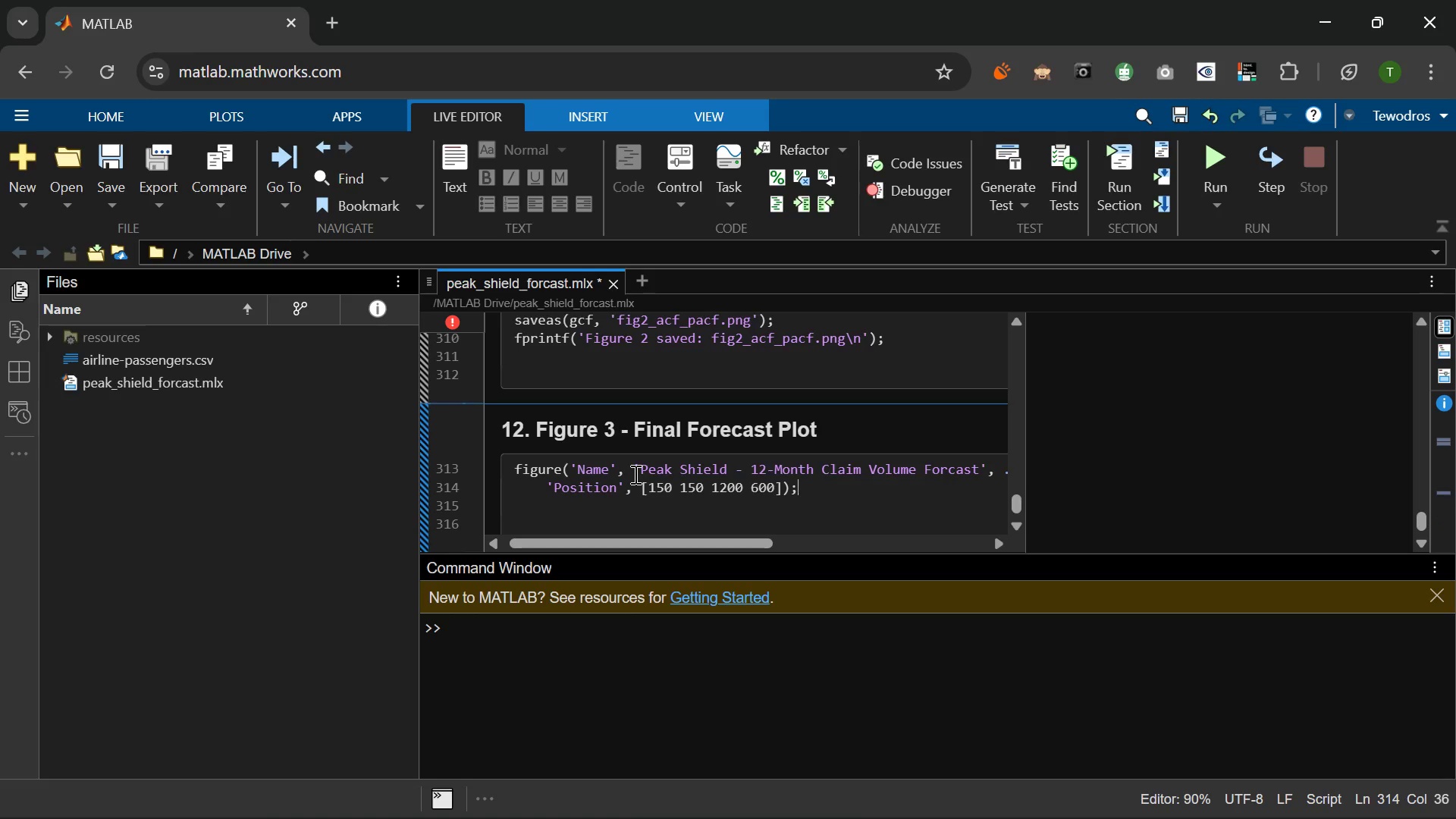 
key(Enter)
 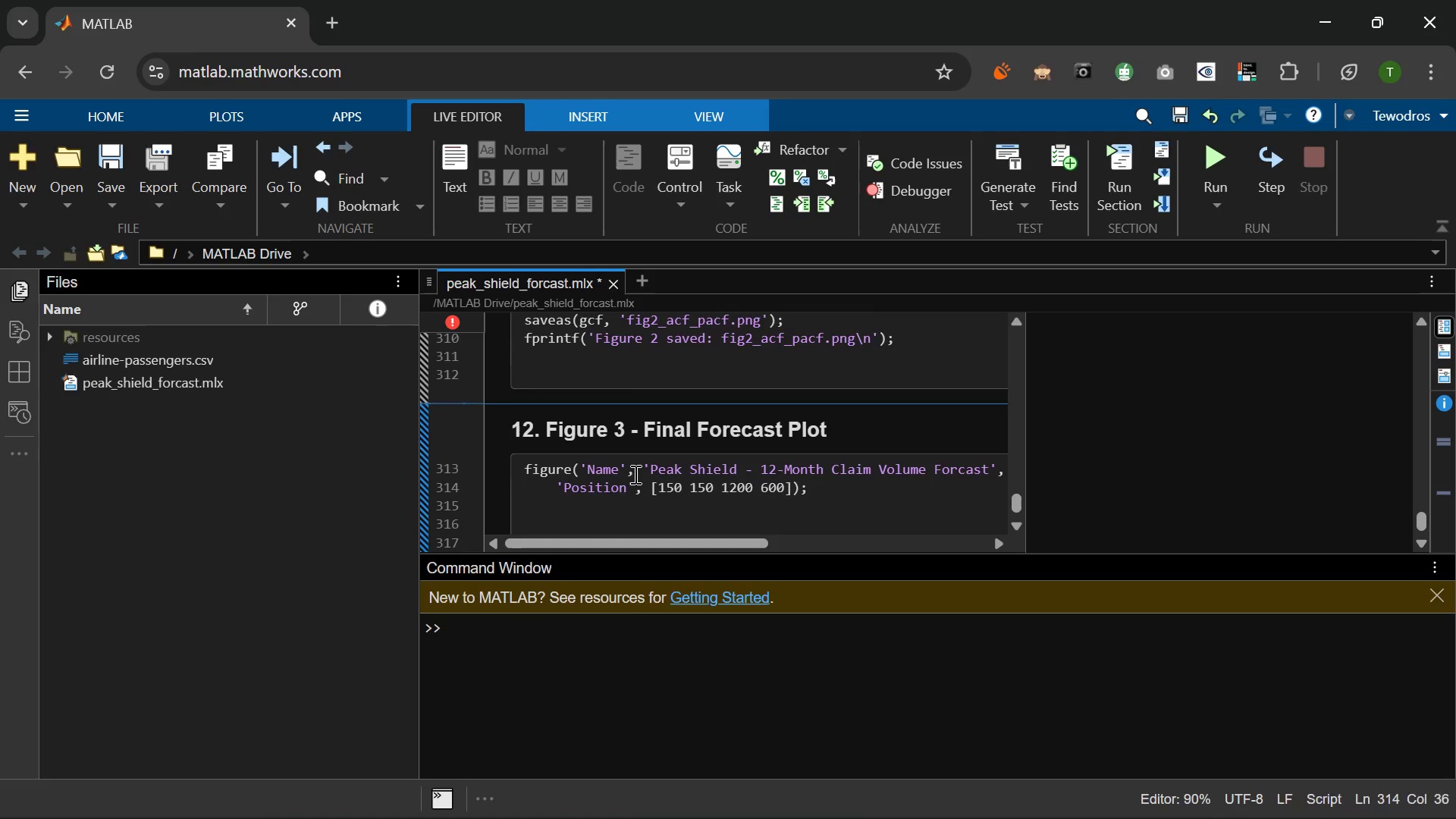 
key(Enter)
 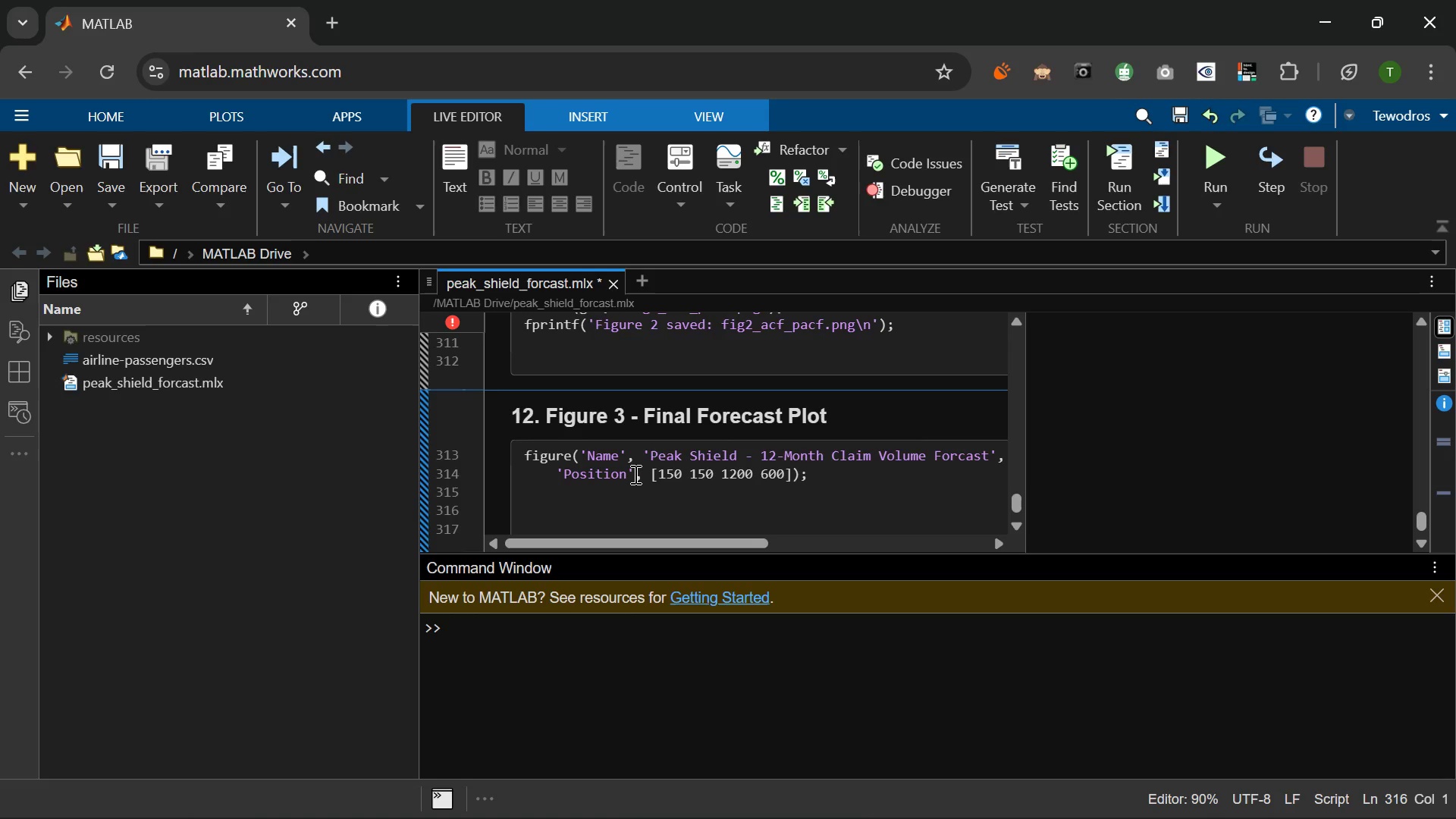 
type(% sha)
key(Backspace)
key(Backspace)
key(Backspace)
type(Shaded CI)
 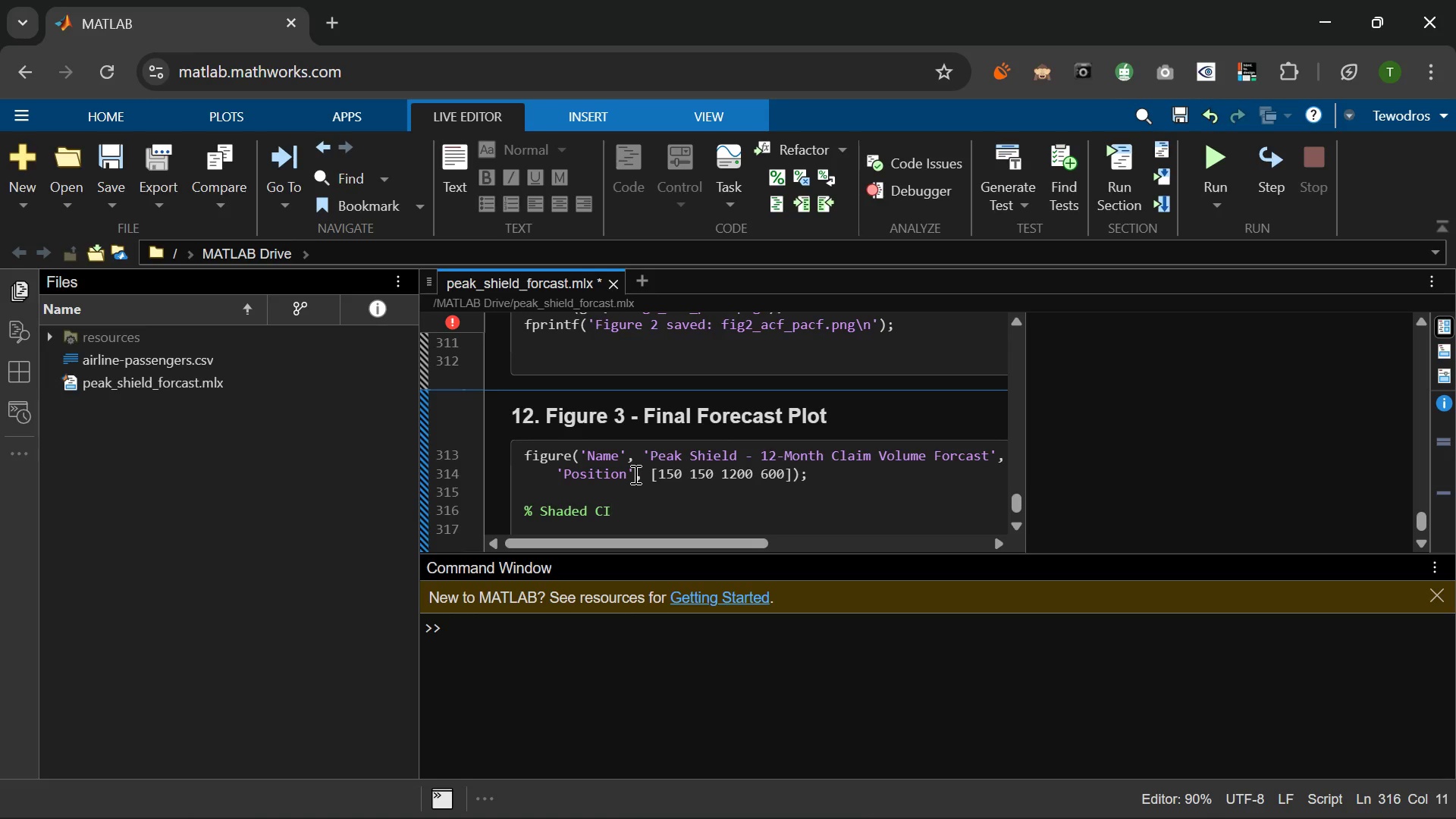 
key(Enter)
 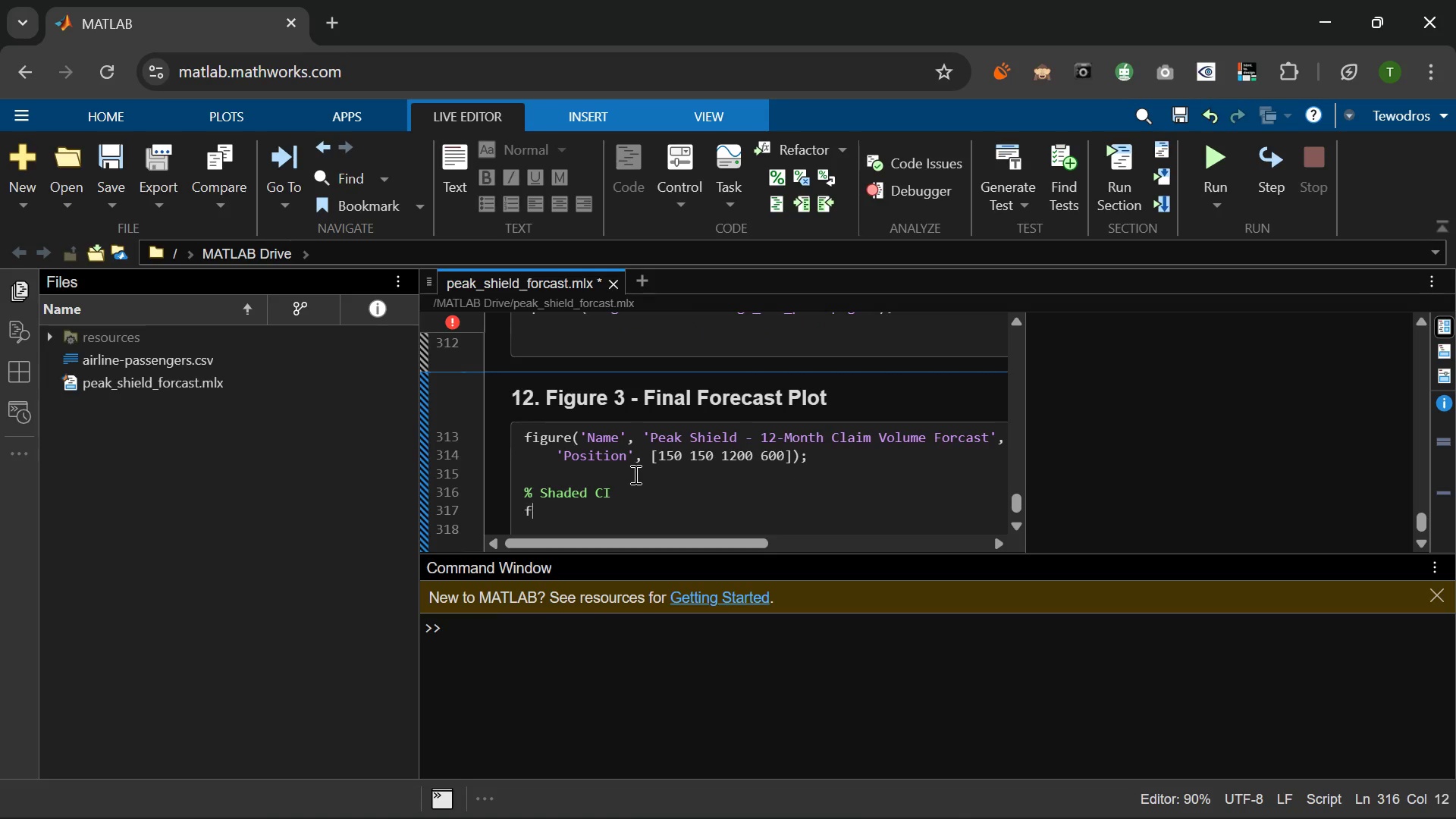 
type(file)
key(Backspace)
type(l(d_test; fliput)
key(Backspace)
type(d(d_test)
 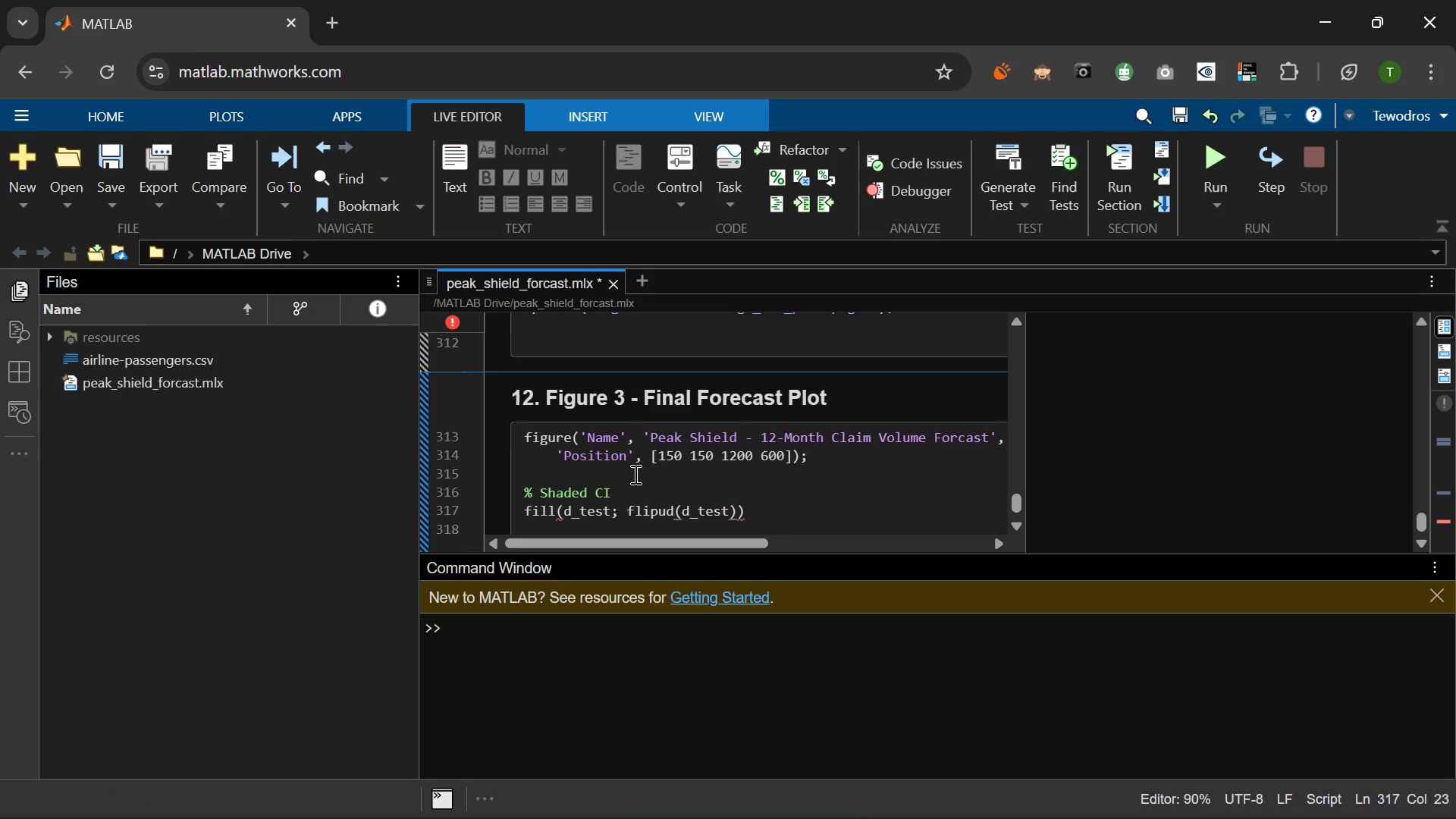 
key(ArrowRight)
 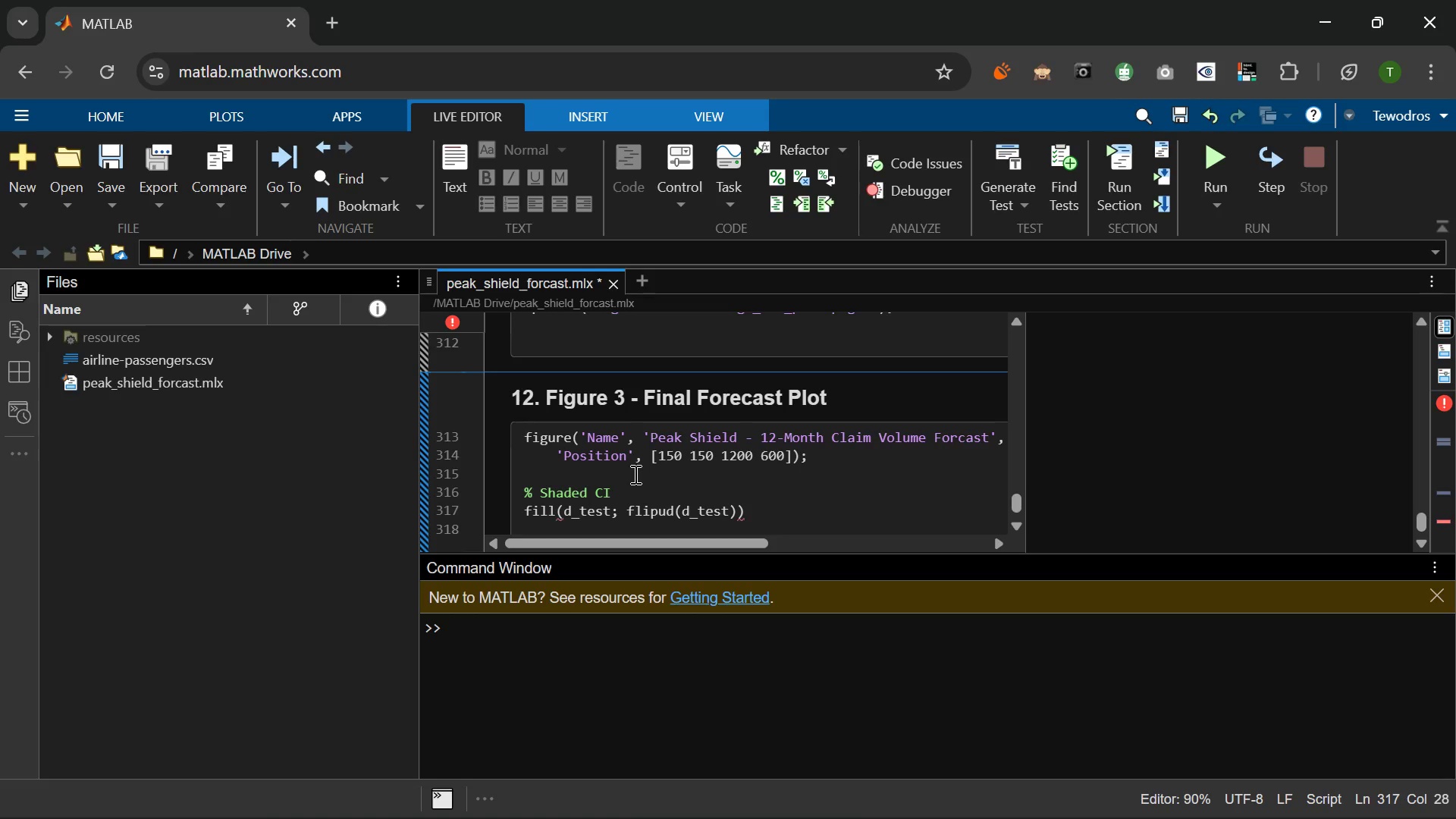 
wait(6.34)
 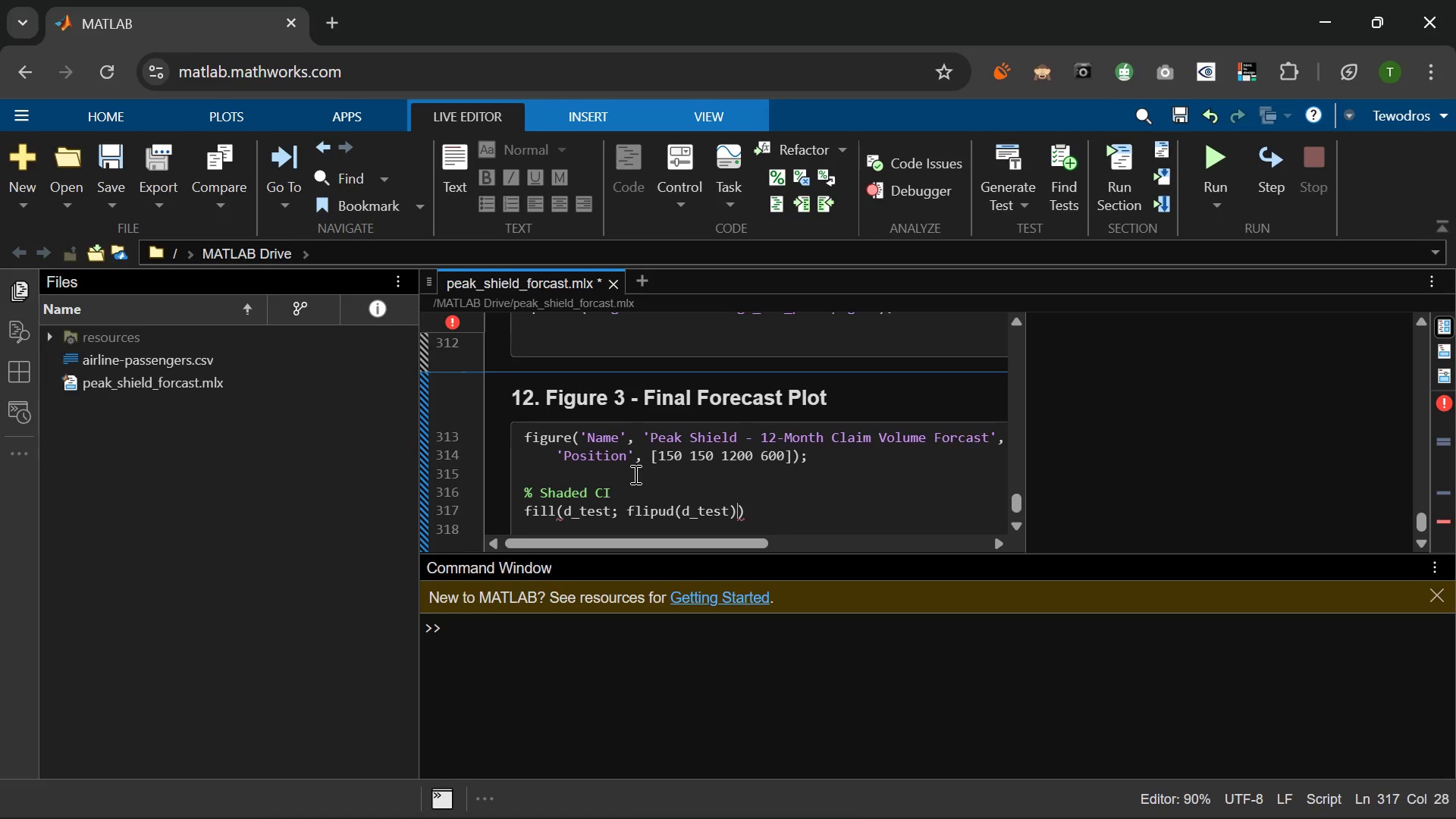 
left_click([563, 510])
 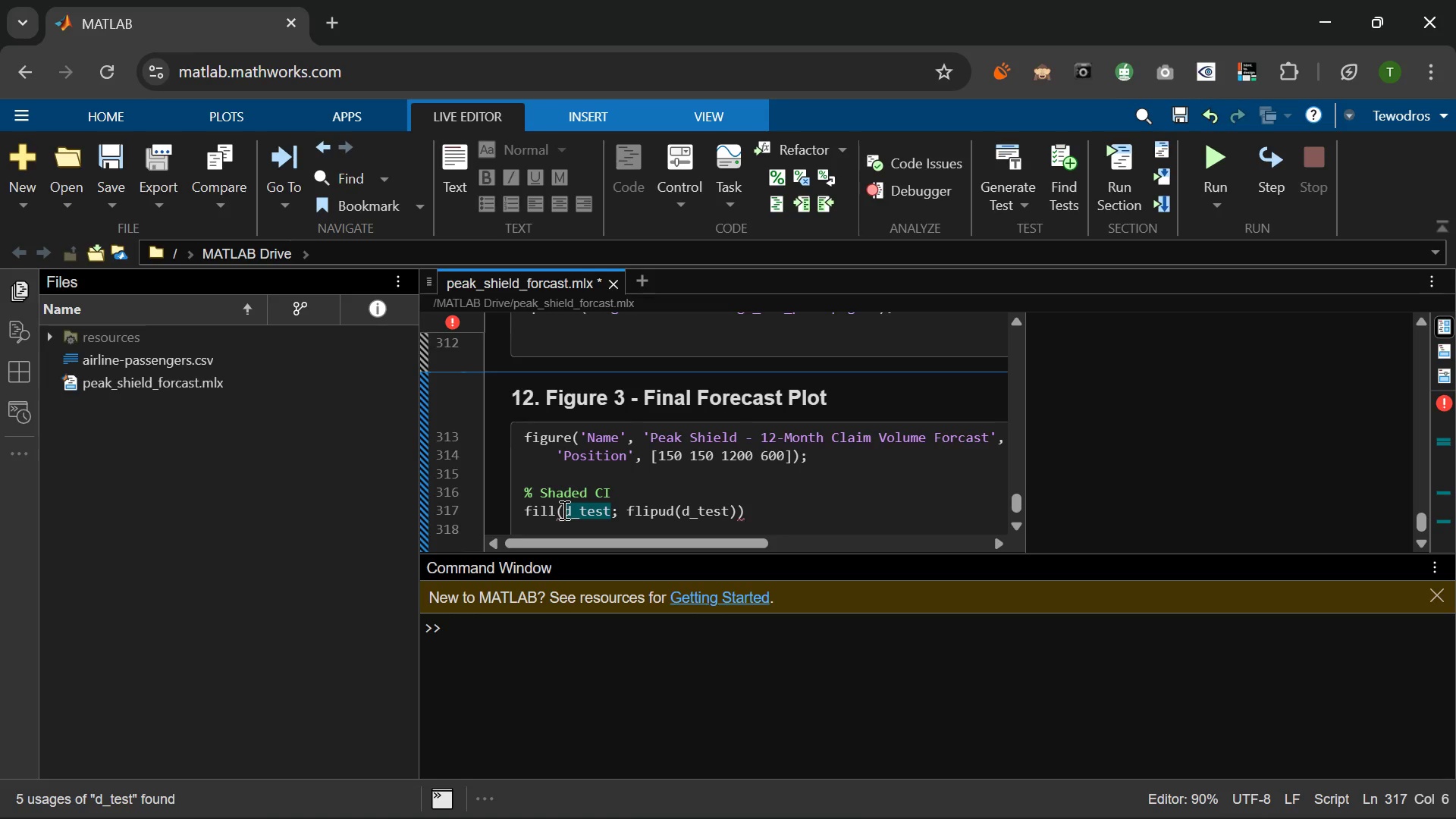 
key(BracketLeft)
 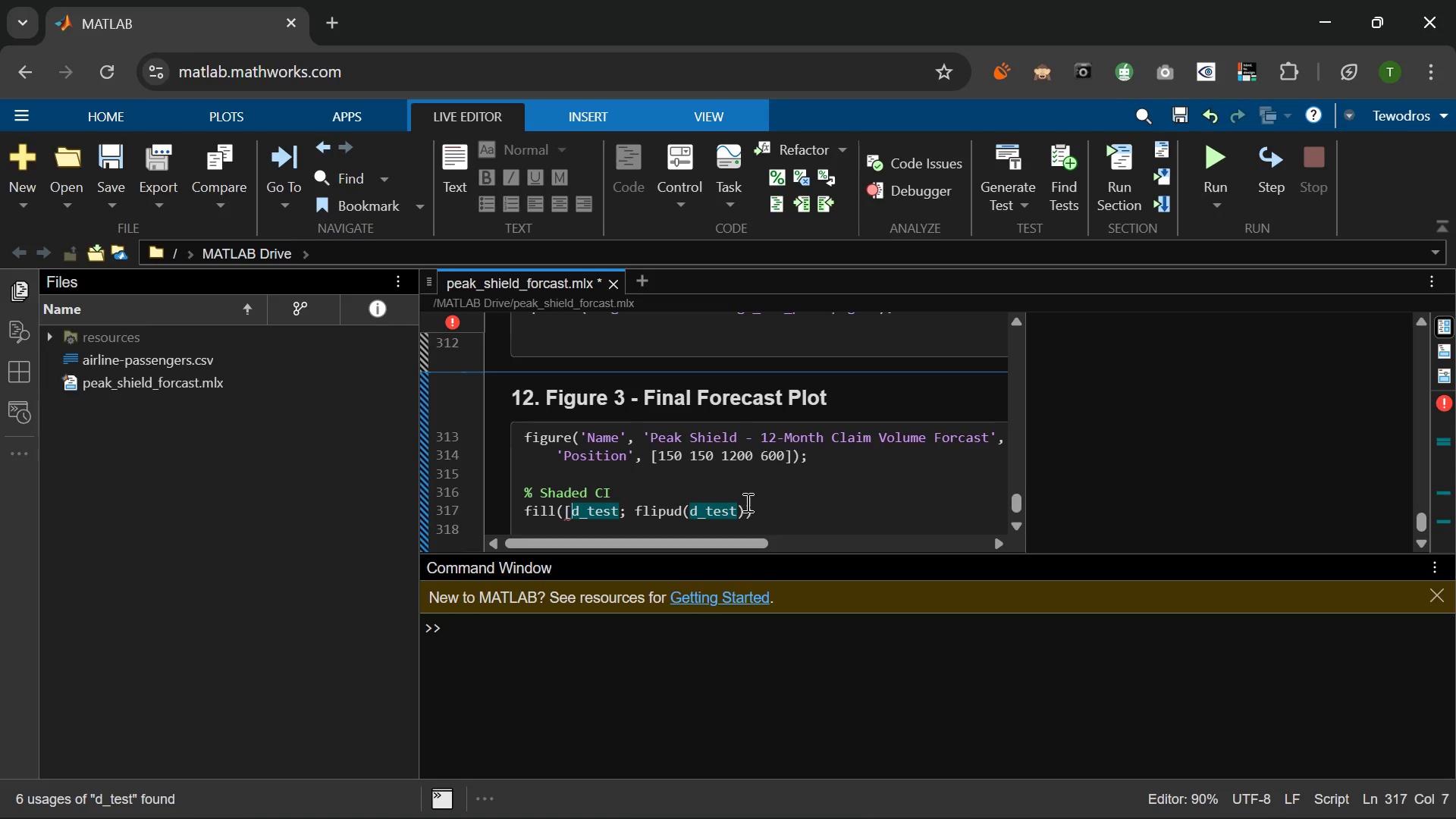 
left_click([742, 507])
 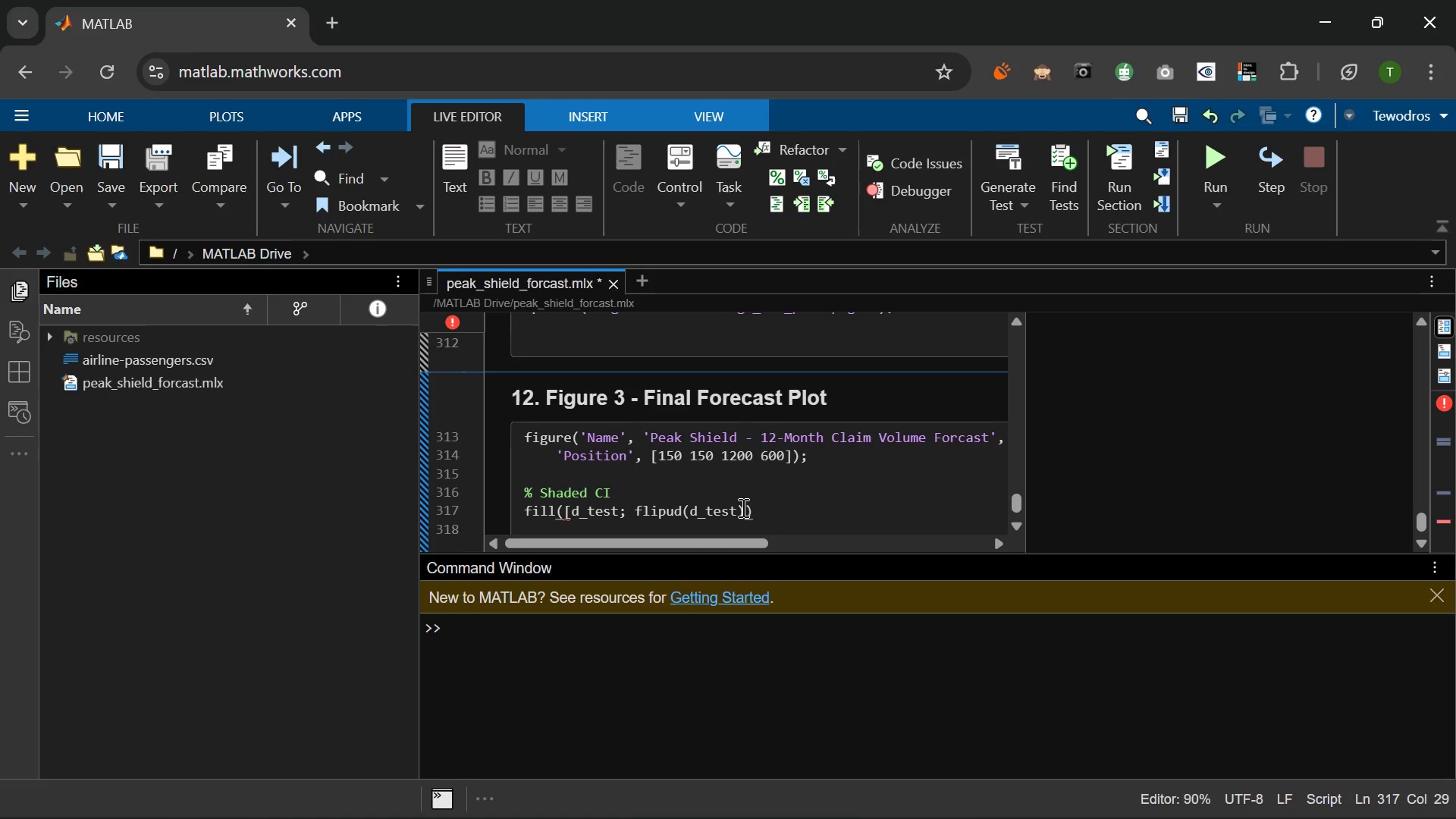 
key(BracketRight)
 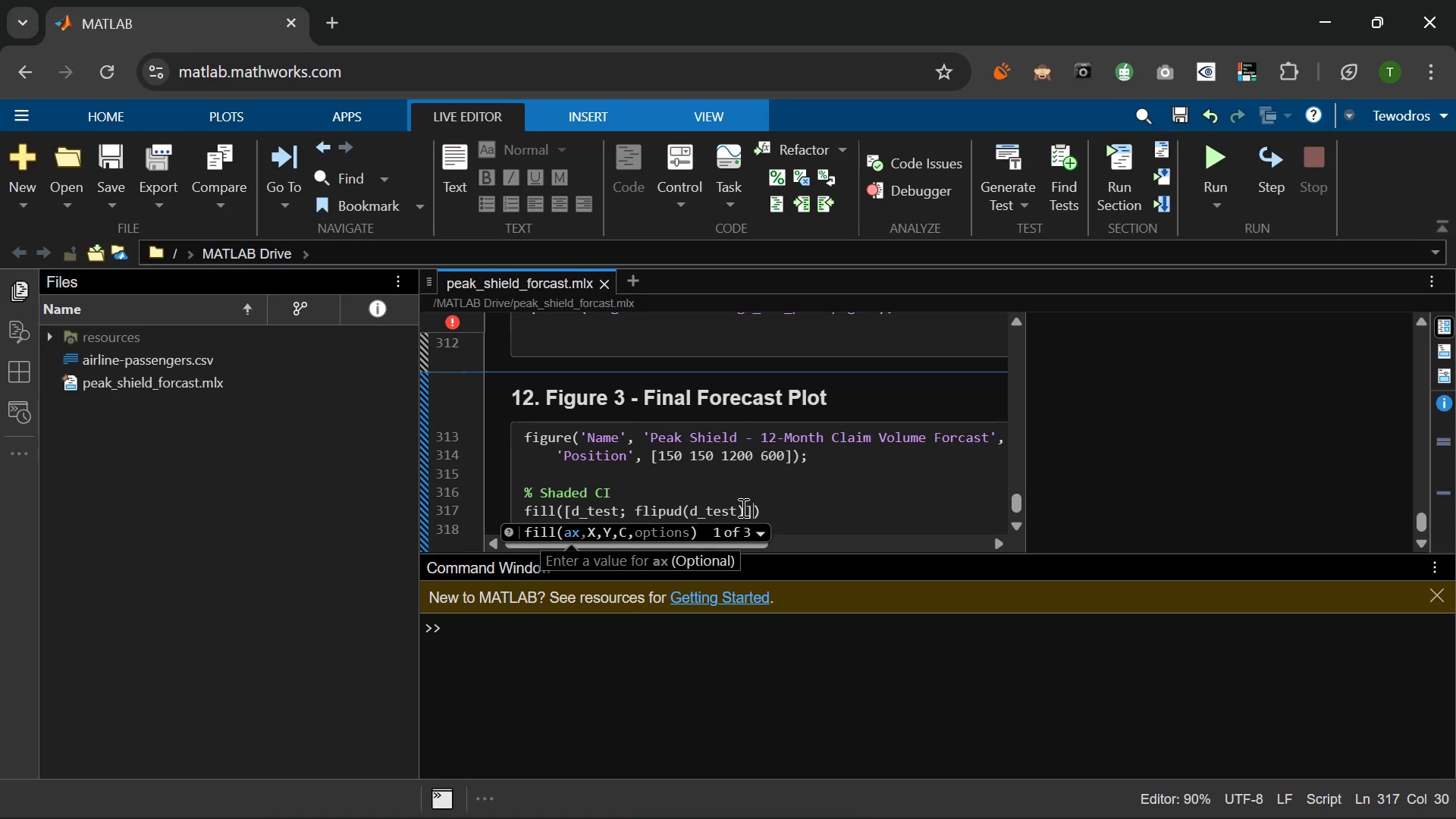 
wait(13.44)
 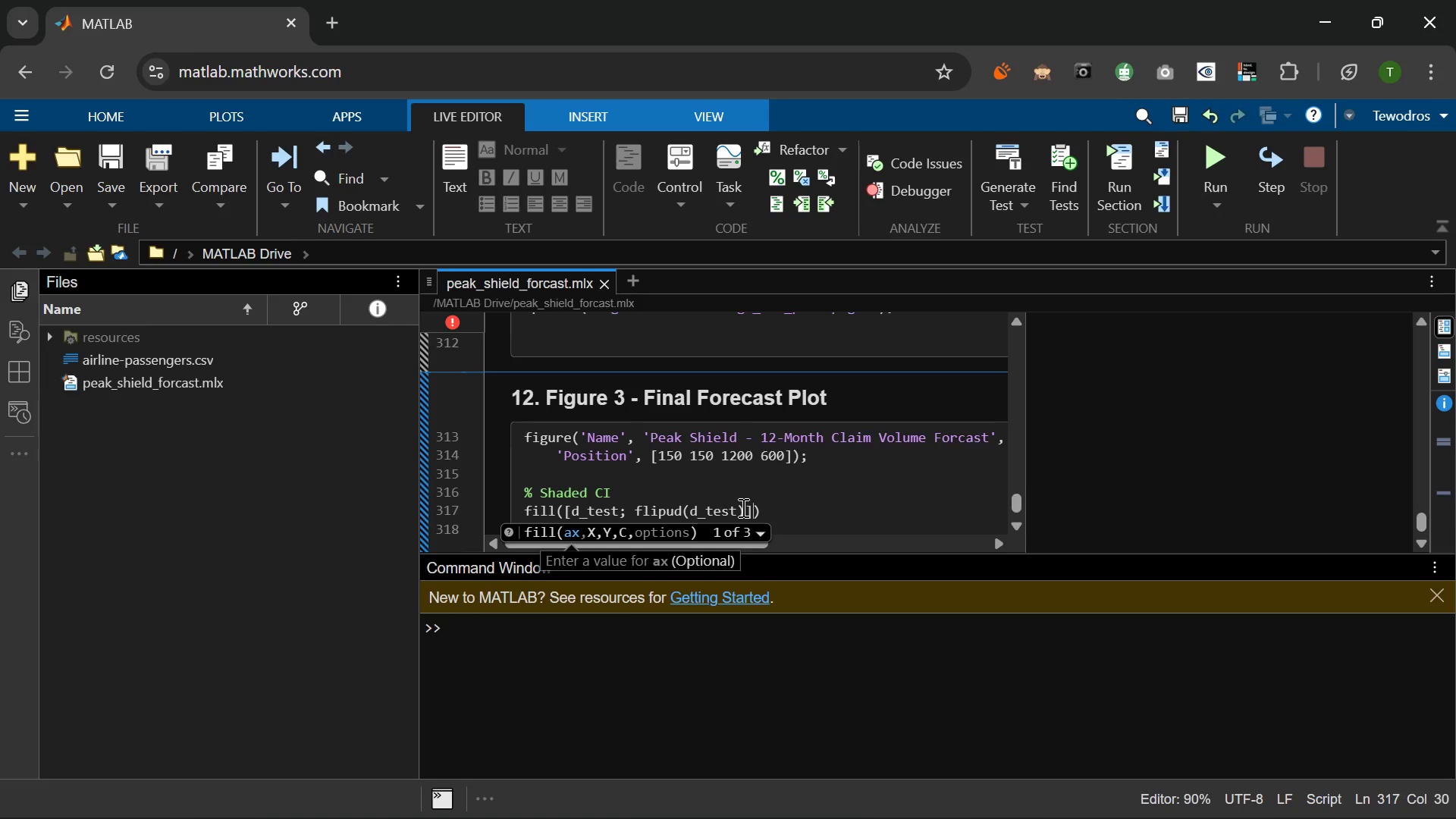 
left_click_drag(start_coordinate=[819, 351], to_coordinate=[774, 400])
 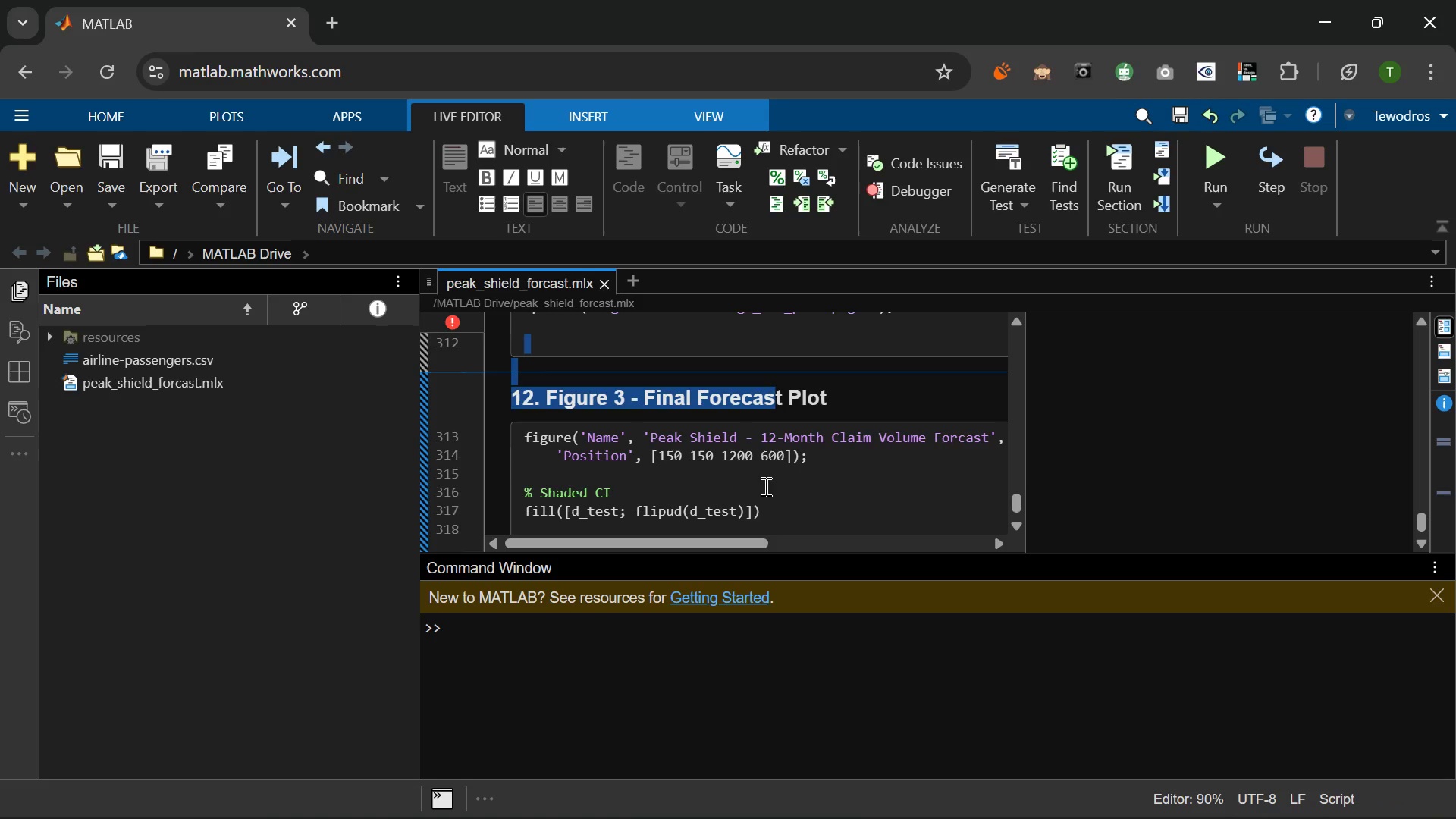 
left_click([764, 486])
 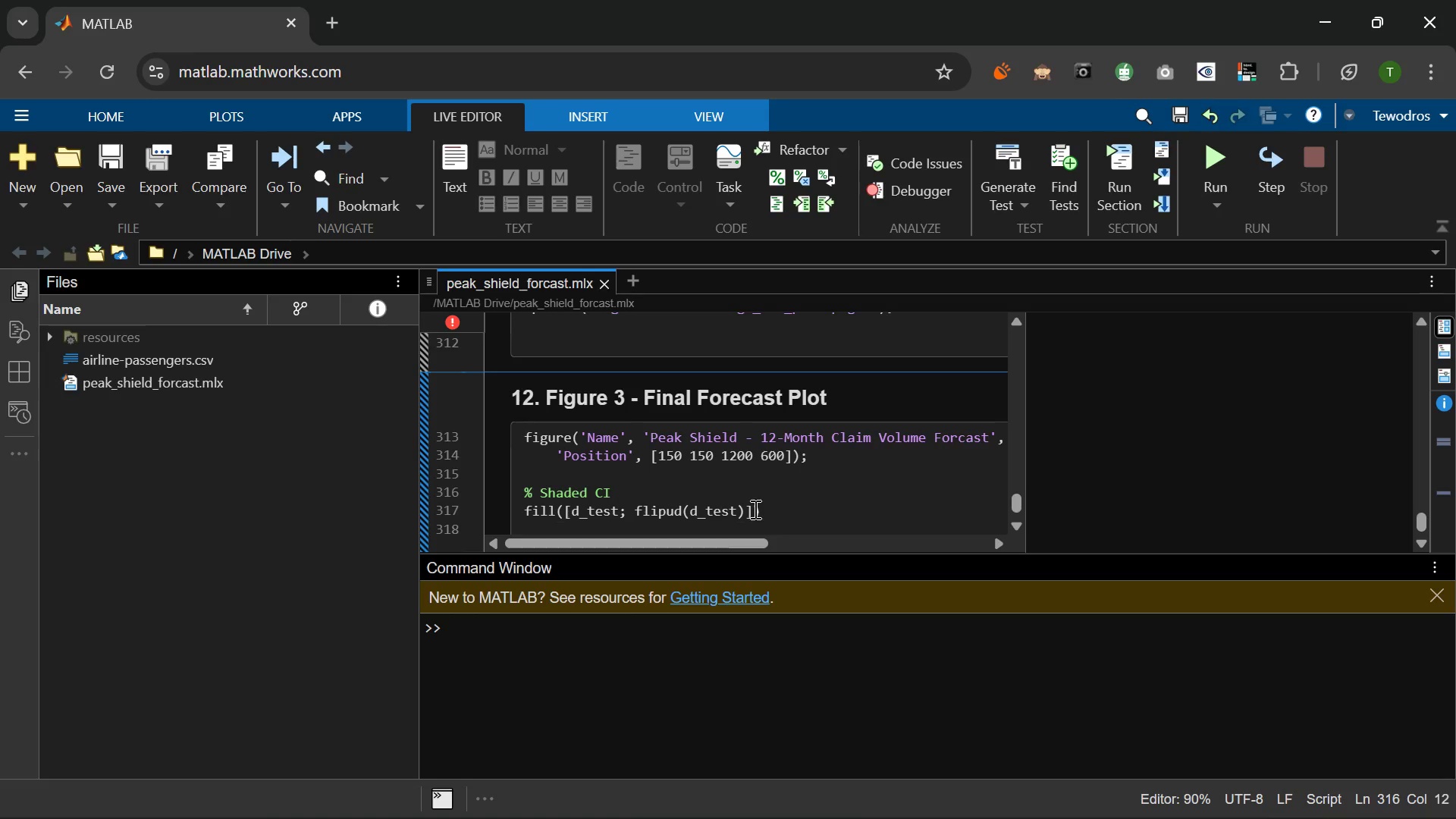 
left_click([754, 509])
 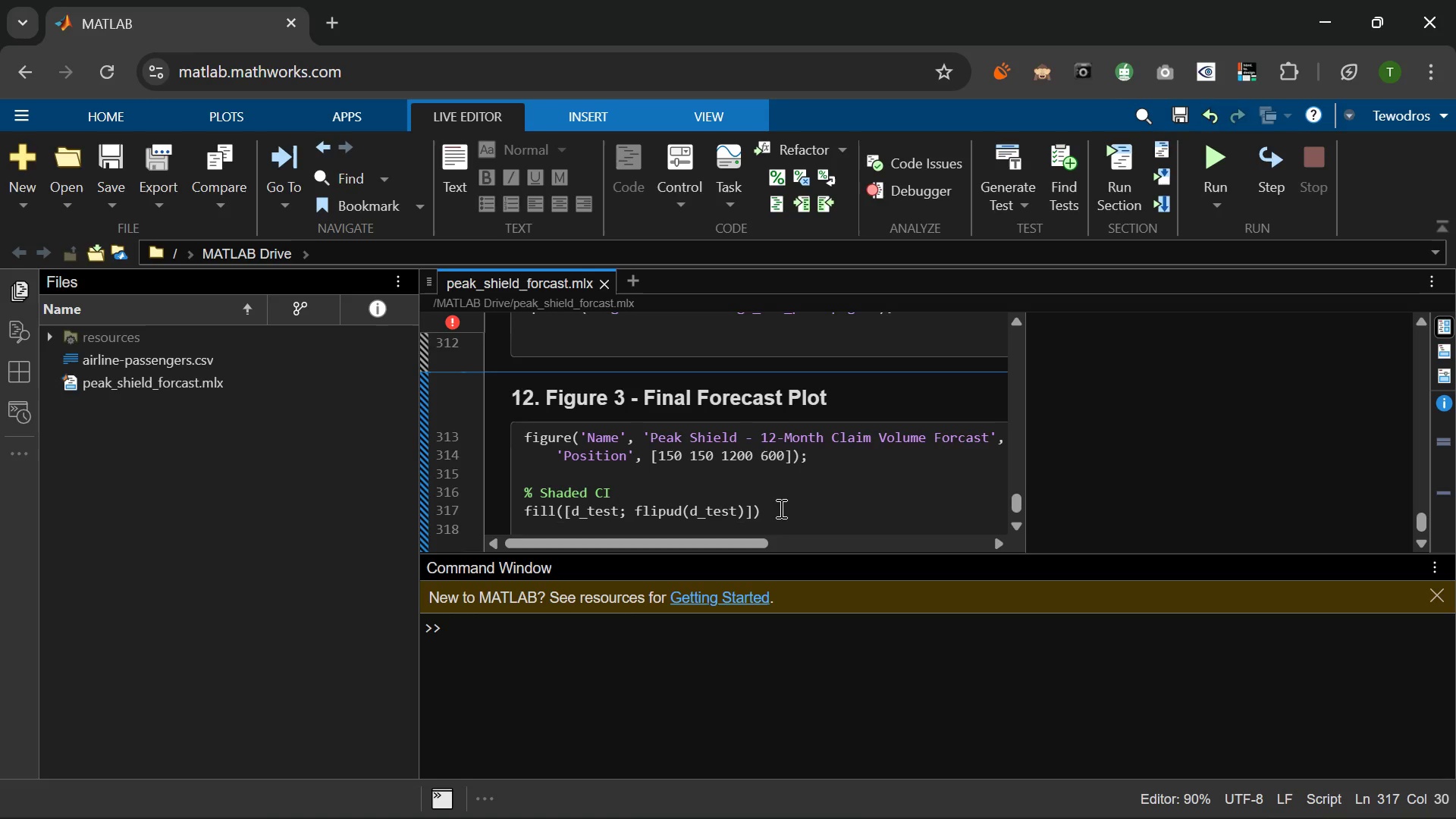 
type(, [y_lower; flipud(y_upper)
 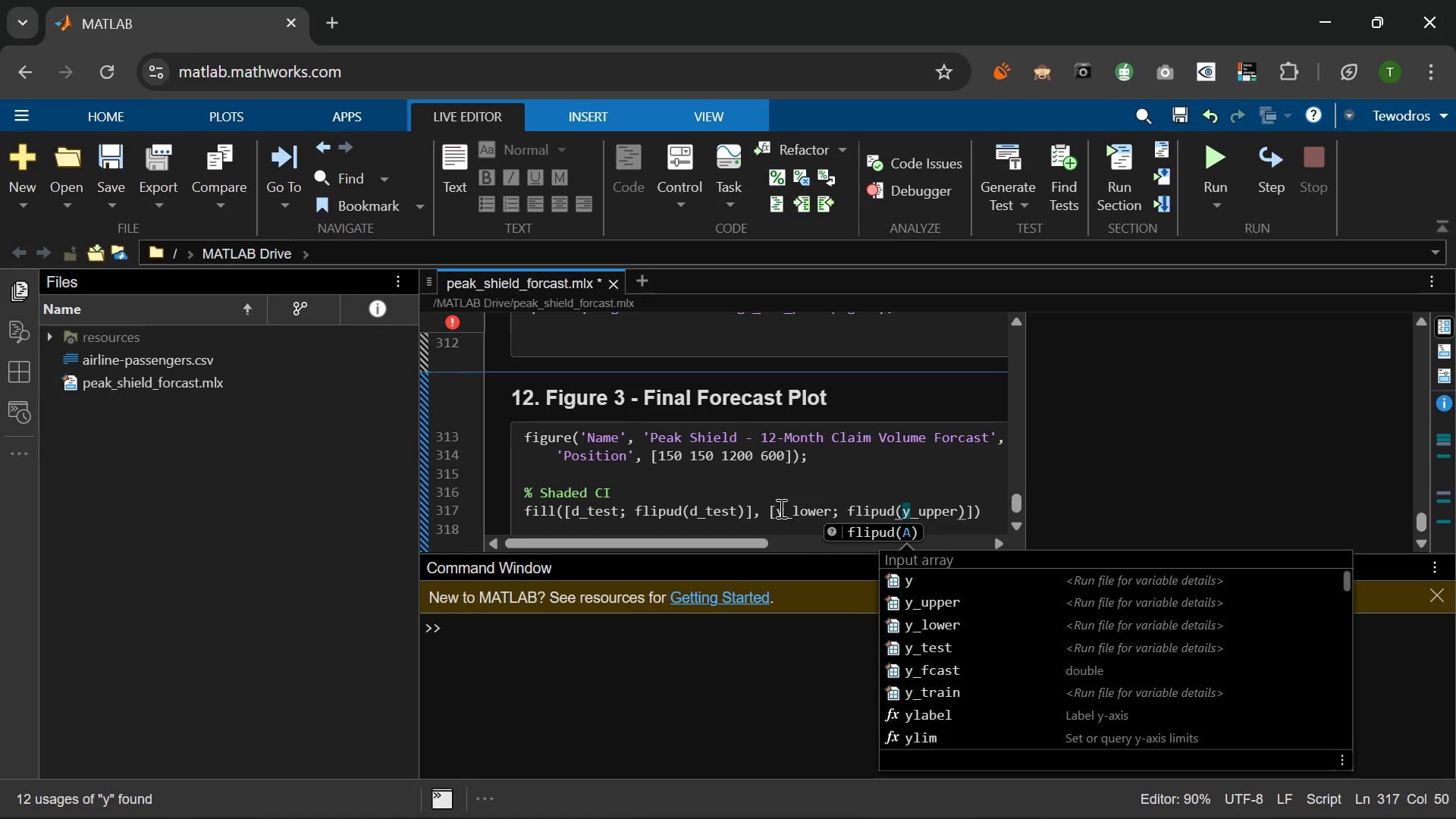 
key(ArrowRight)
 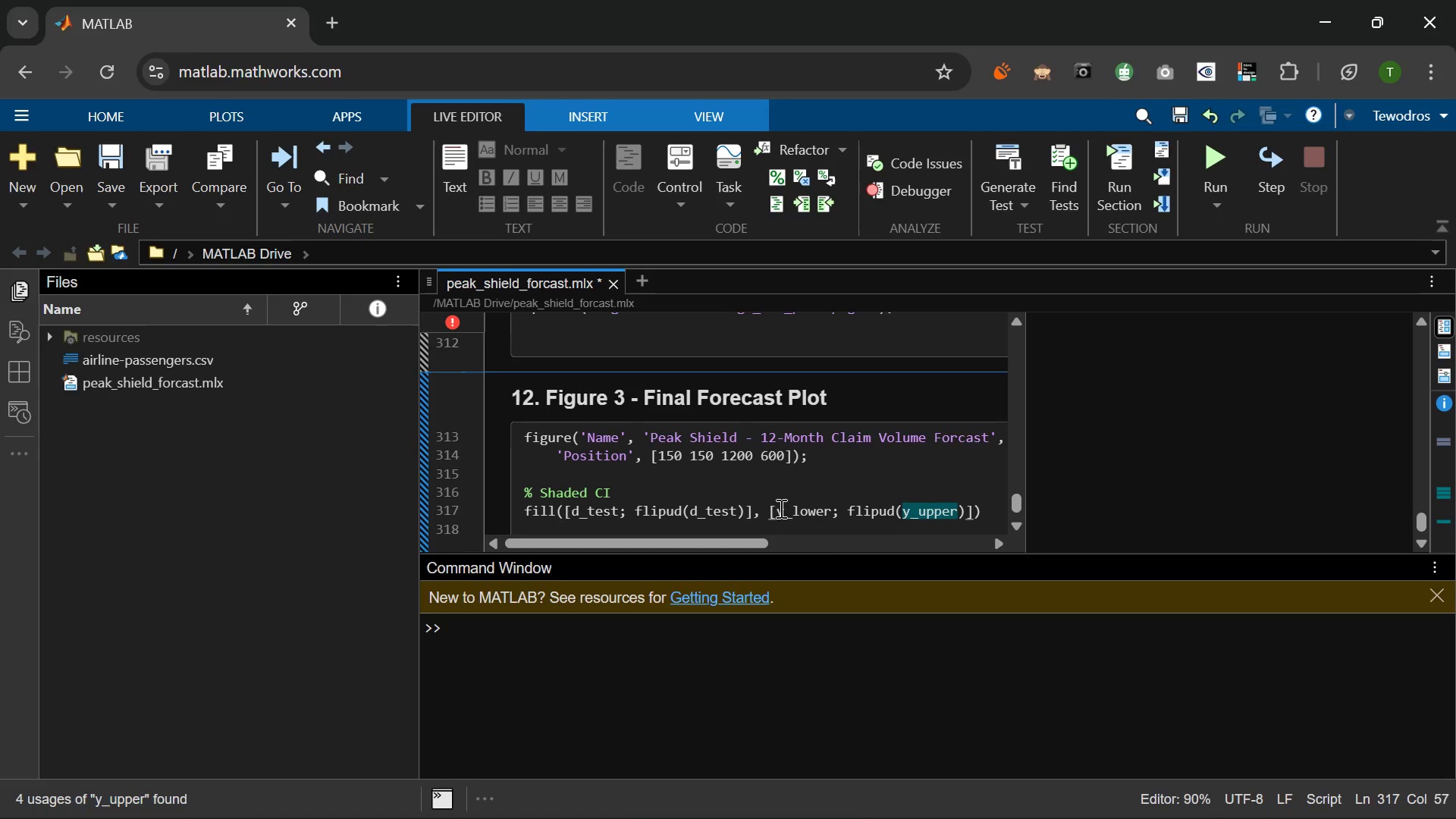 
key(ArrowRight)
 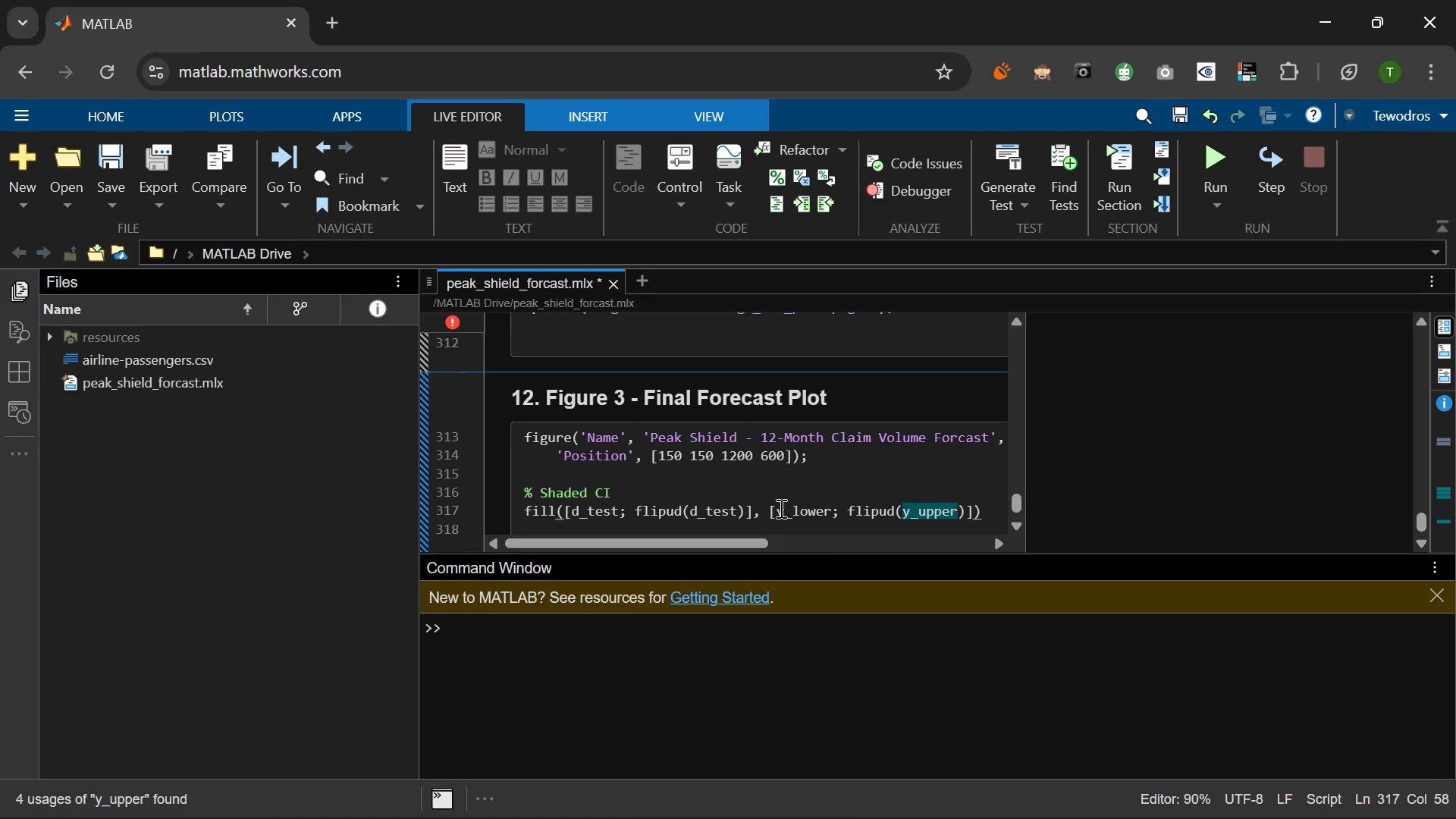 
key(Comma)
 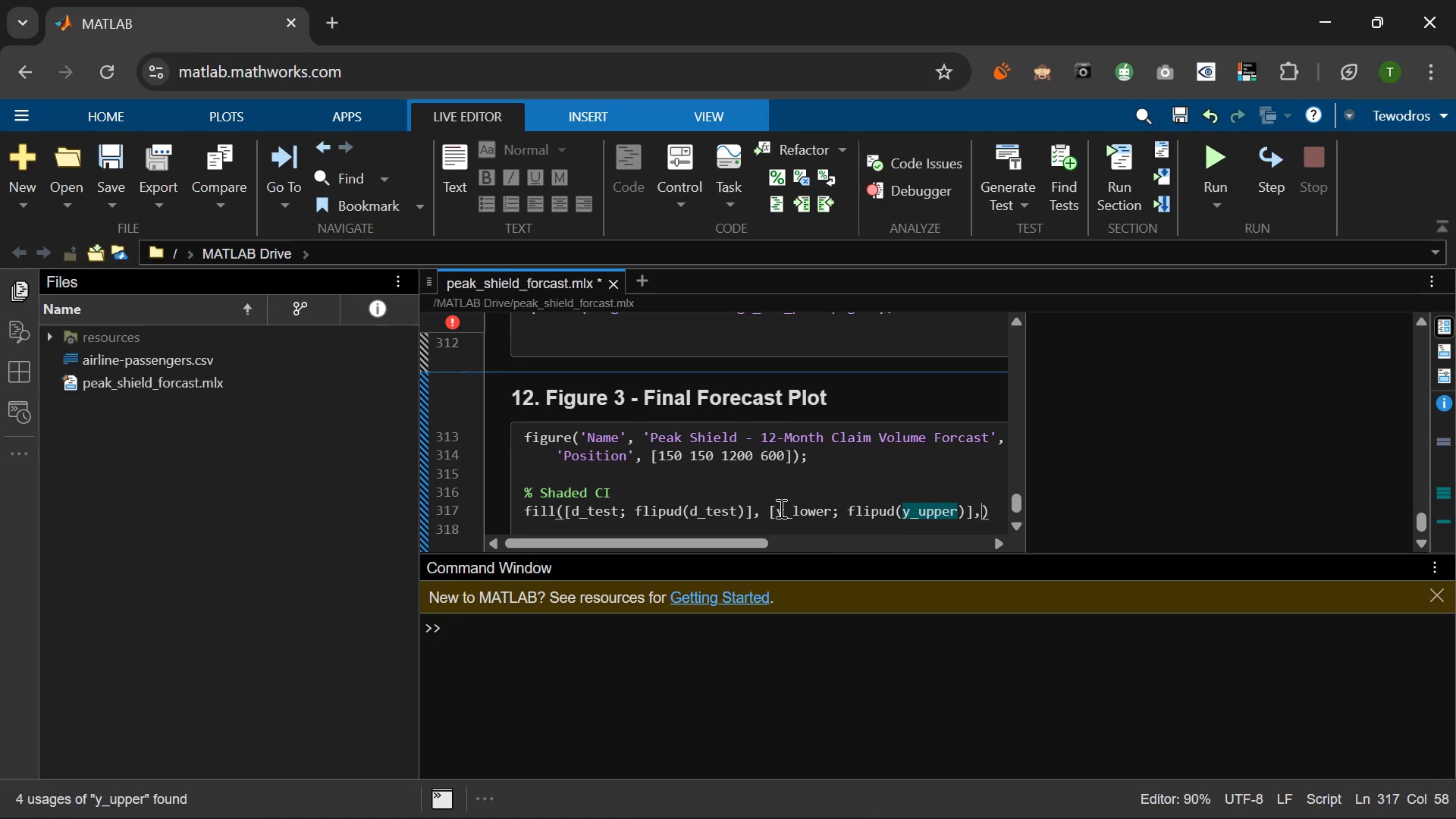 
key(Space)
 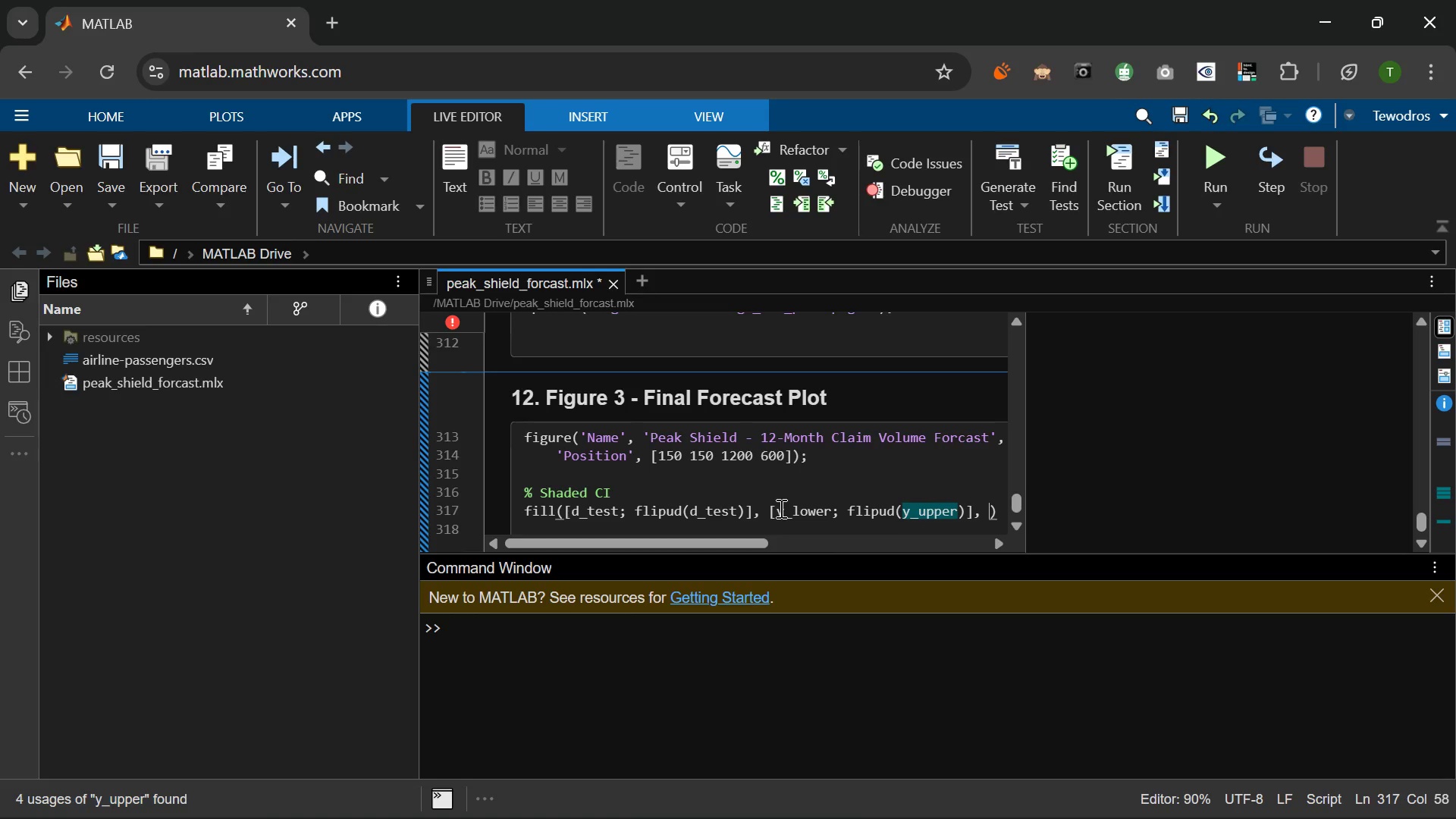 
key(Period)
 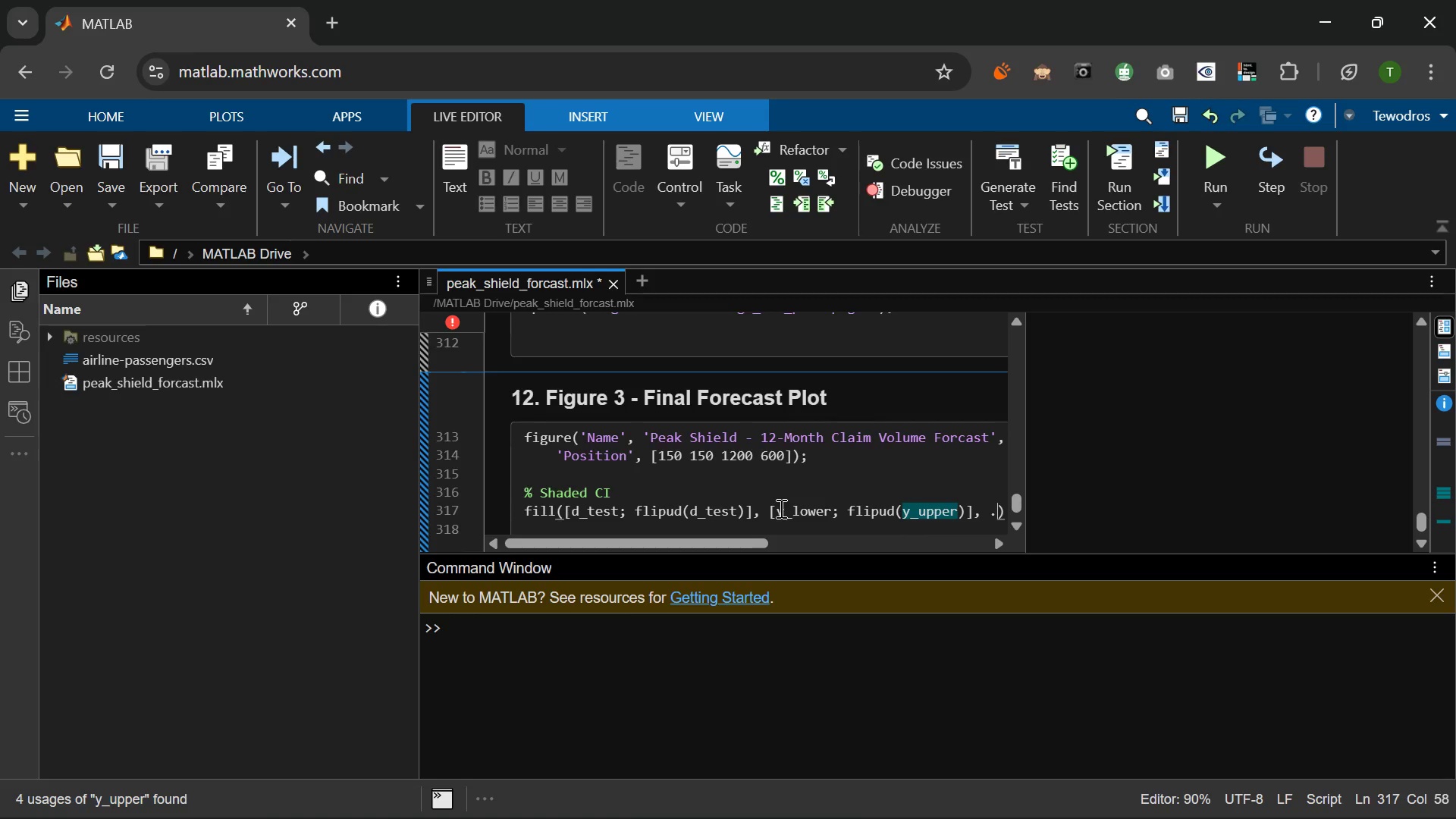 
key(Period)
 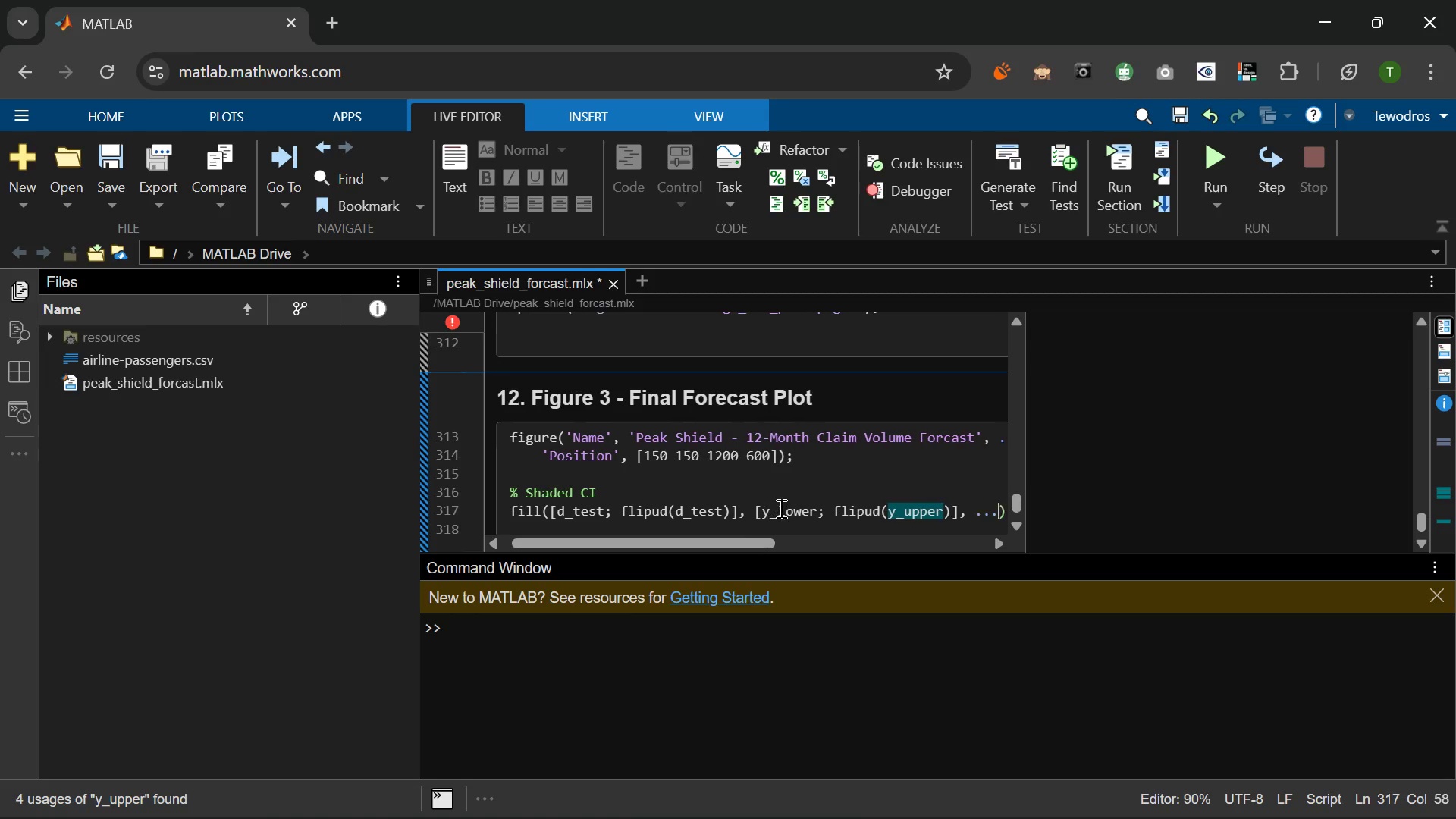 
key(Period)
 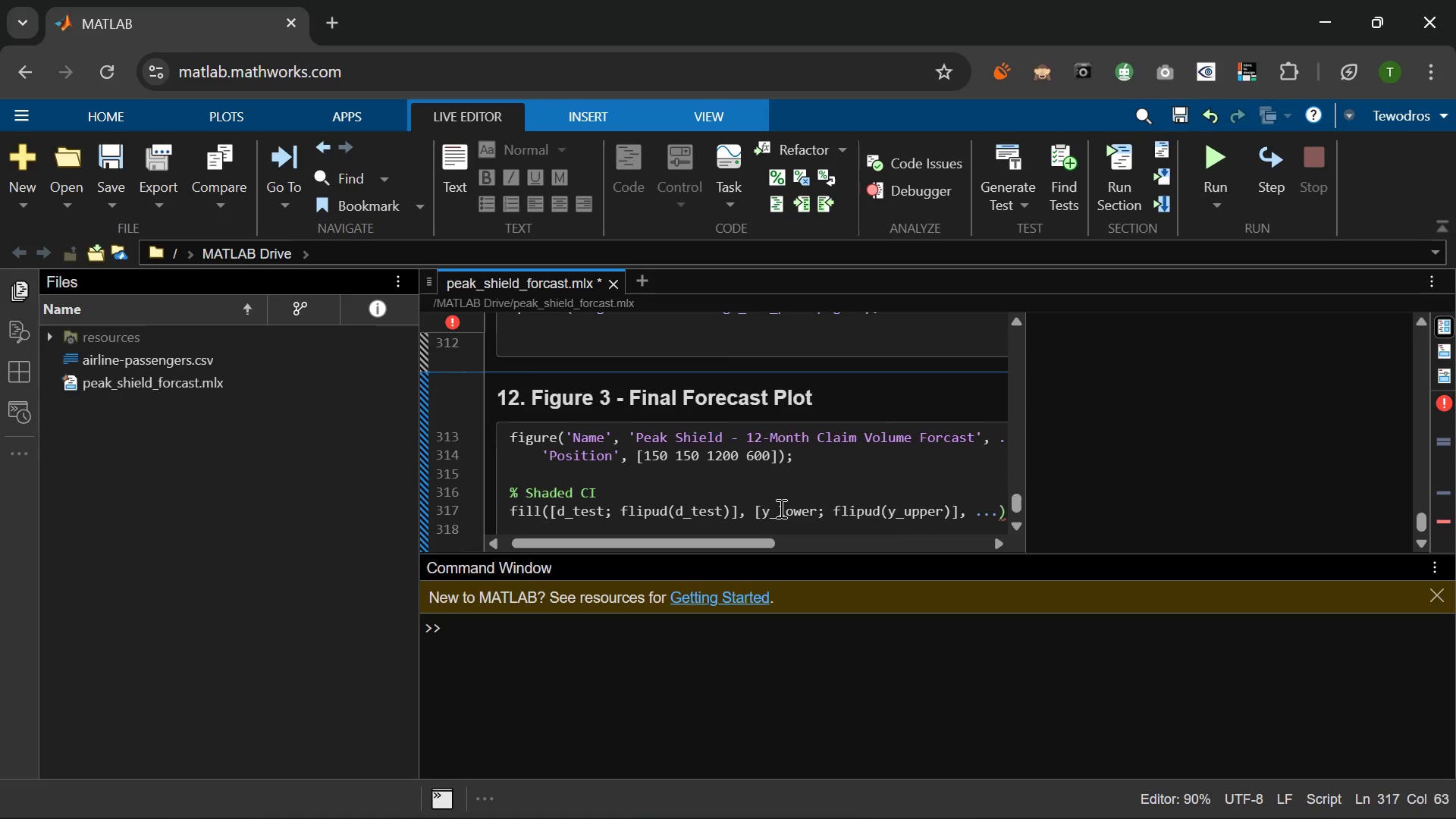 
key(Enter)
 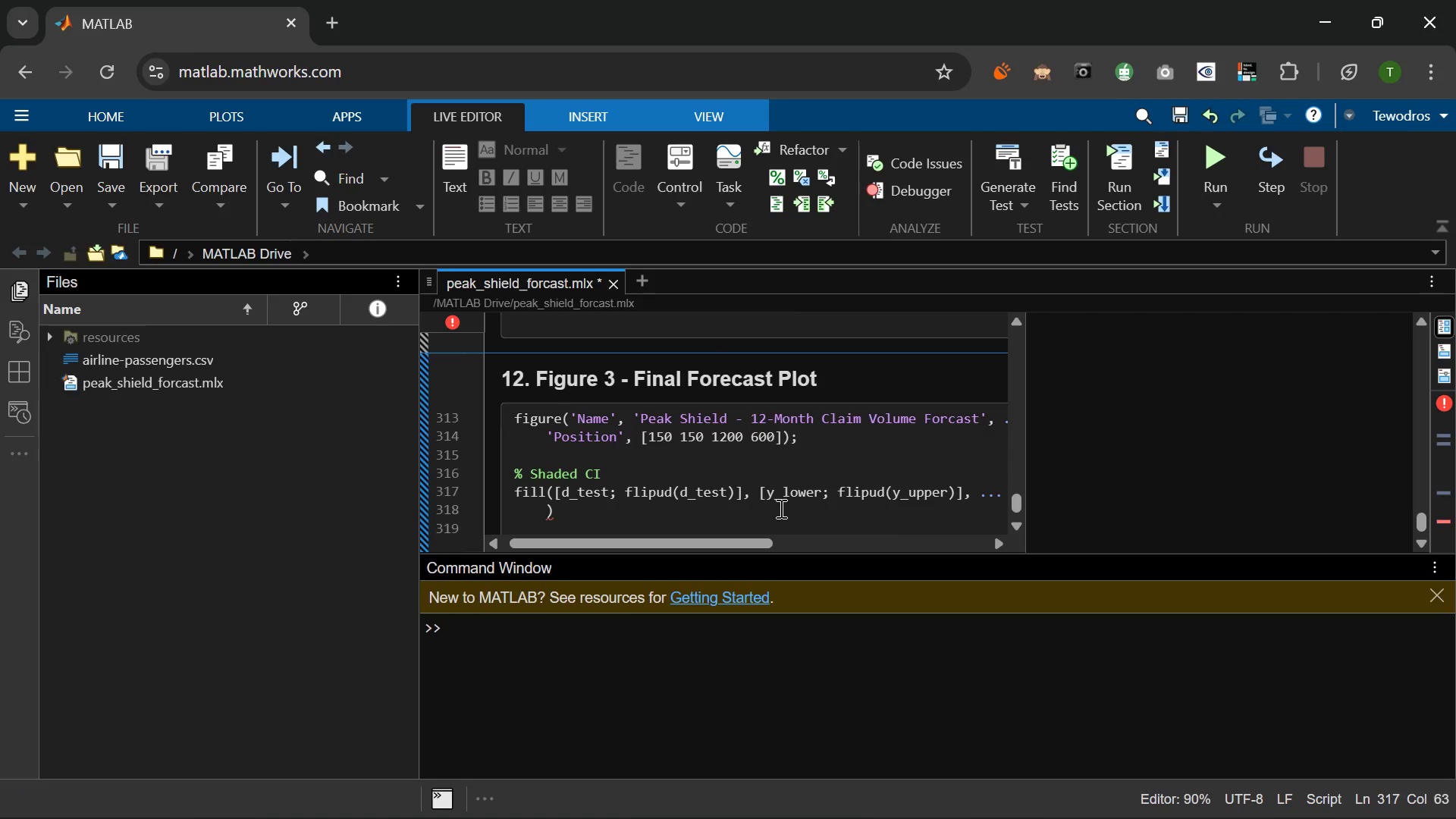 
type('DisplayName)
 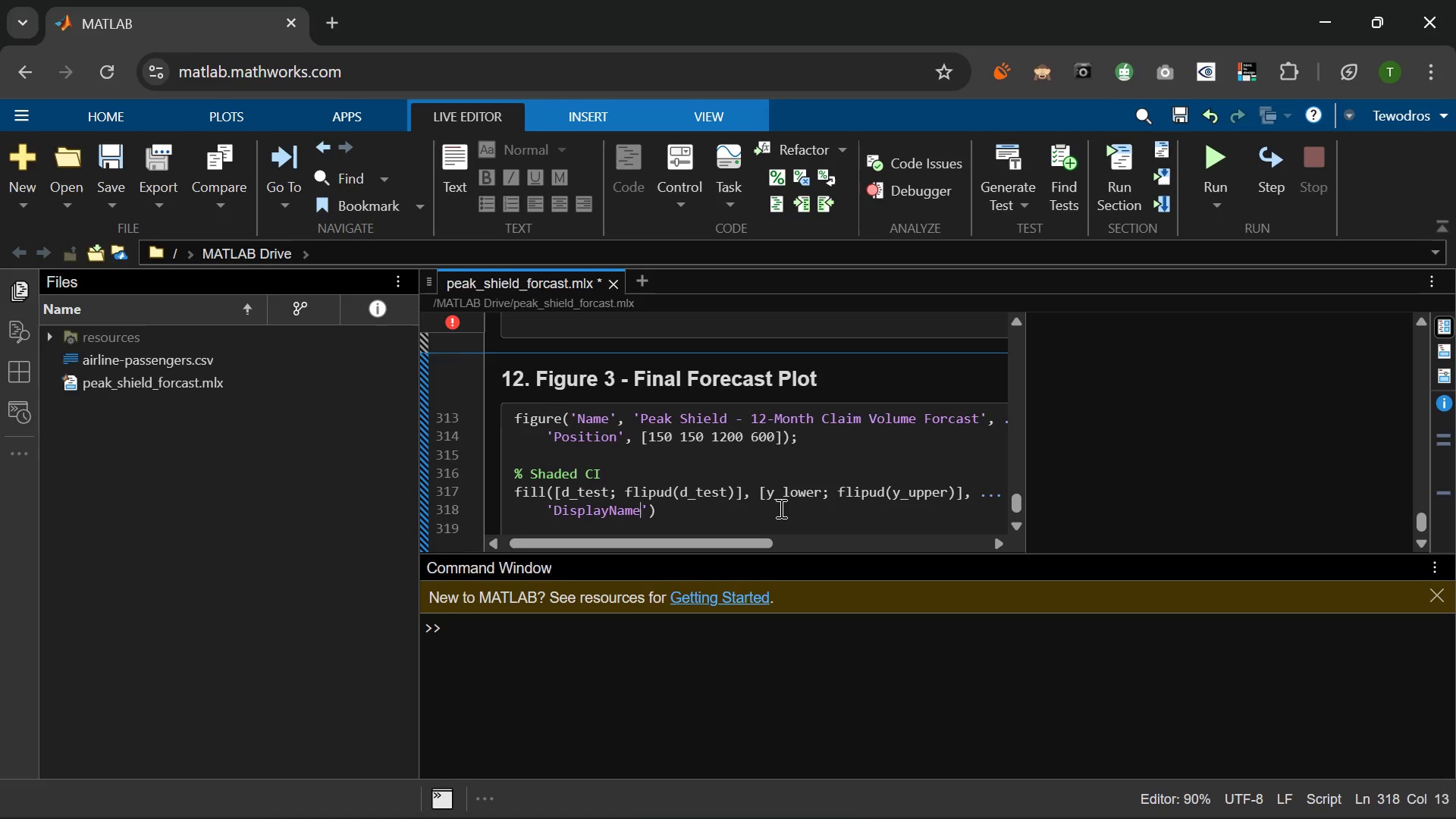 
key(ArrowRight)
 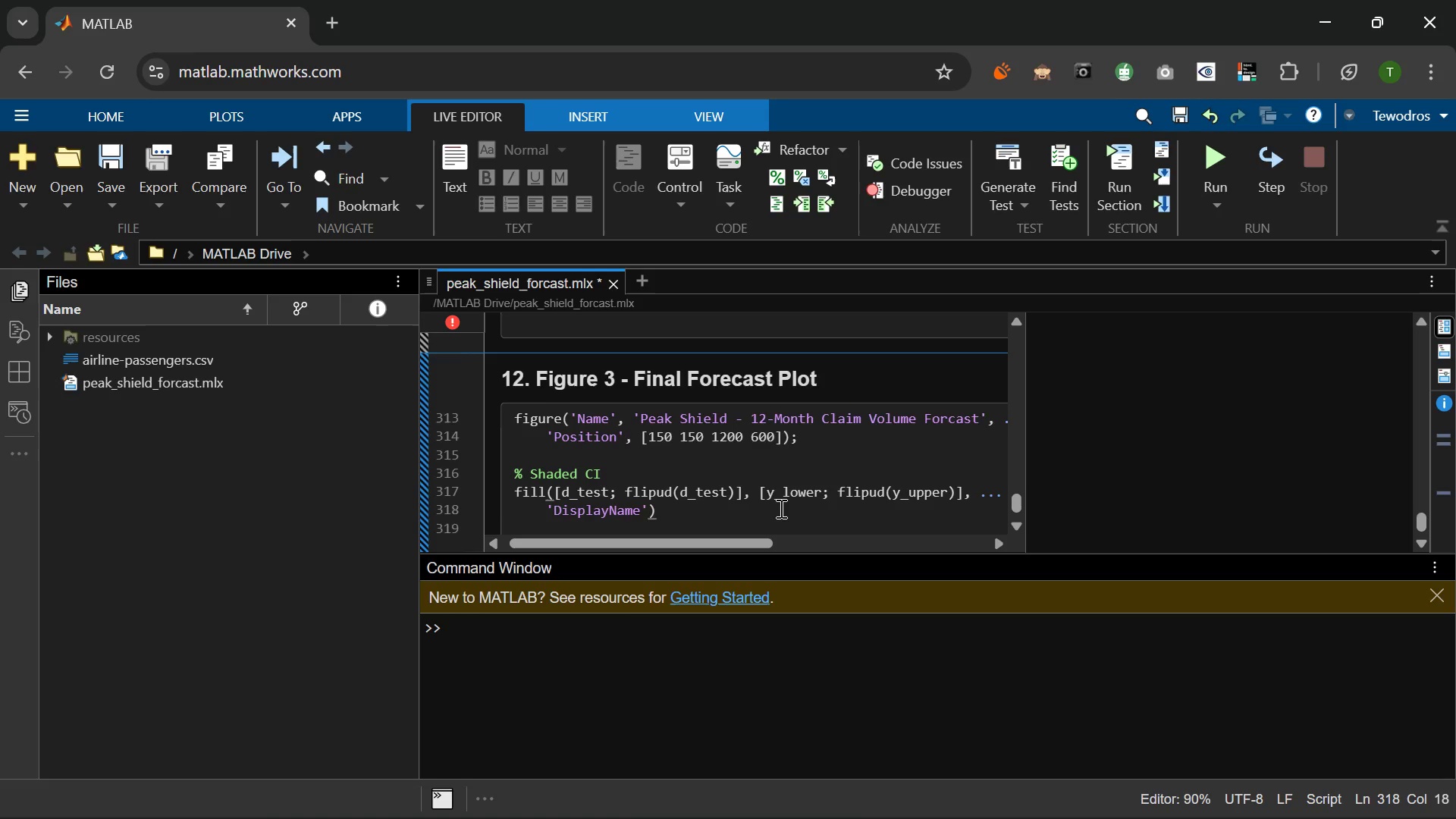 
type(, '95% Confidence Interval)
 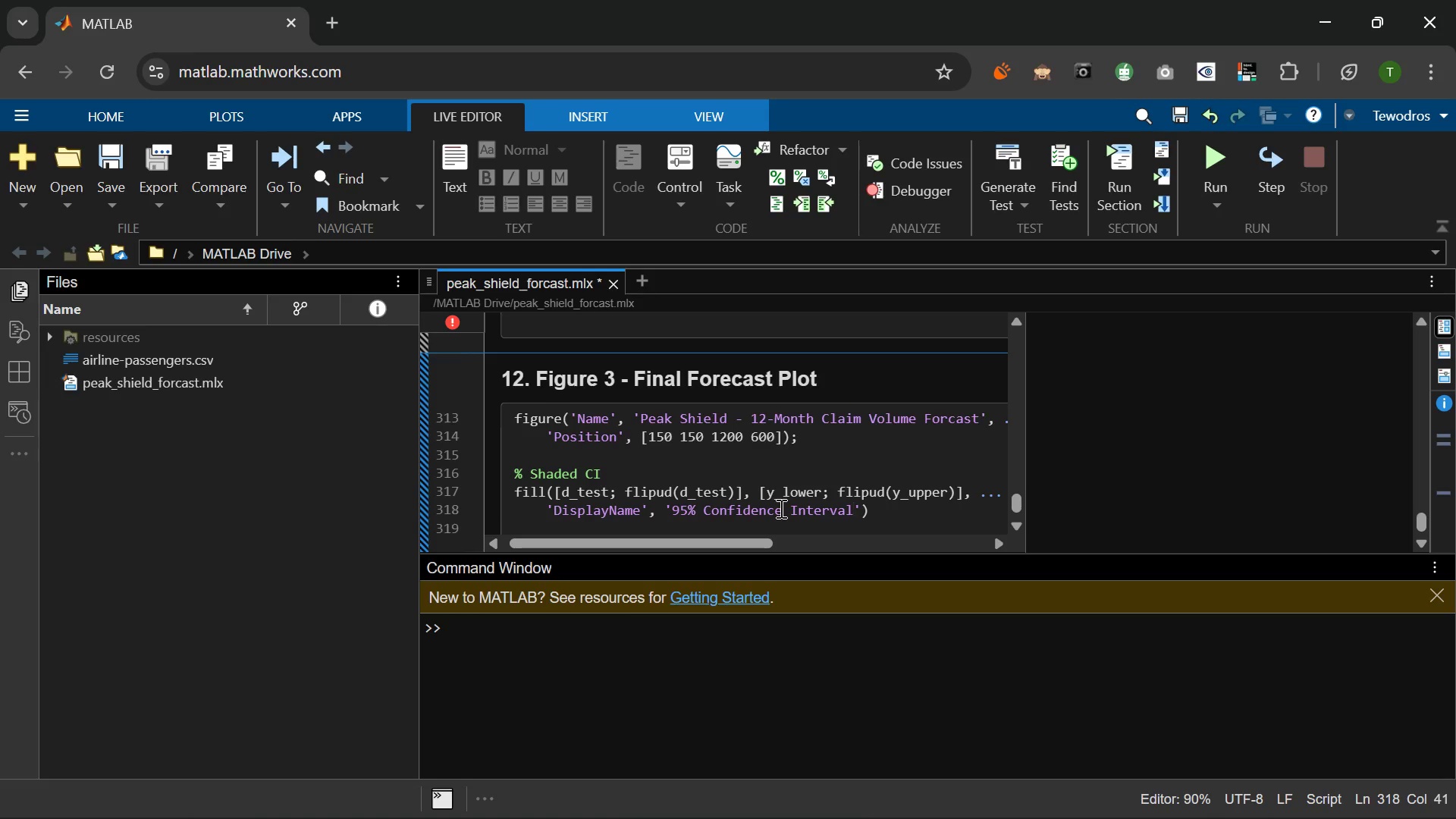 
key(ArrowRight)
 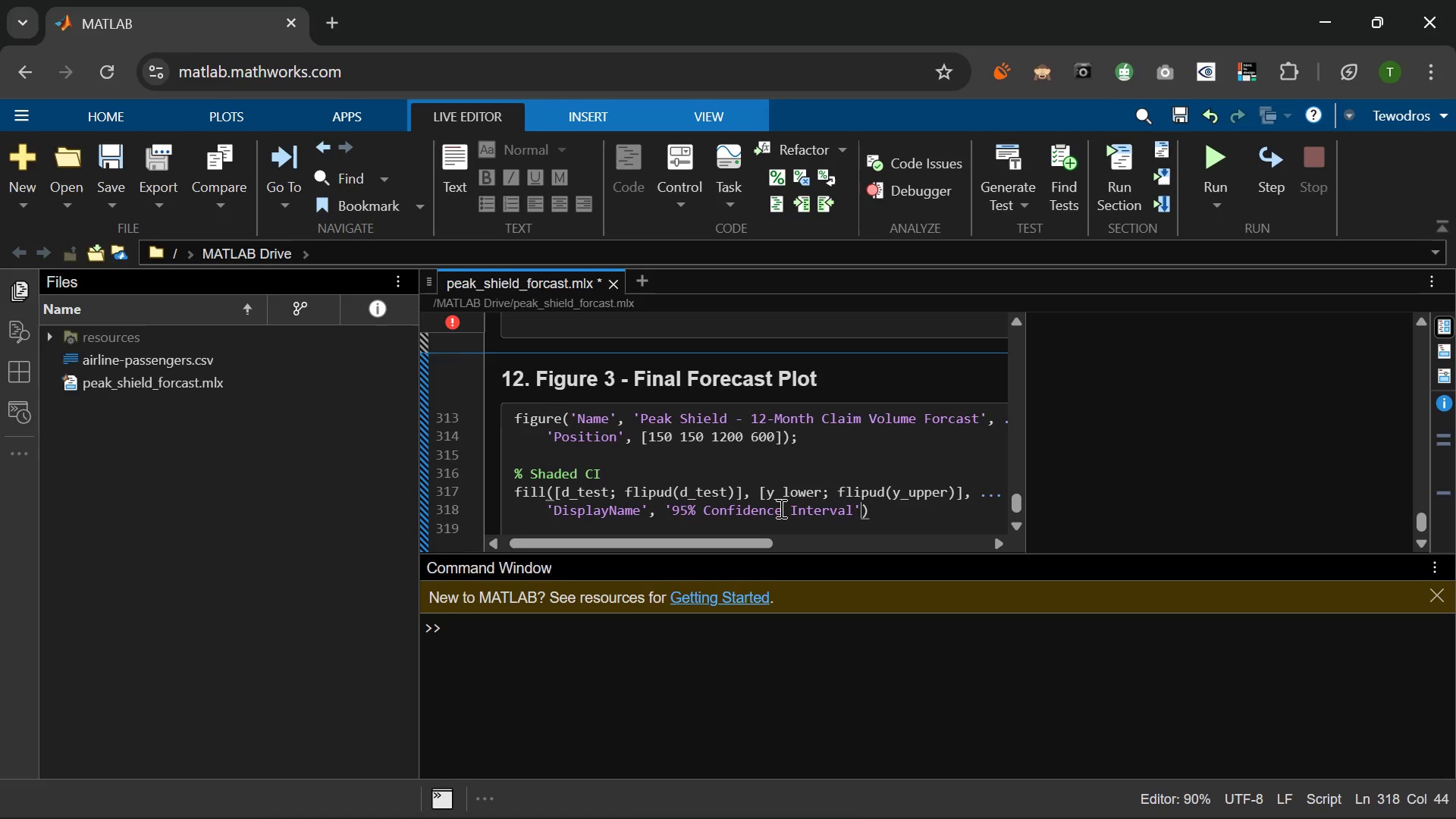 
key(ArrowRight)
 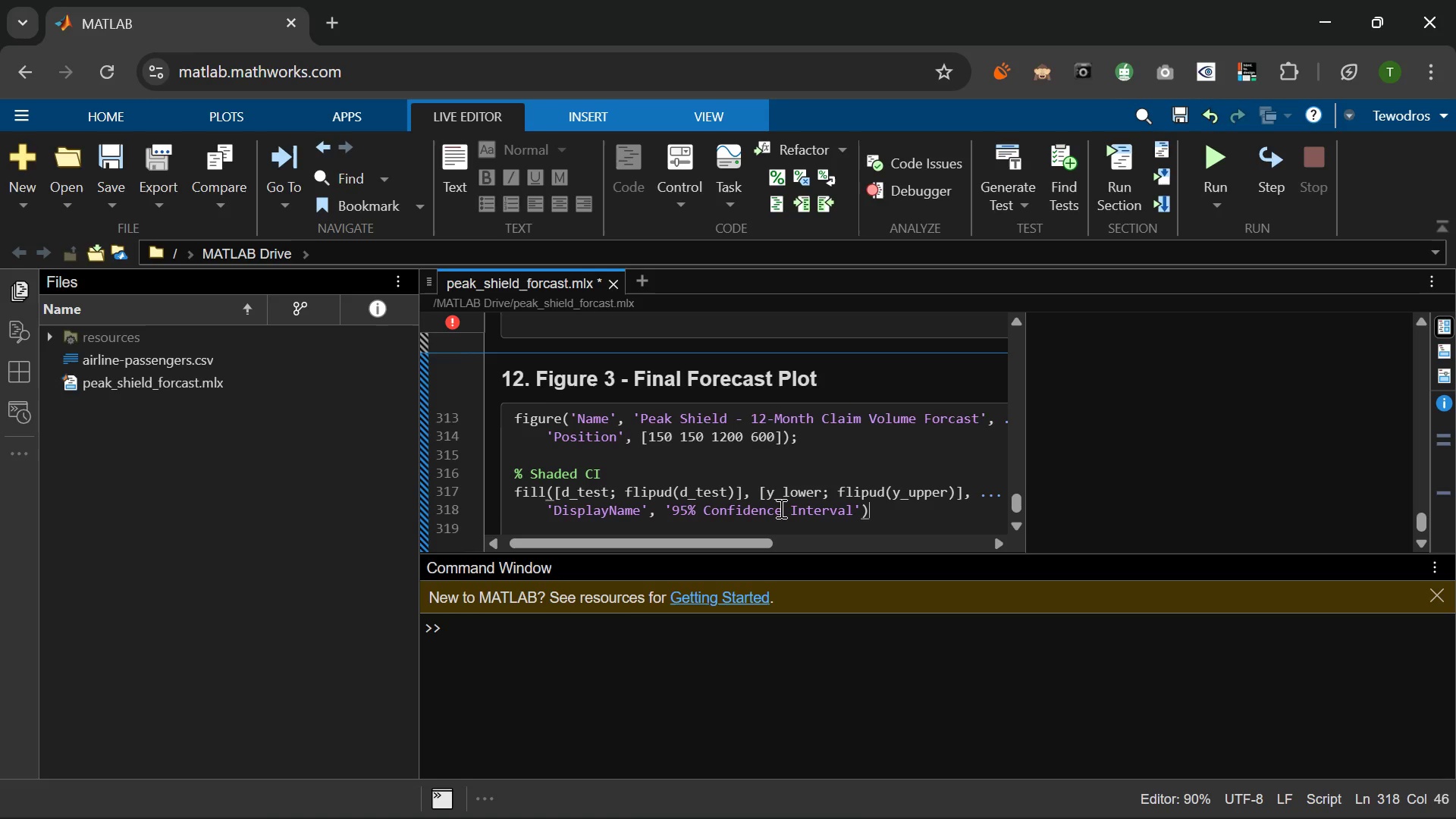 
key(Semicolon)
 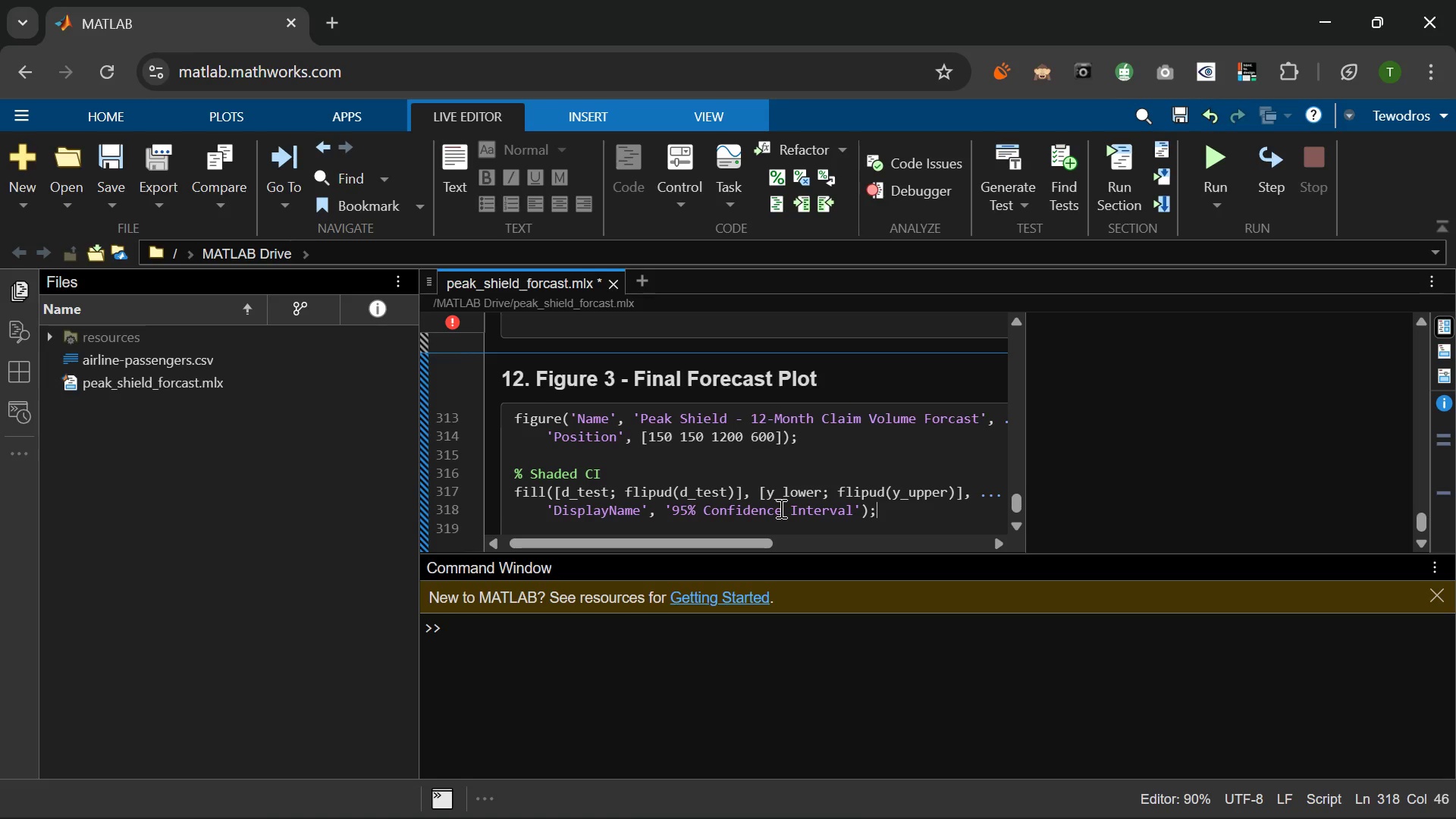 
key(Enter)
 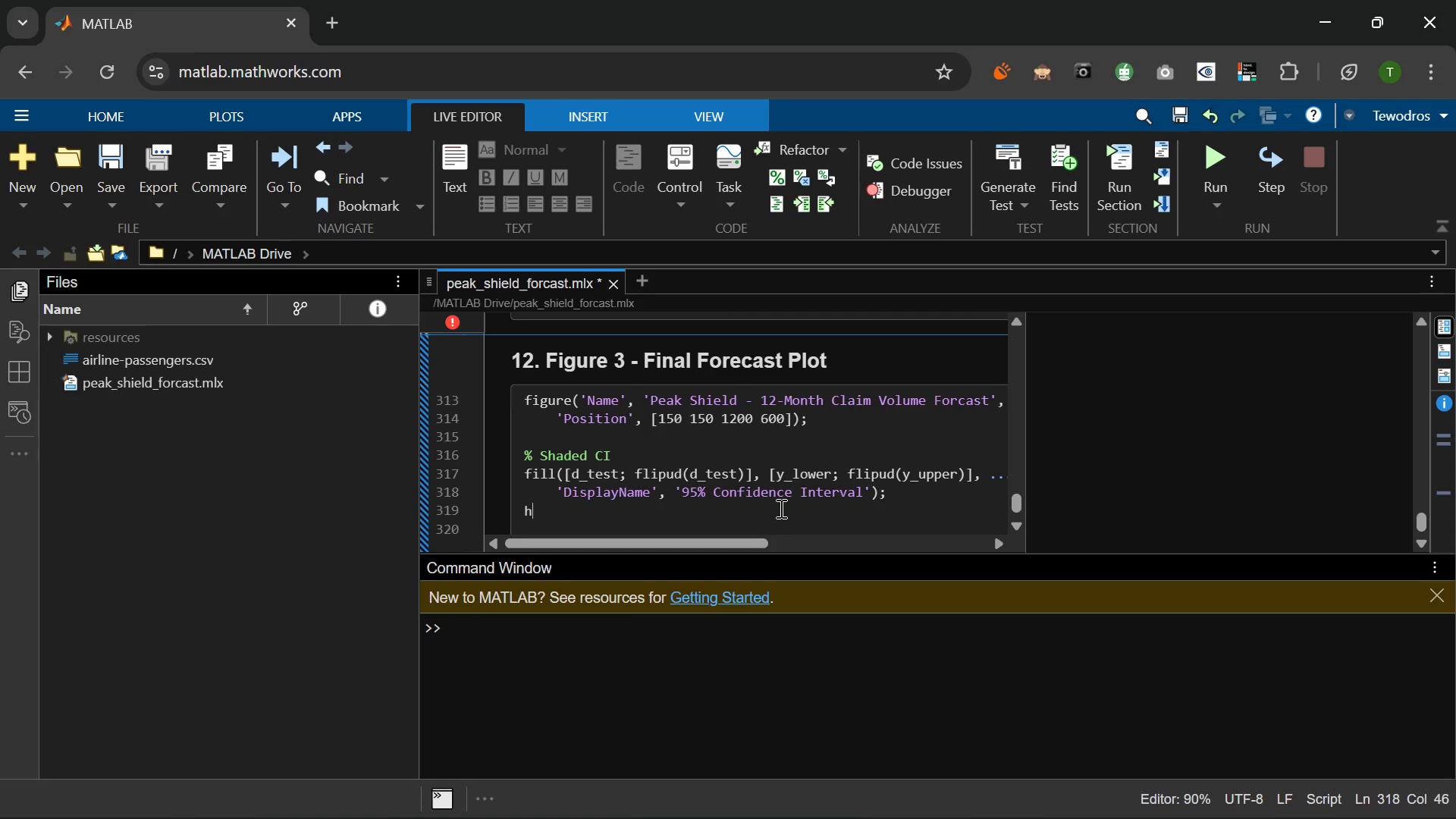 
type(hold on;)
 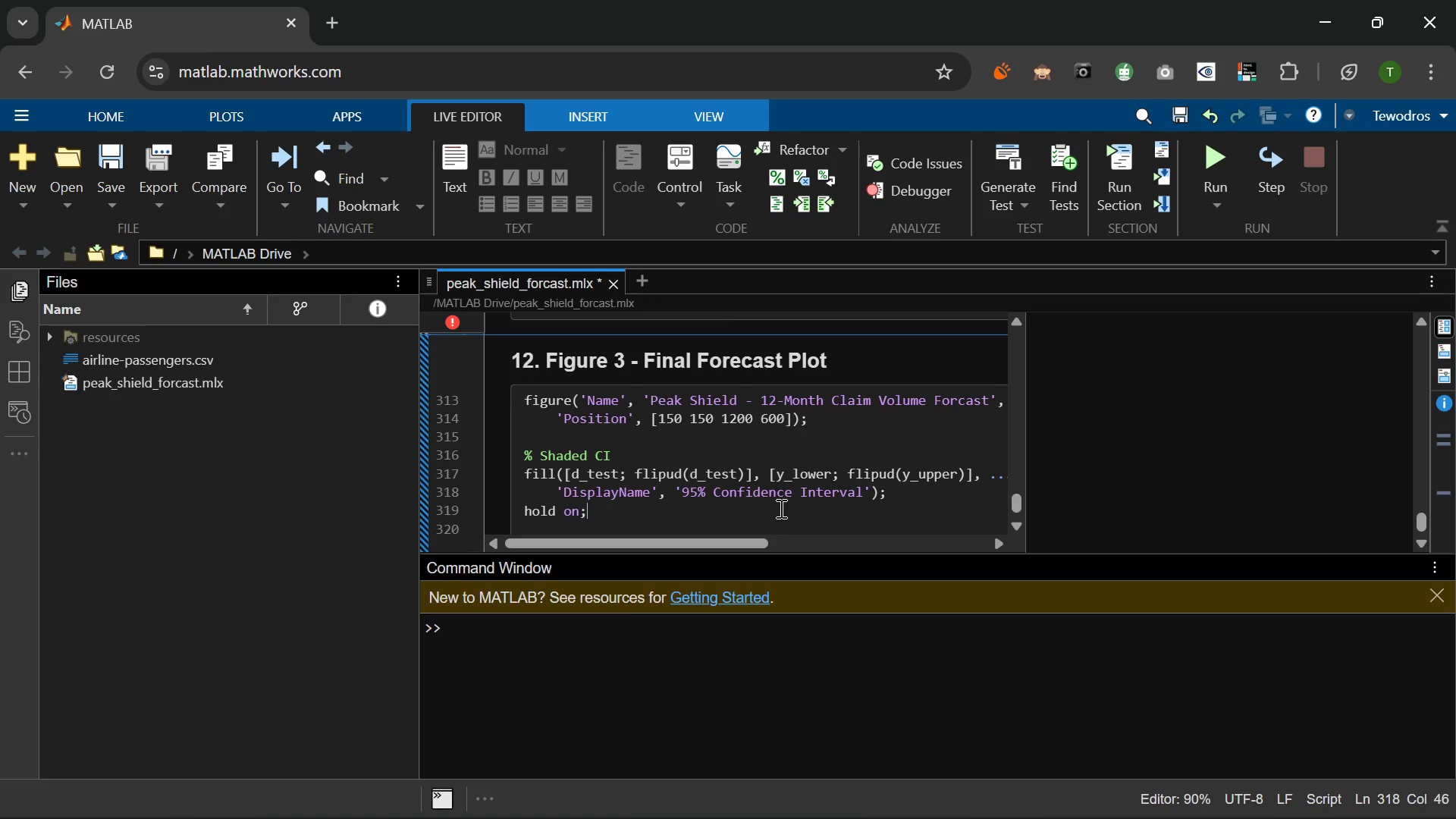 
key(Enter)
 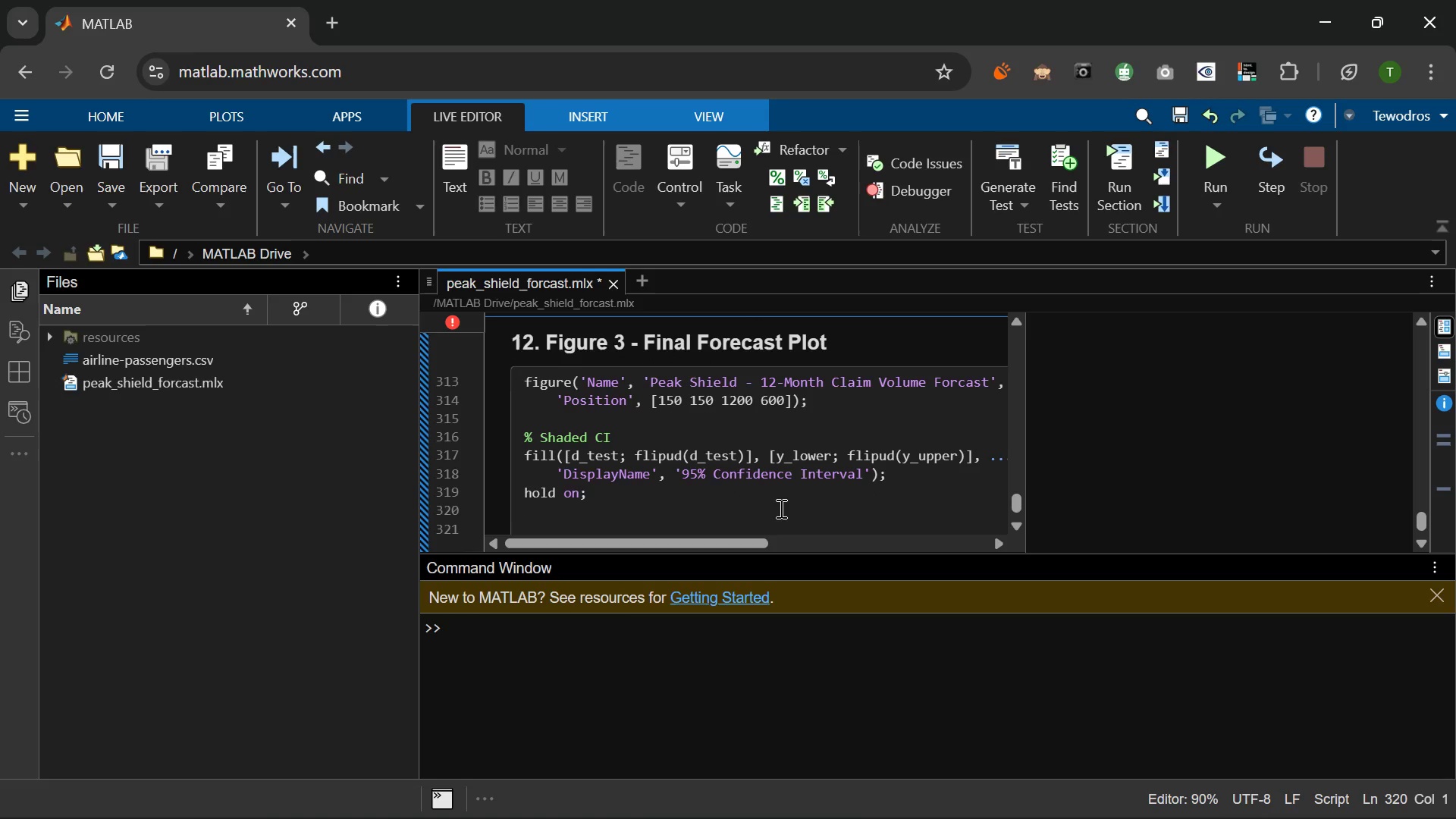 
key(Enter)
 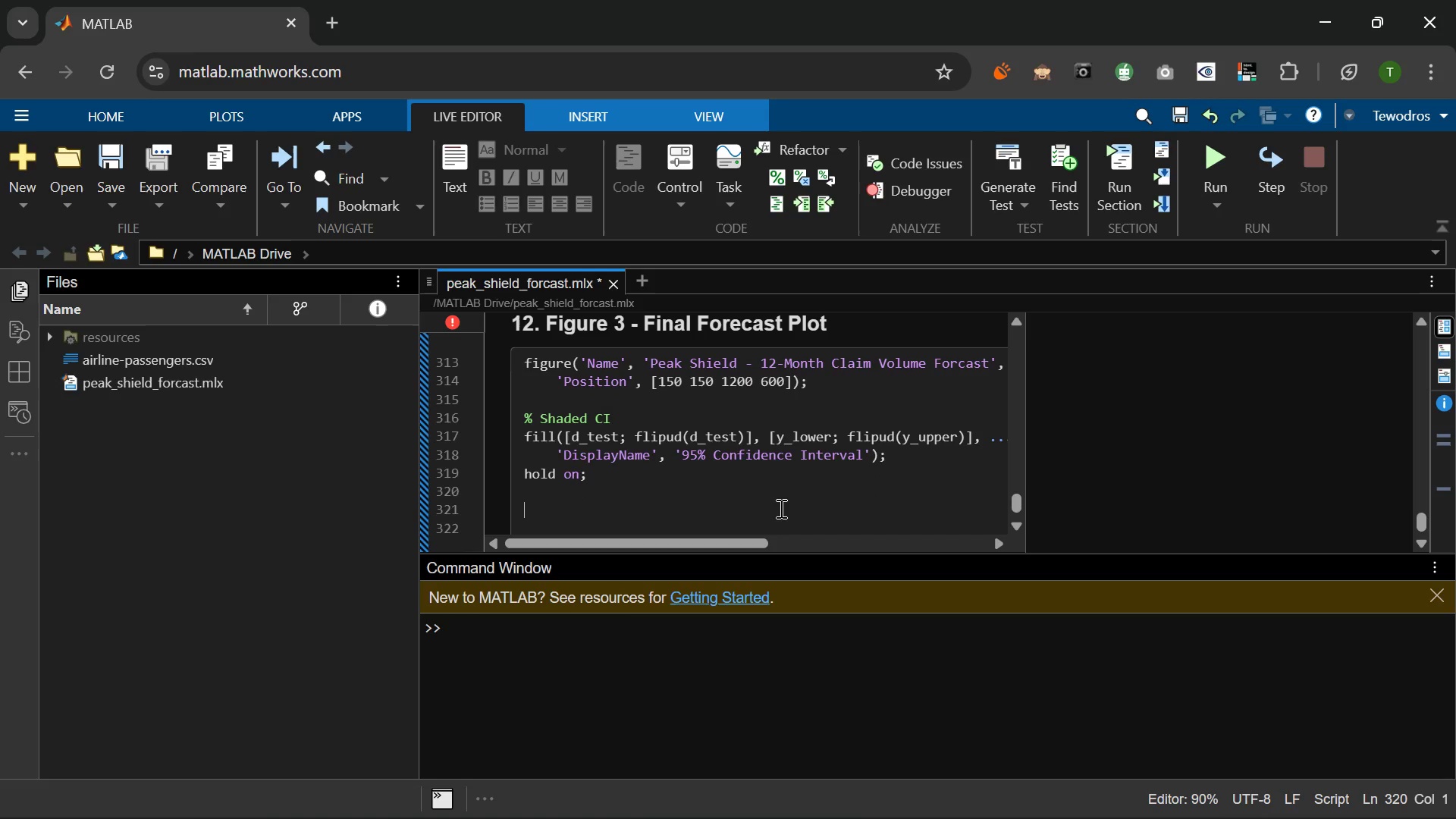 
type(% Historical)
 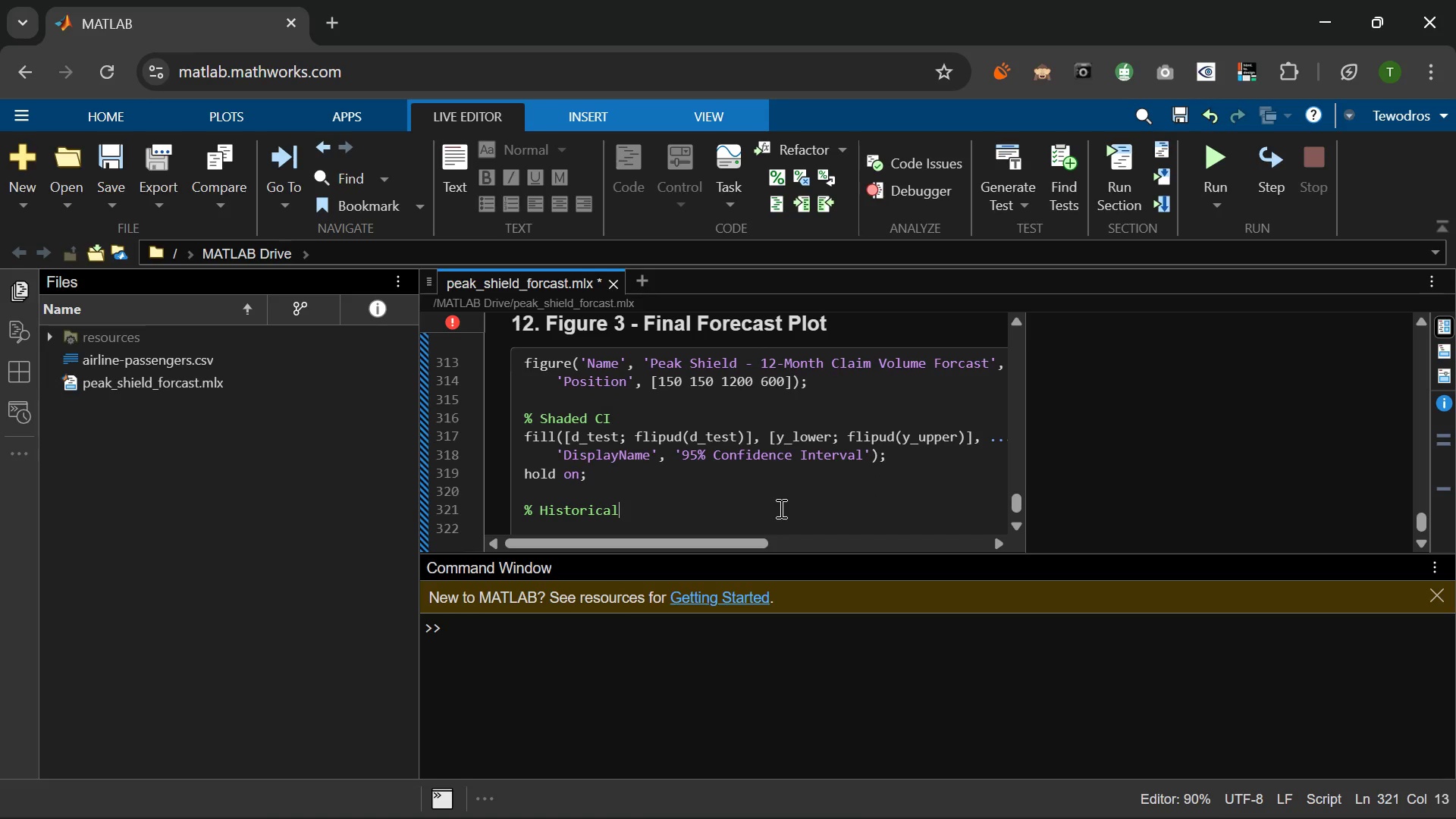 
key(Enter)
 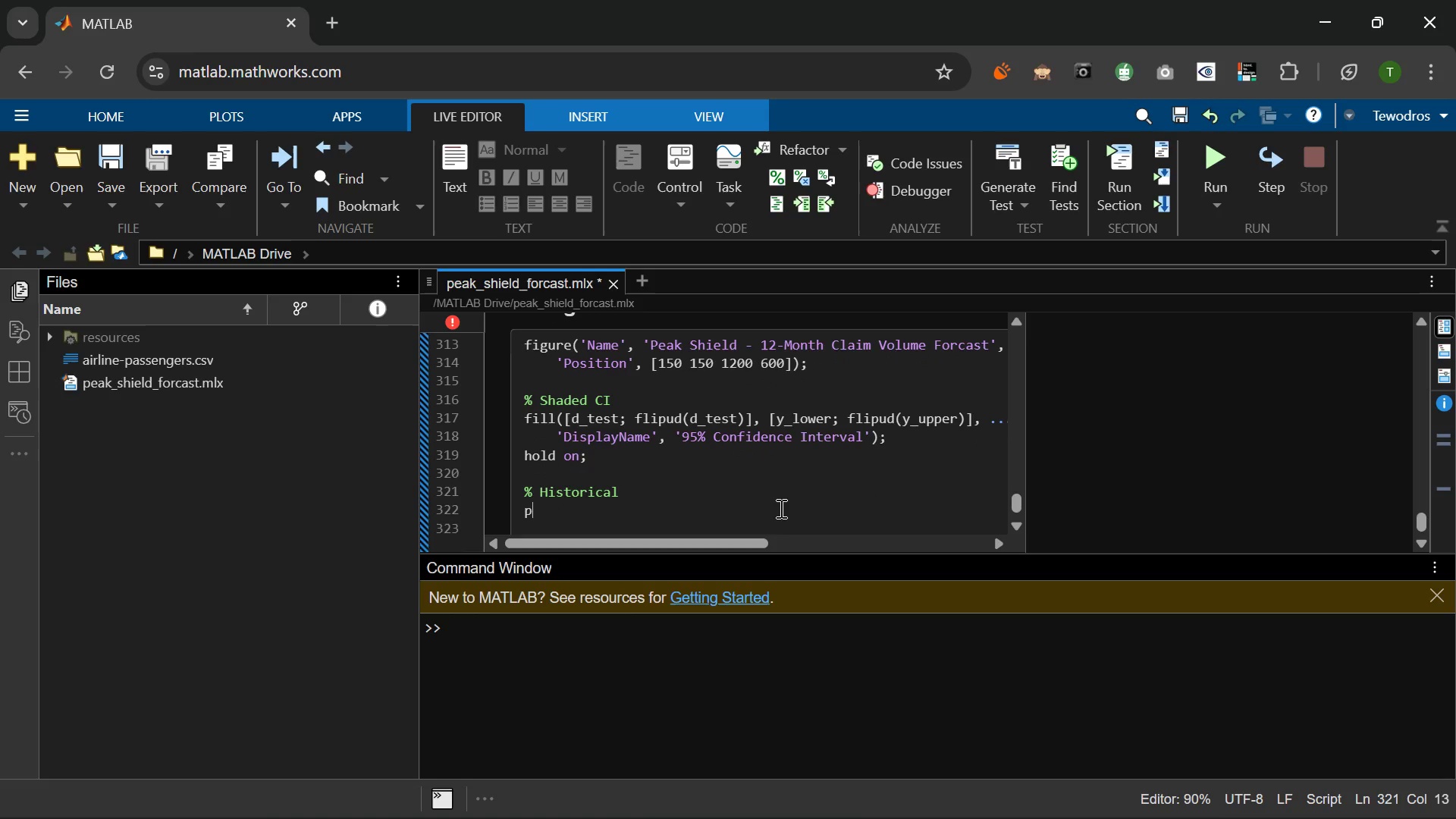 
type(plot)
 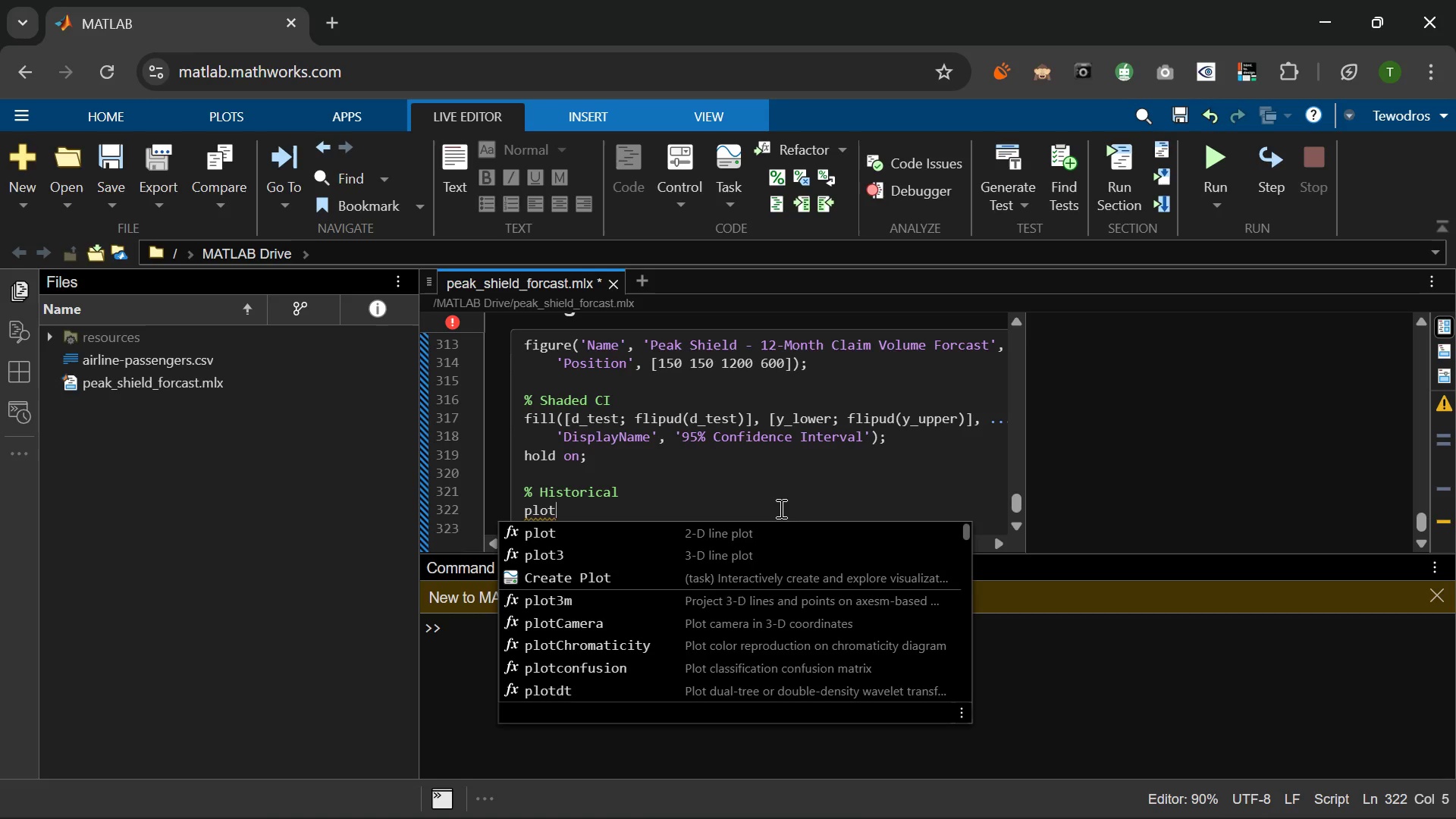 
wait(11.34)
 